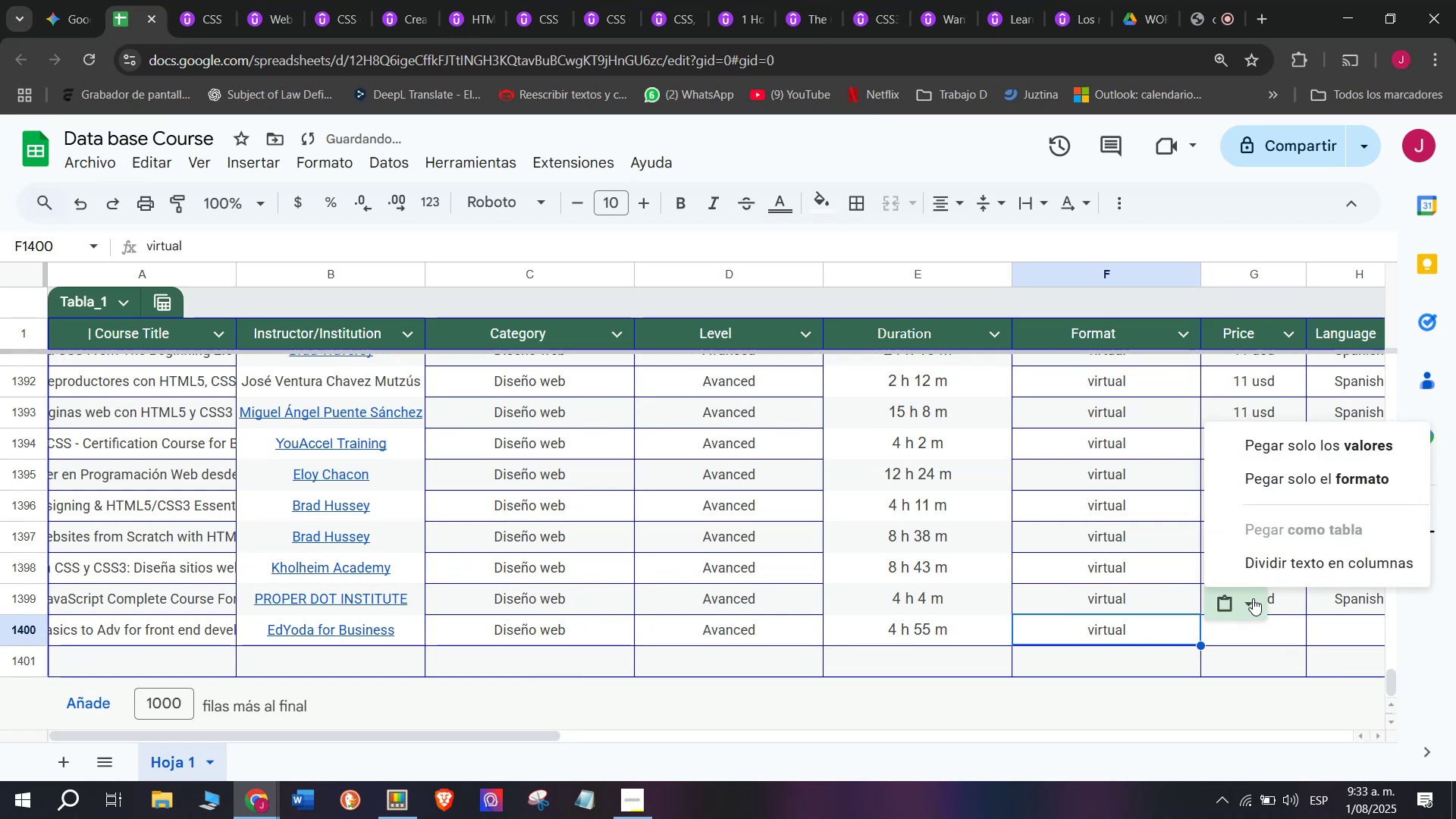 
key(Control+ControlLeft)
 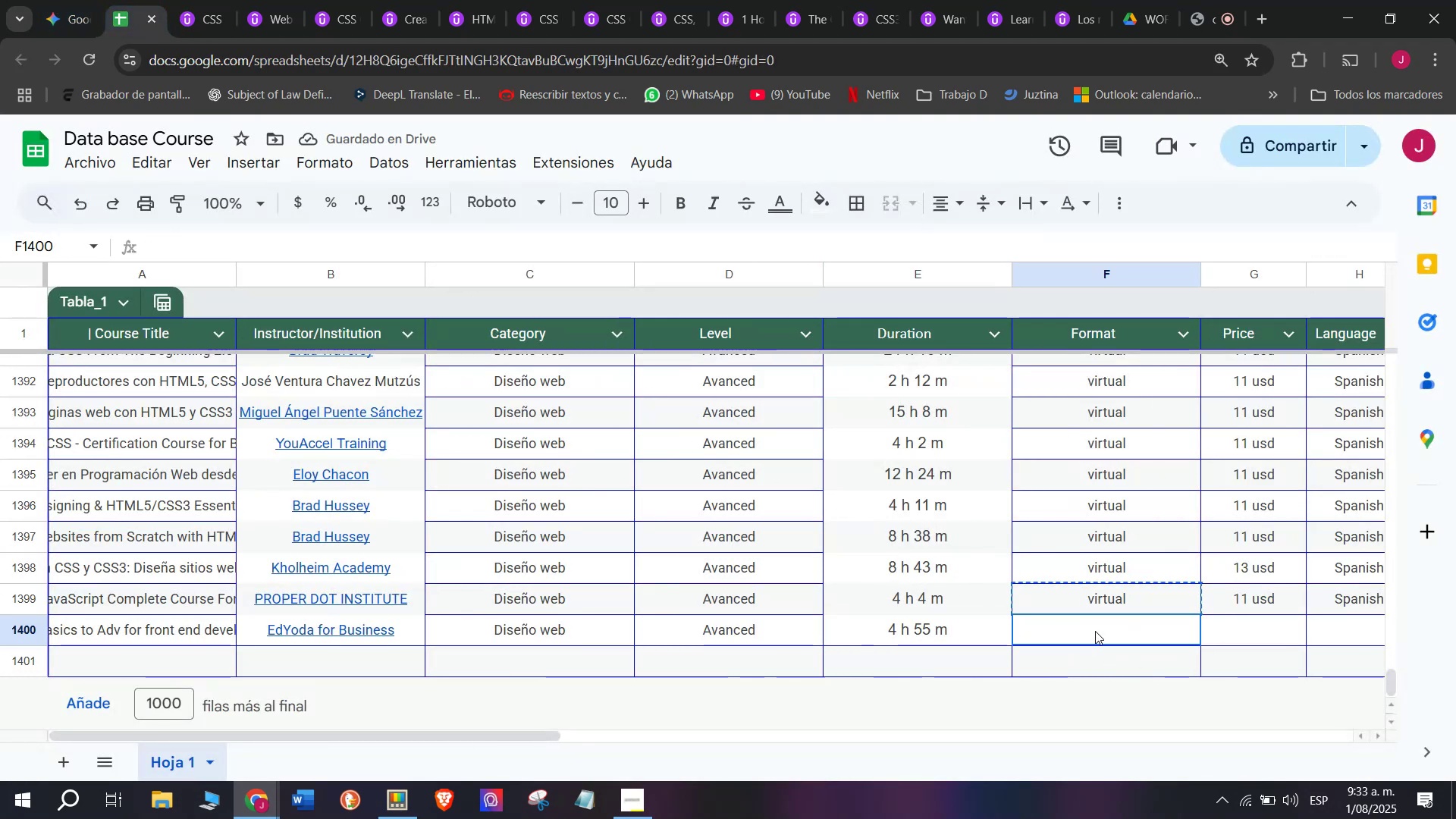 
key(Control+V)
 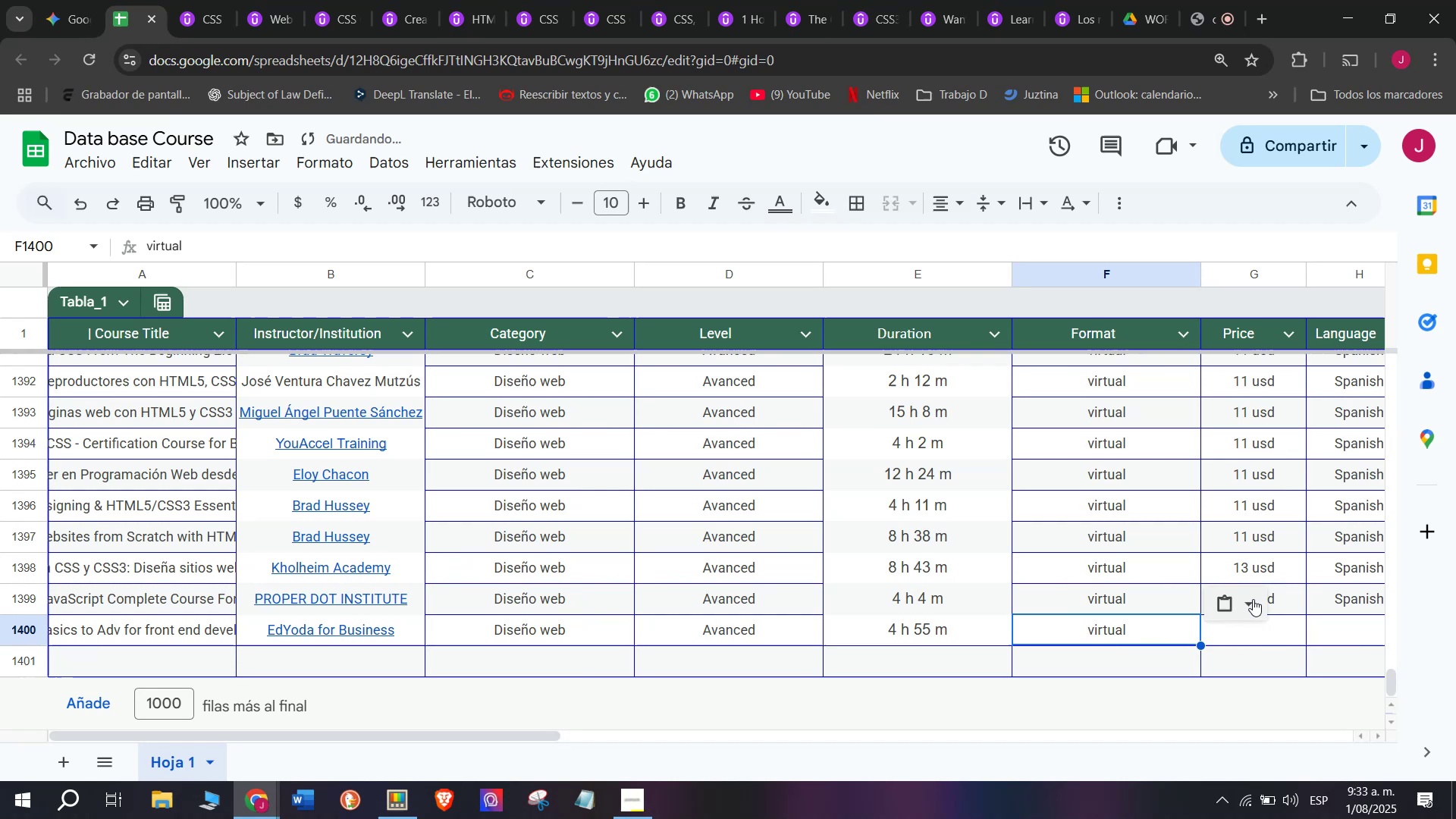 
triple_click([1253, 598])
 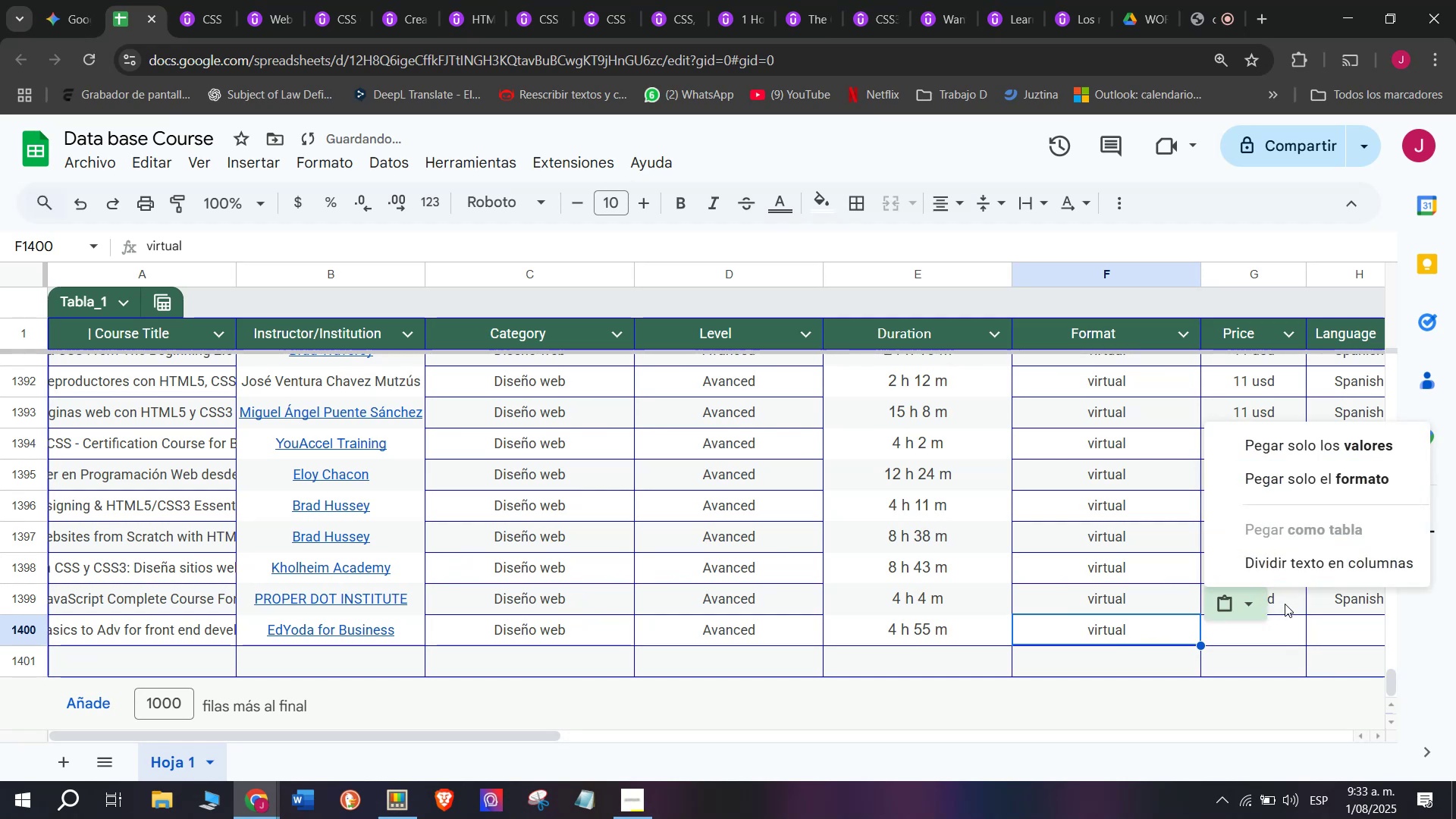 
left_click([1286, 601])
 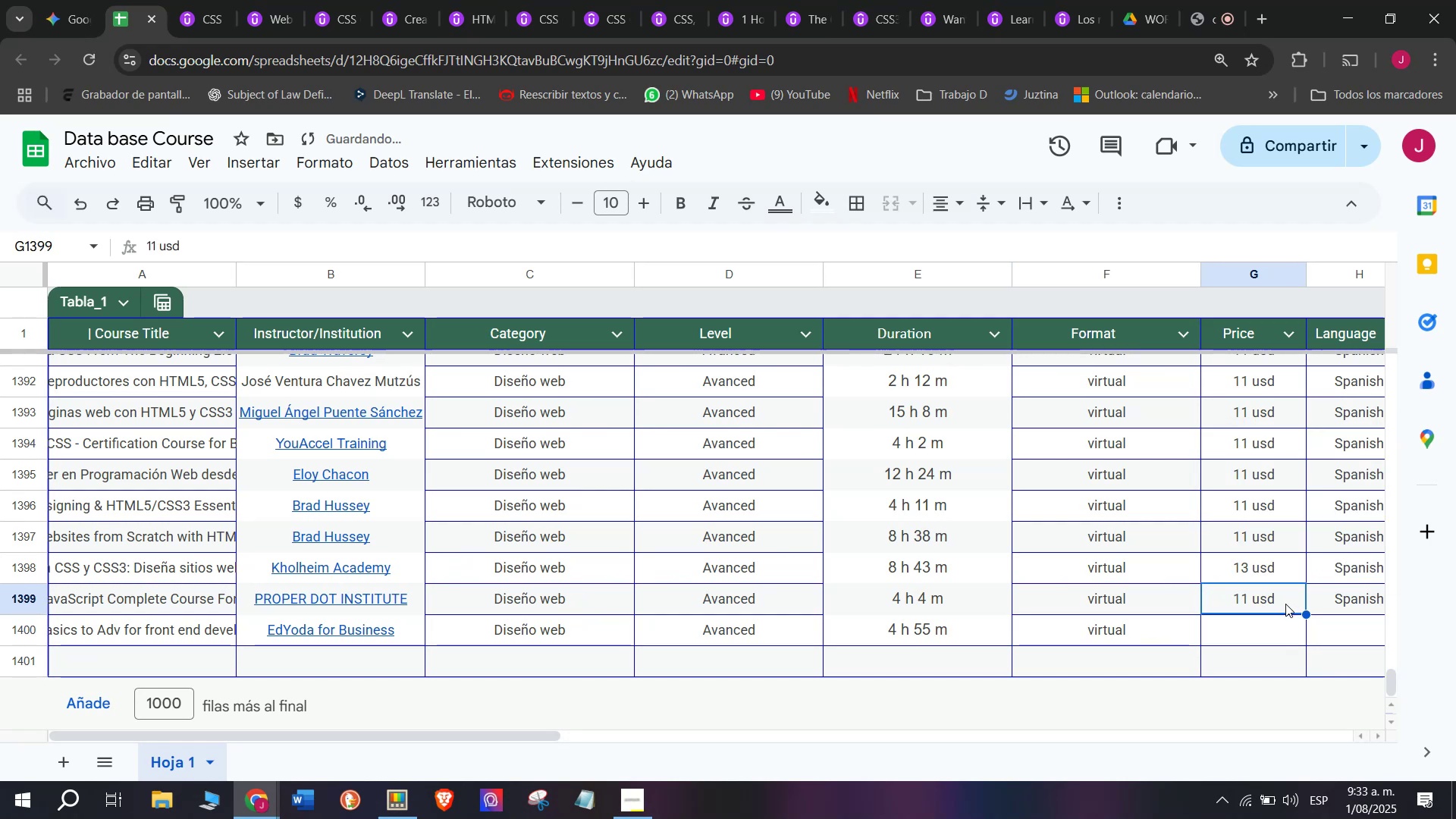 
key(Control+ControlLeft)
 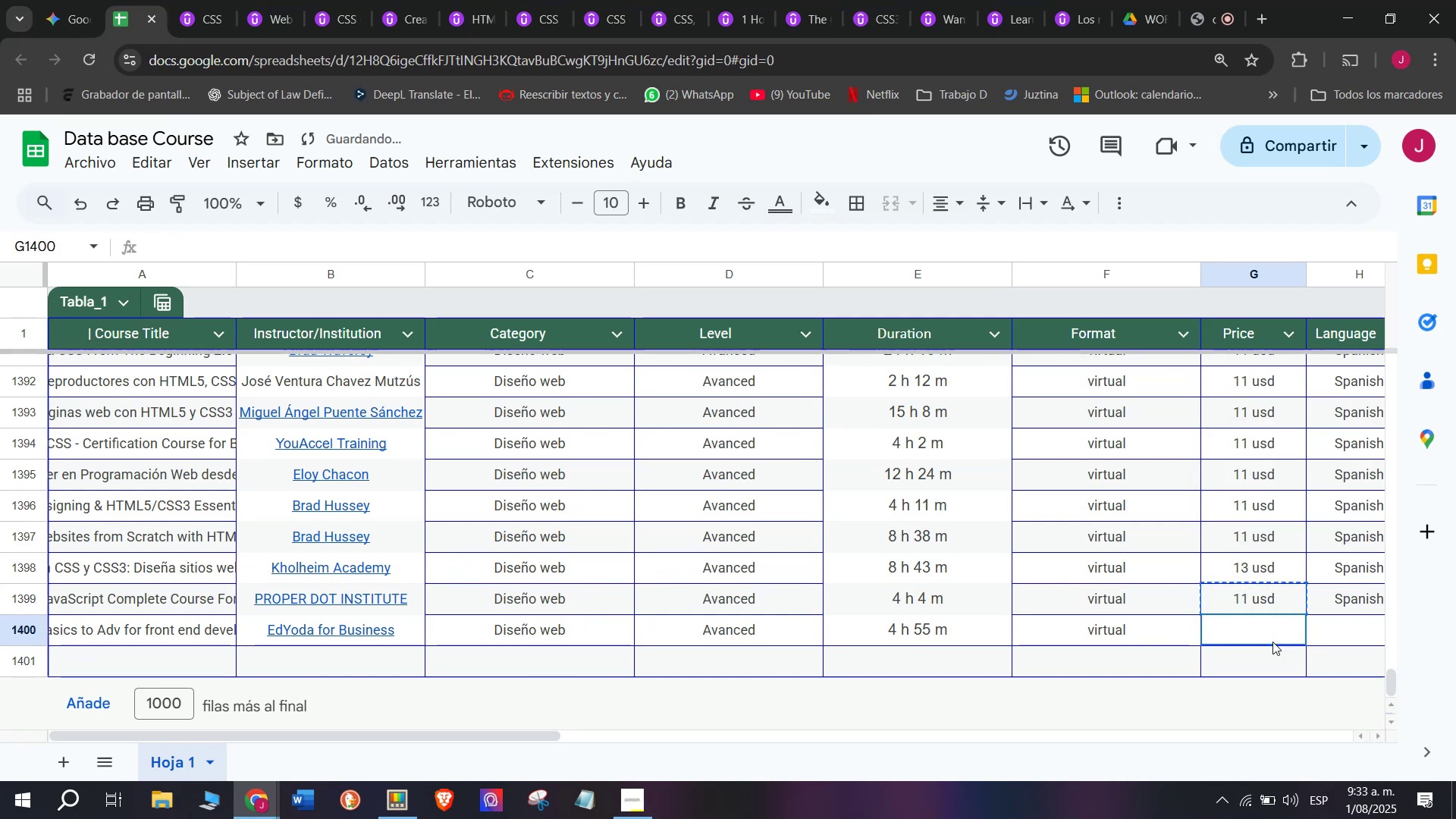 
key(Break)
 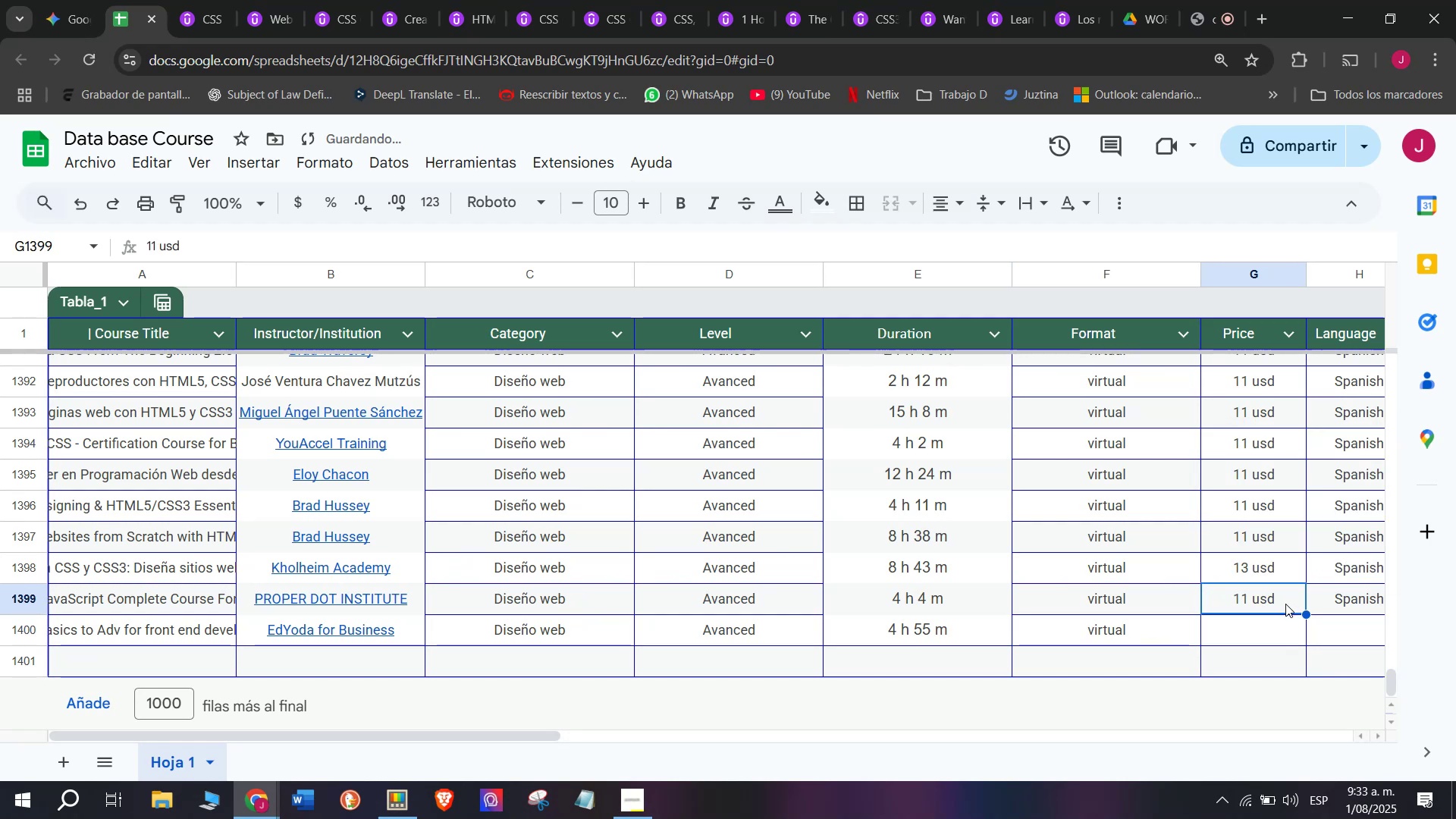 
key(Control+C)
 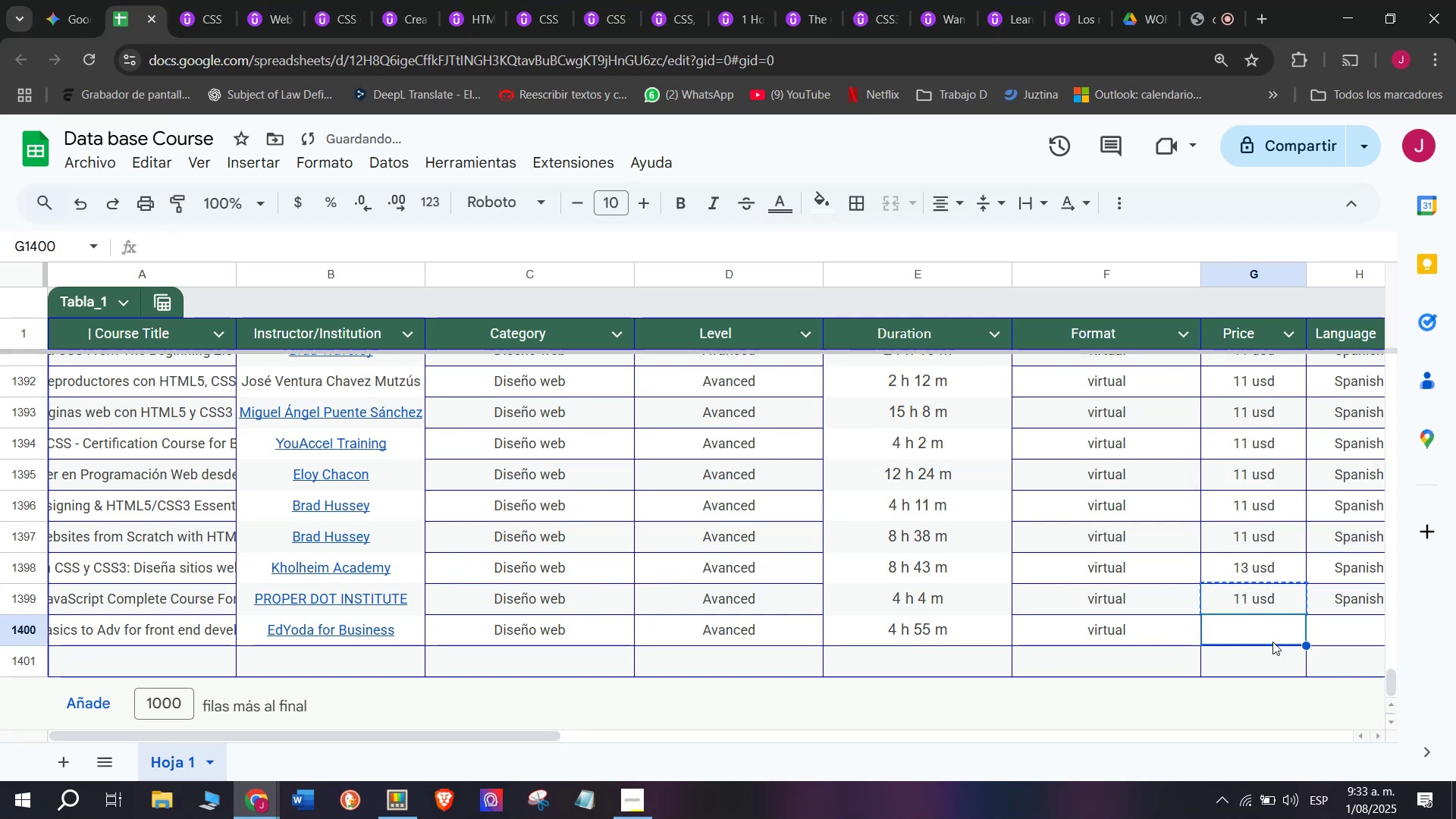 
key(Z)
 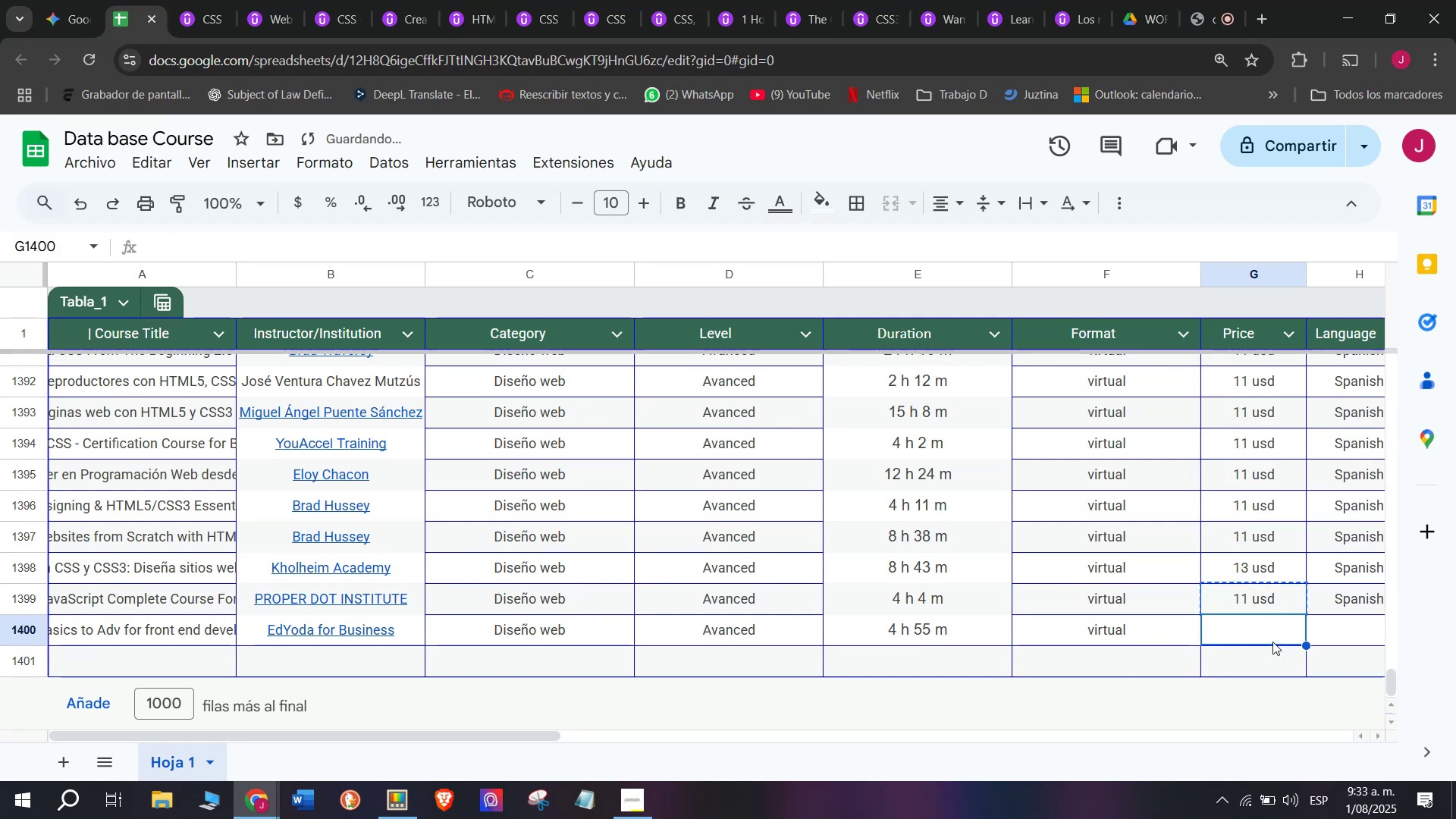 
key(Control+ControlLeft)
 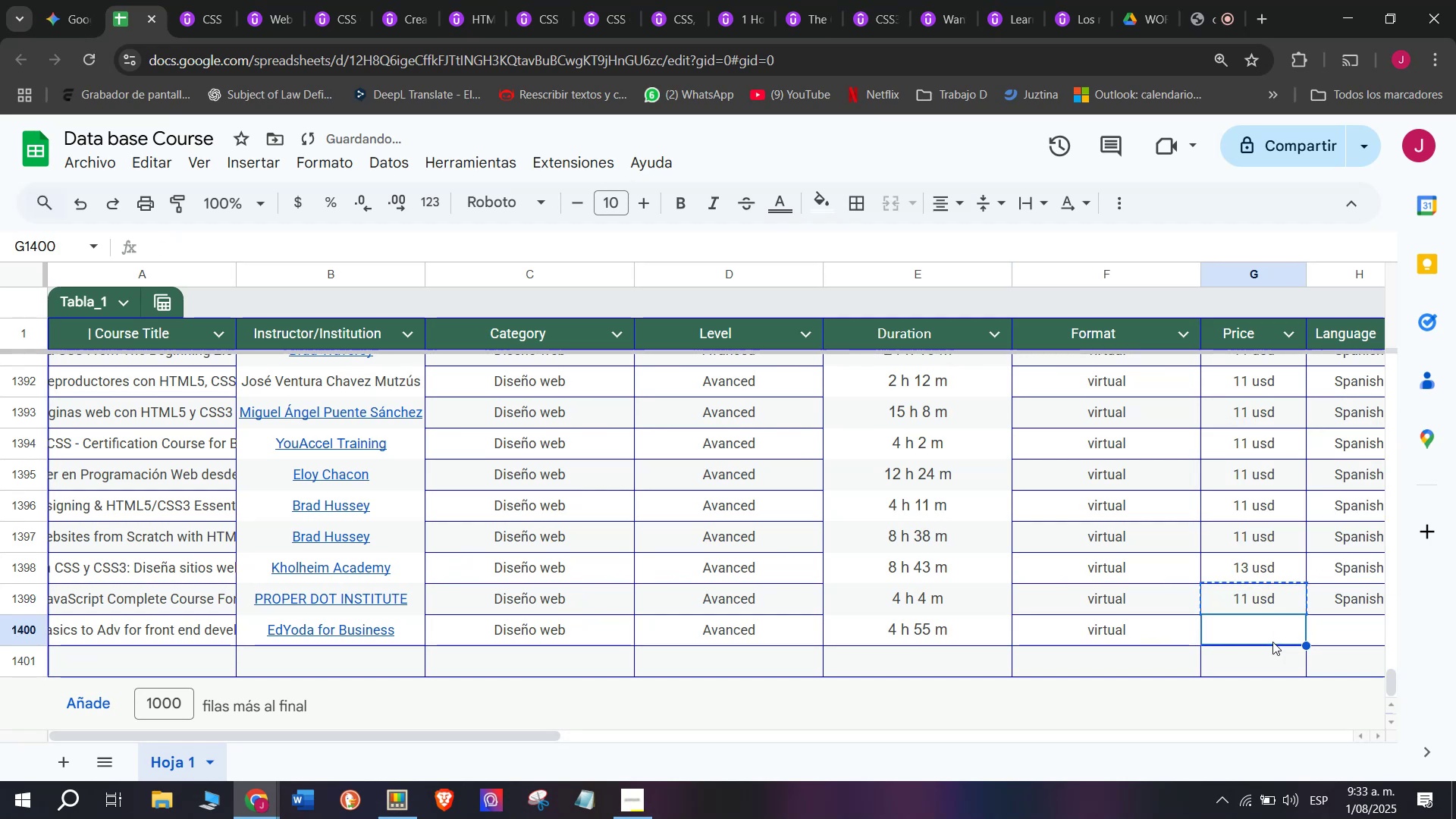 
key(Control+V)
 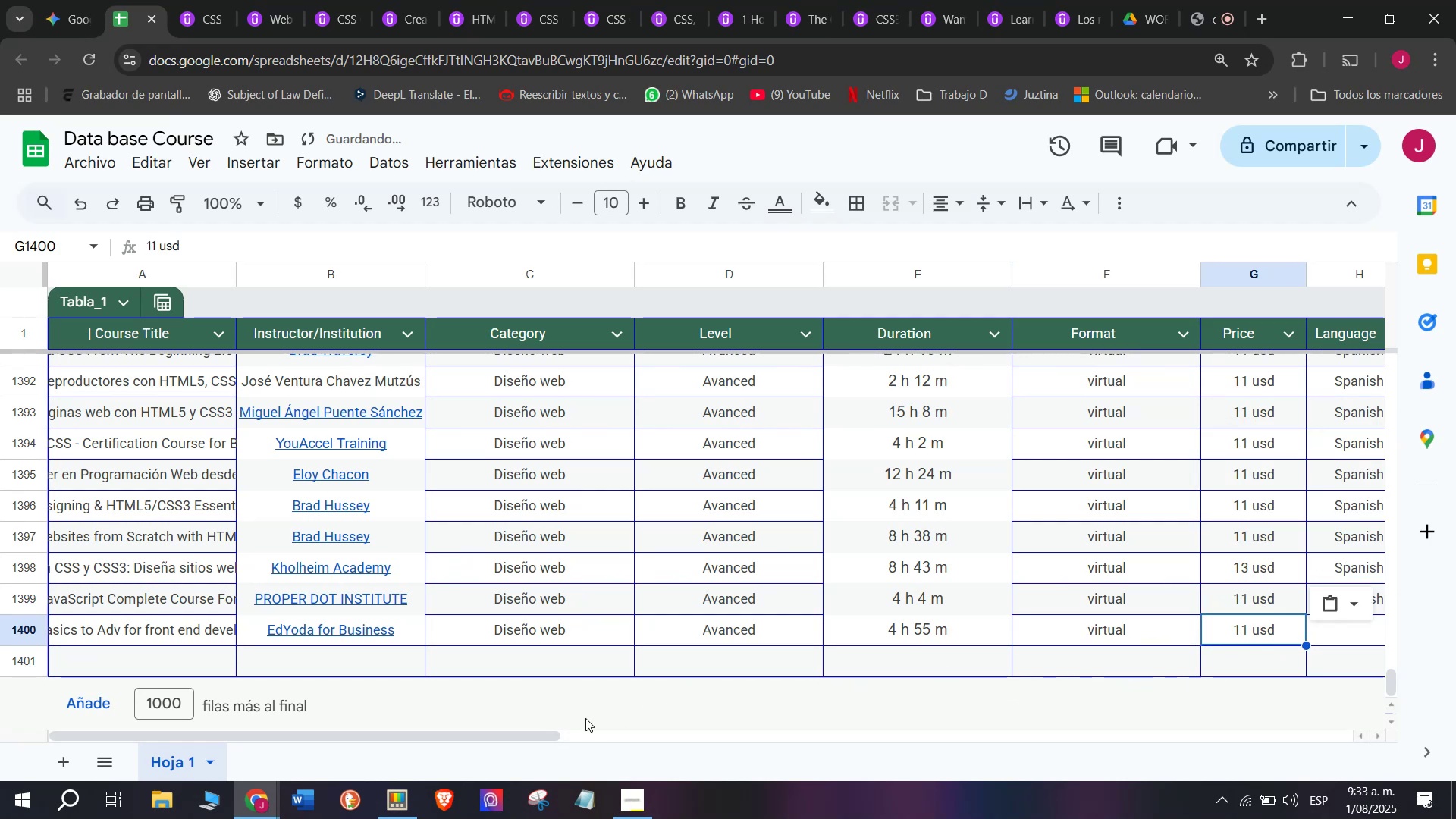 
left_click_drag(start_coordinate=[552, 731], to_coordinate=[812, 775])
 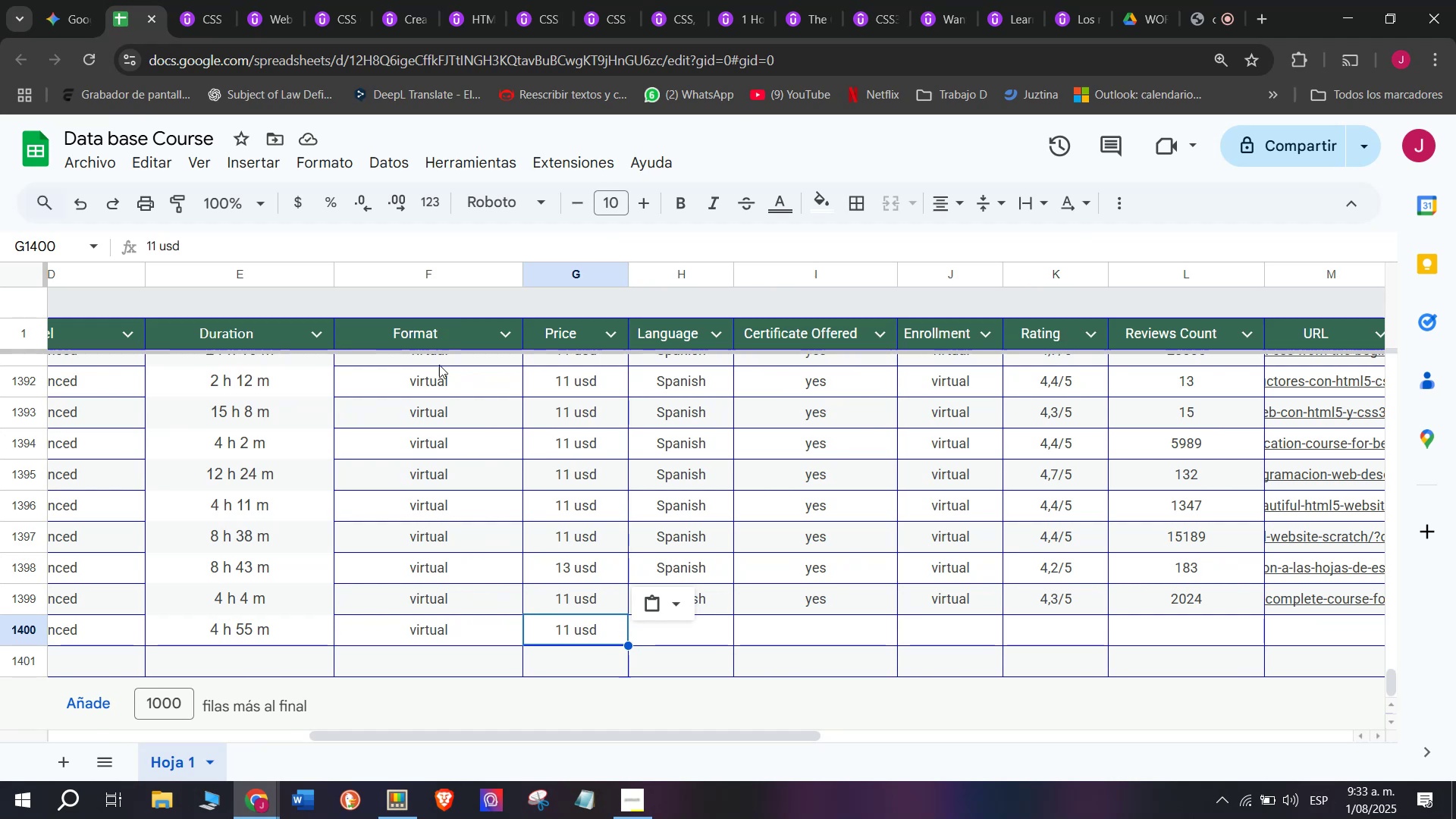 
wait(5.92)
 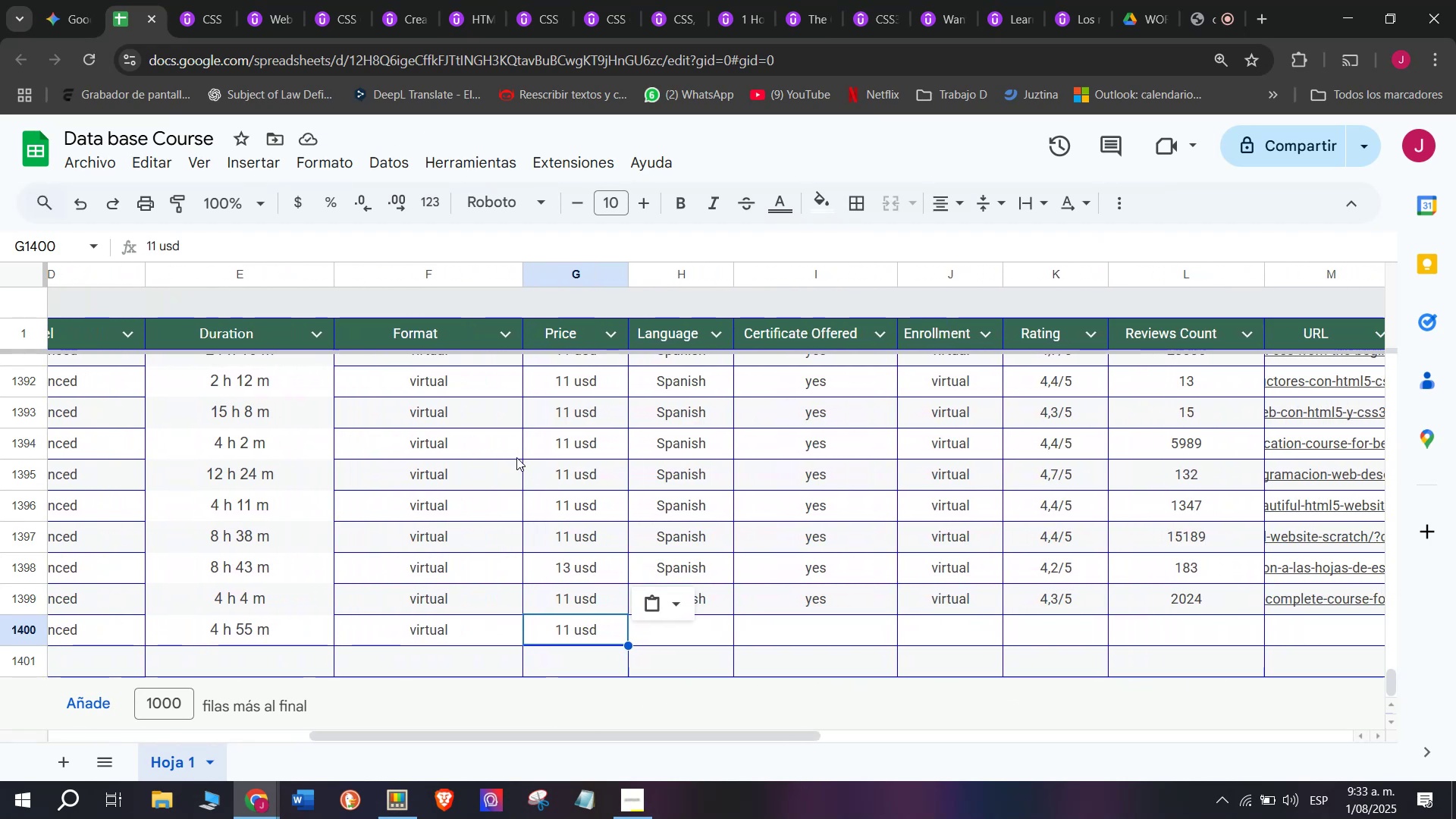 
left_click([198, 0])
 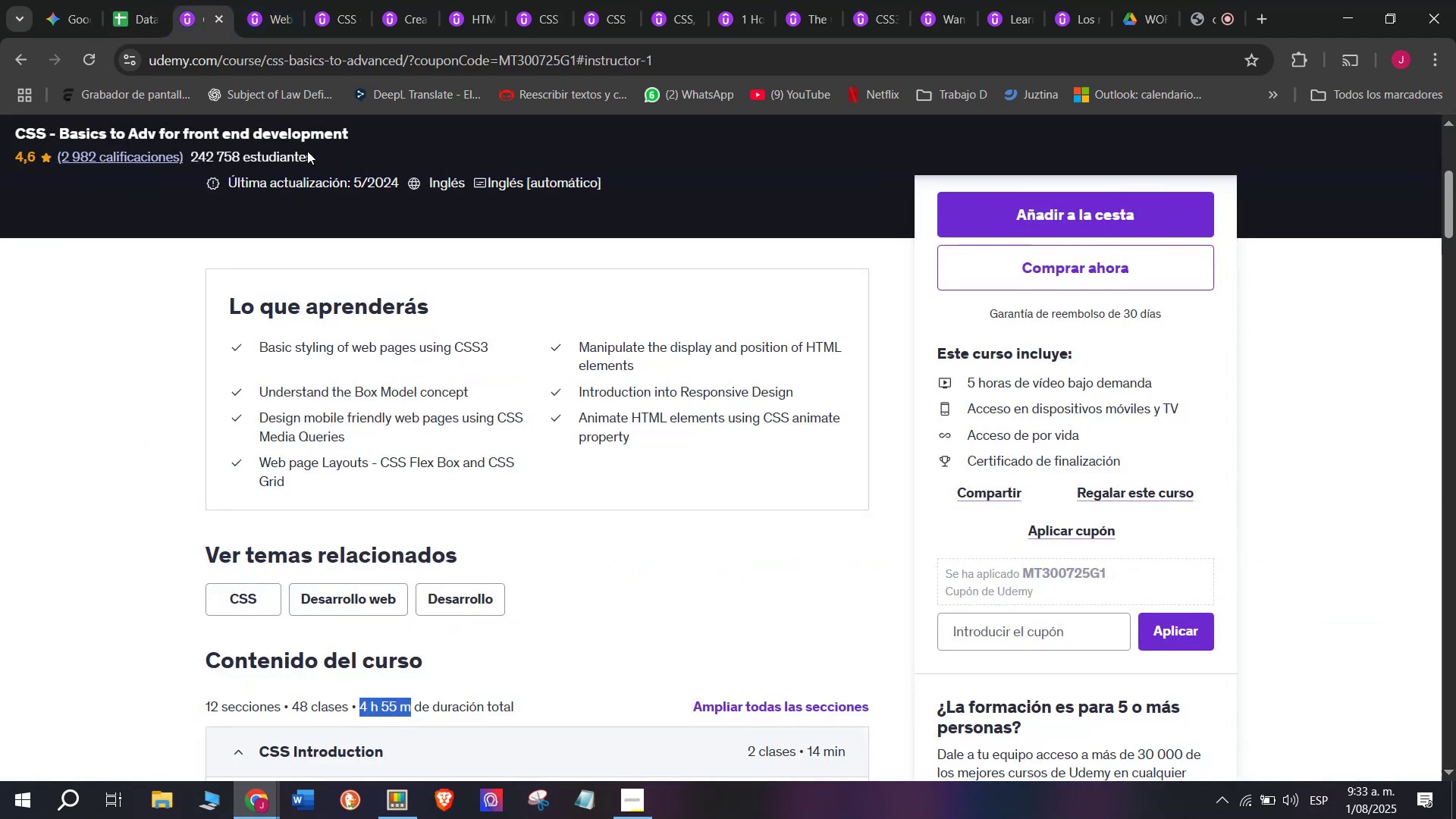 
scroll: coordinate [517, 407], scroll_direction: up, amount: 1.0
 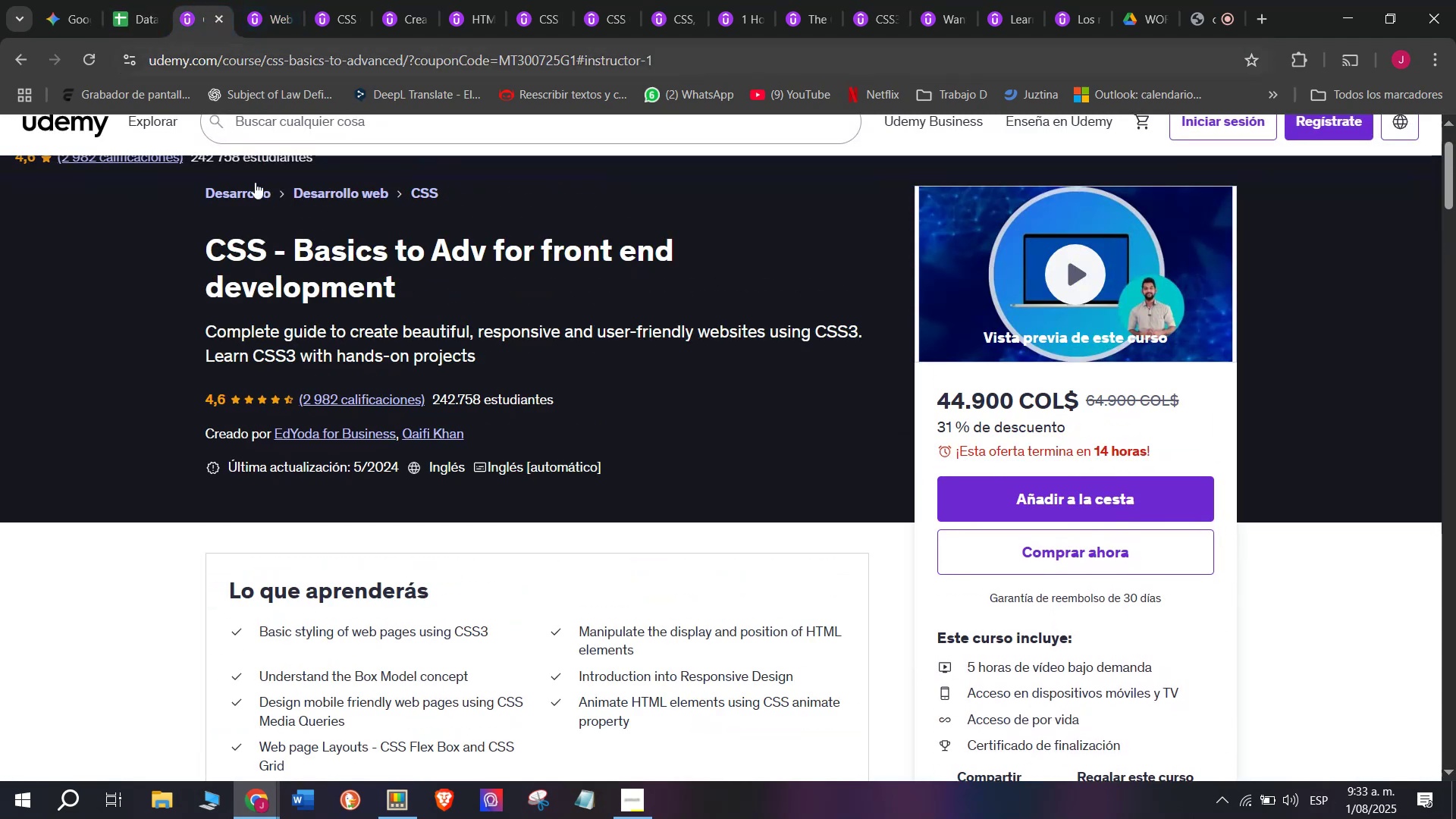 
scroll: coordinate [341, 457], scroll_direction: down, amount: 1.0
 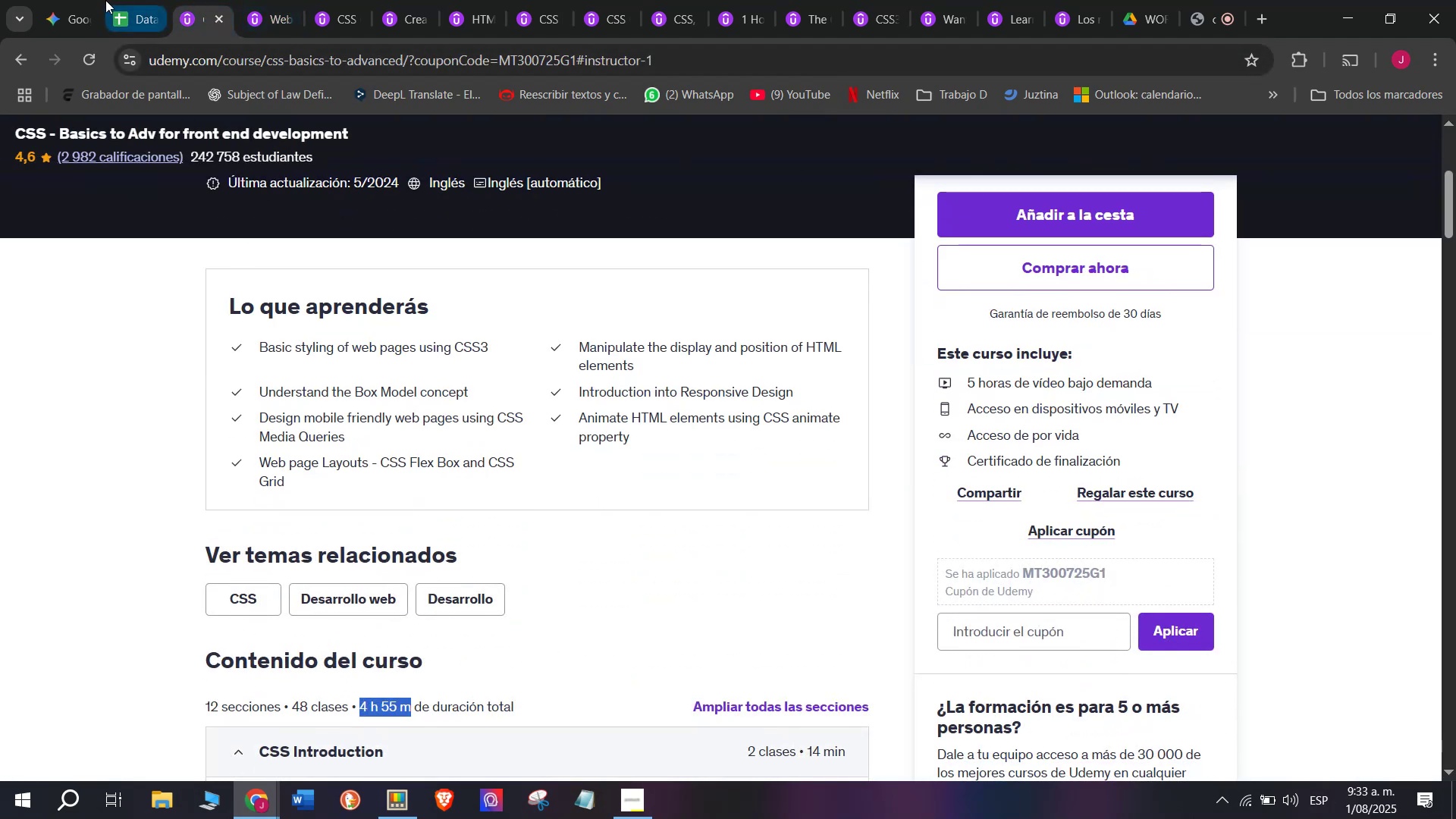 
left_click([121, 0])
 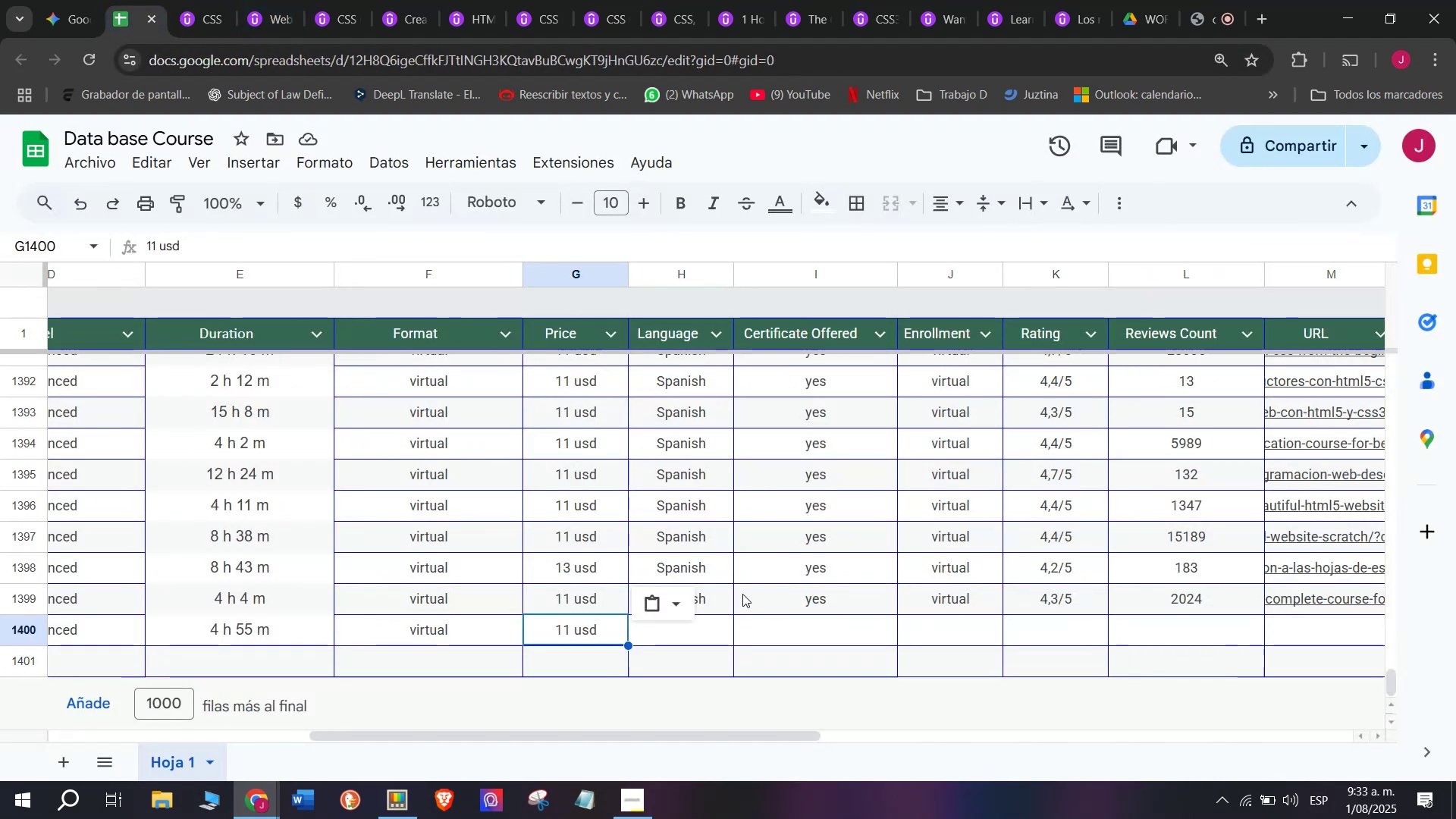 
left_click([720, 604])
 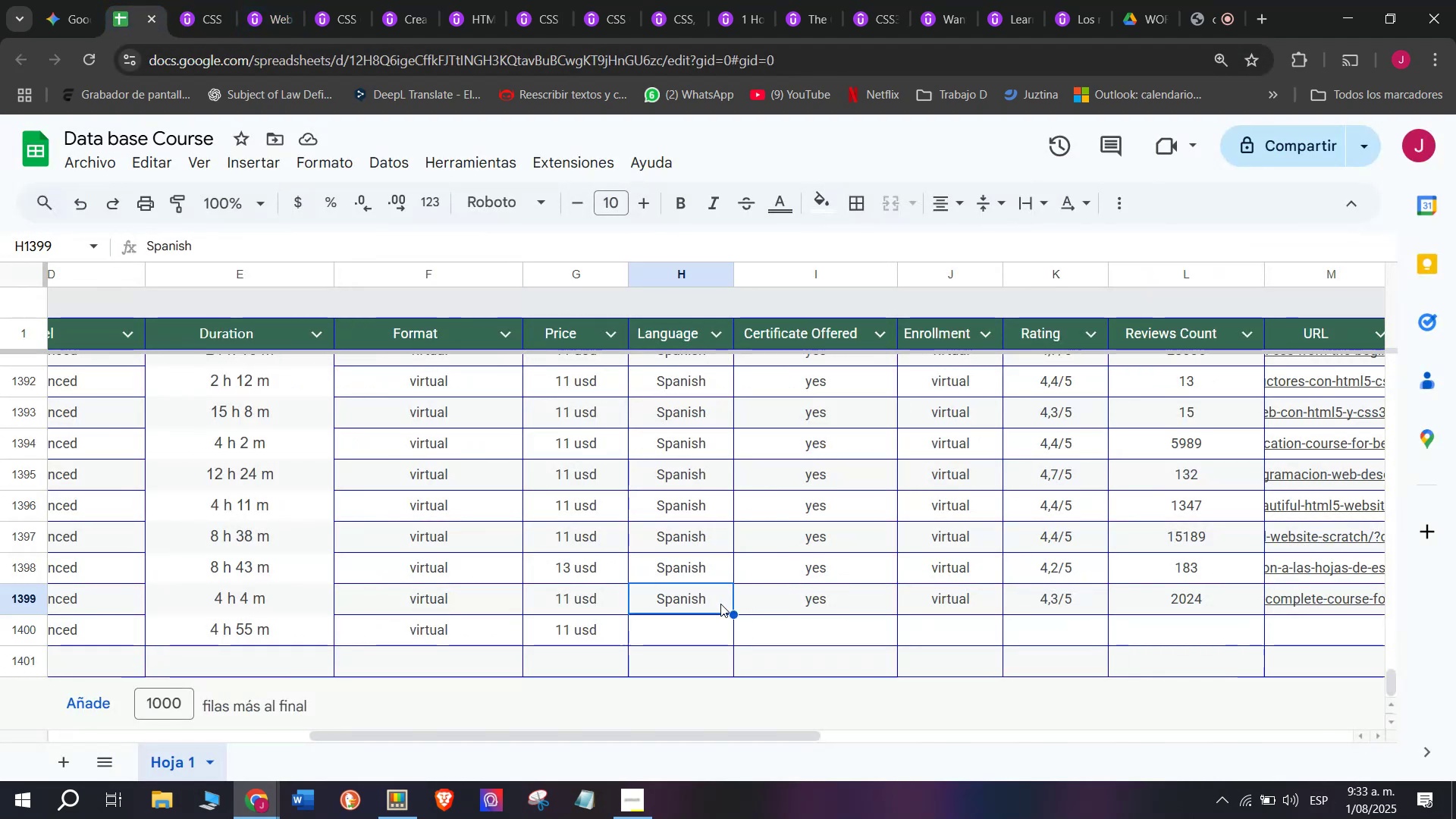 
key(Control+ControlLeft)
 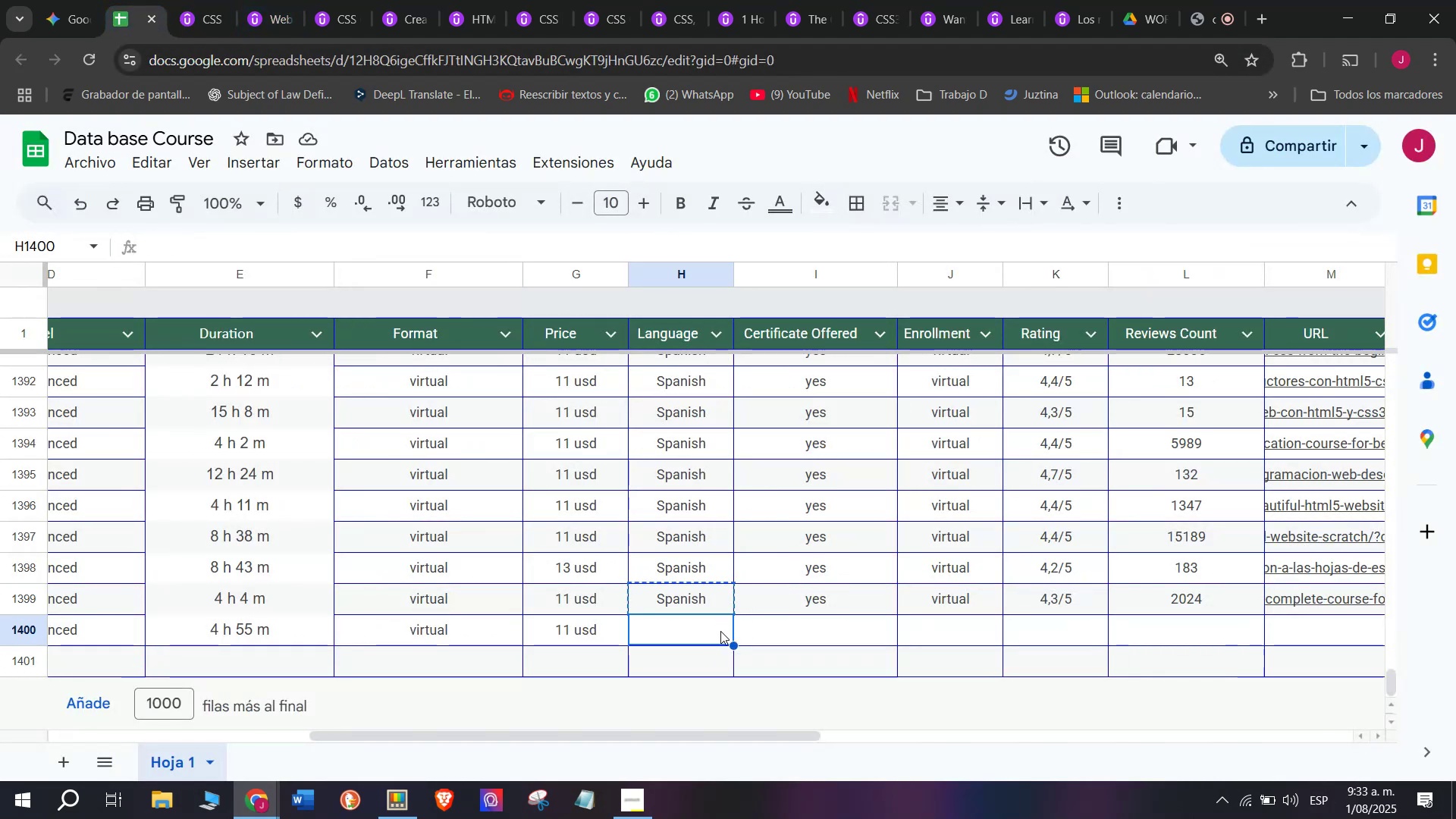 
key(Break)
 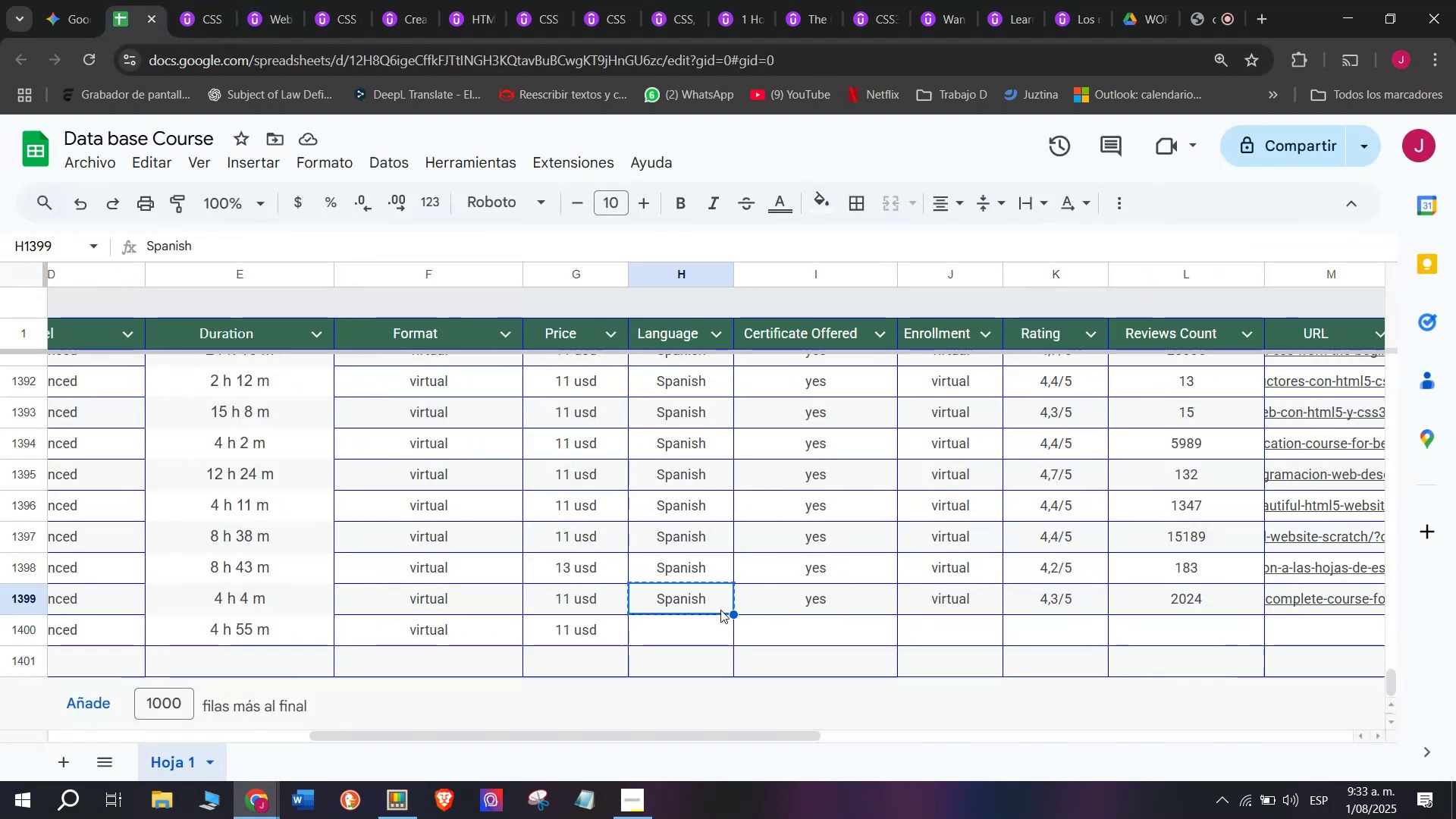 
key(Control+C)
 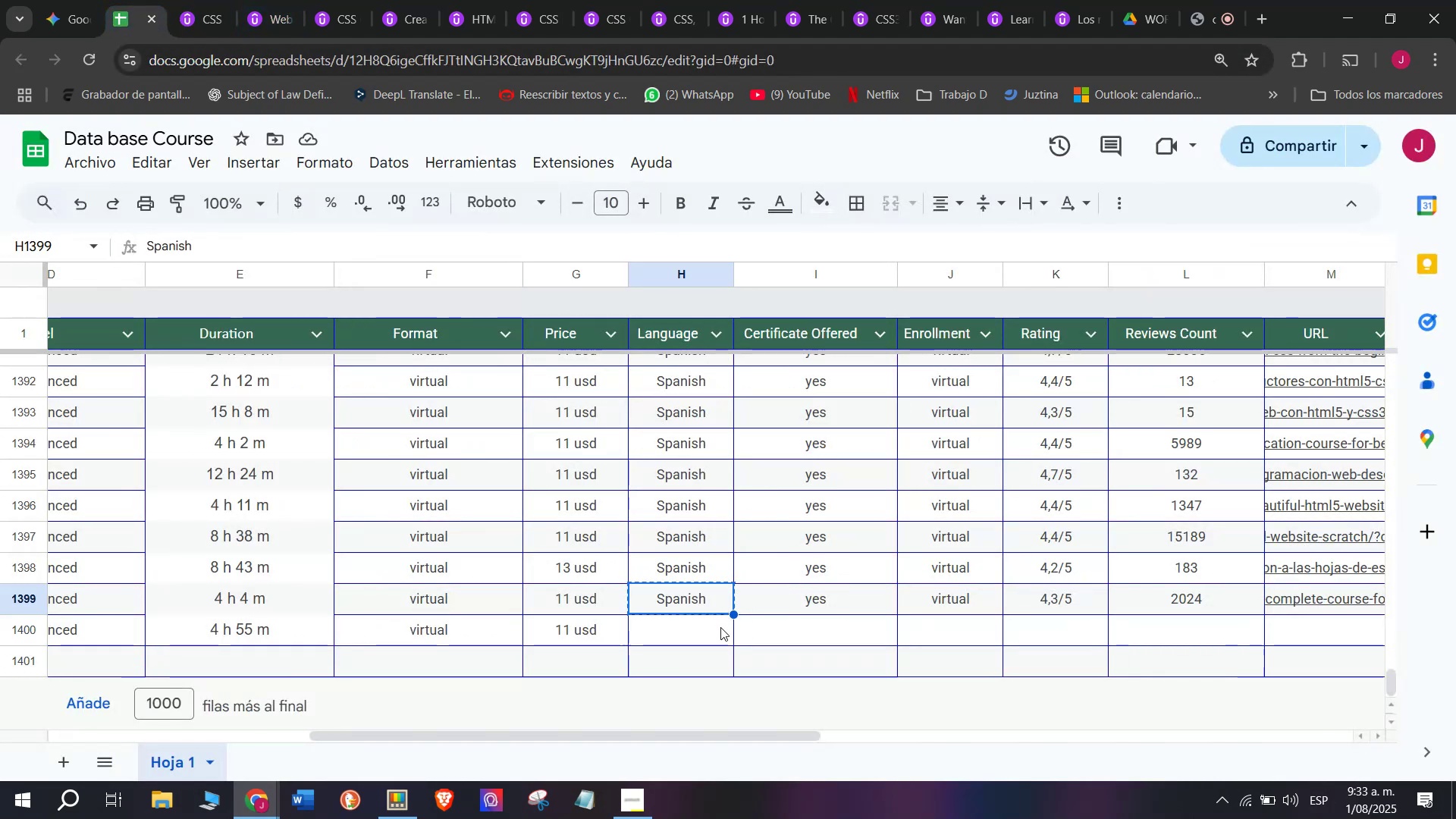 
double_click([720, 630])
 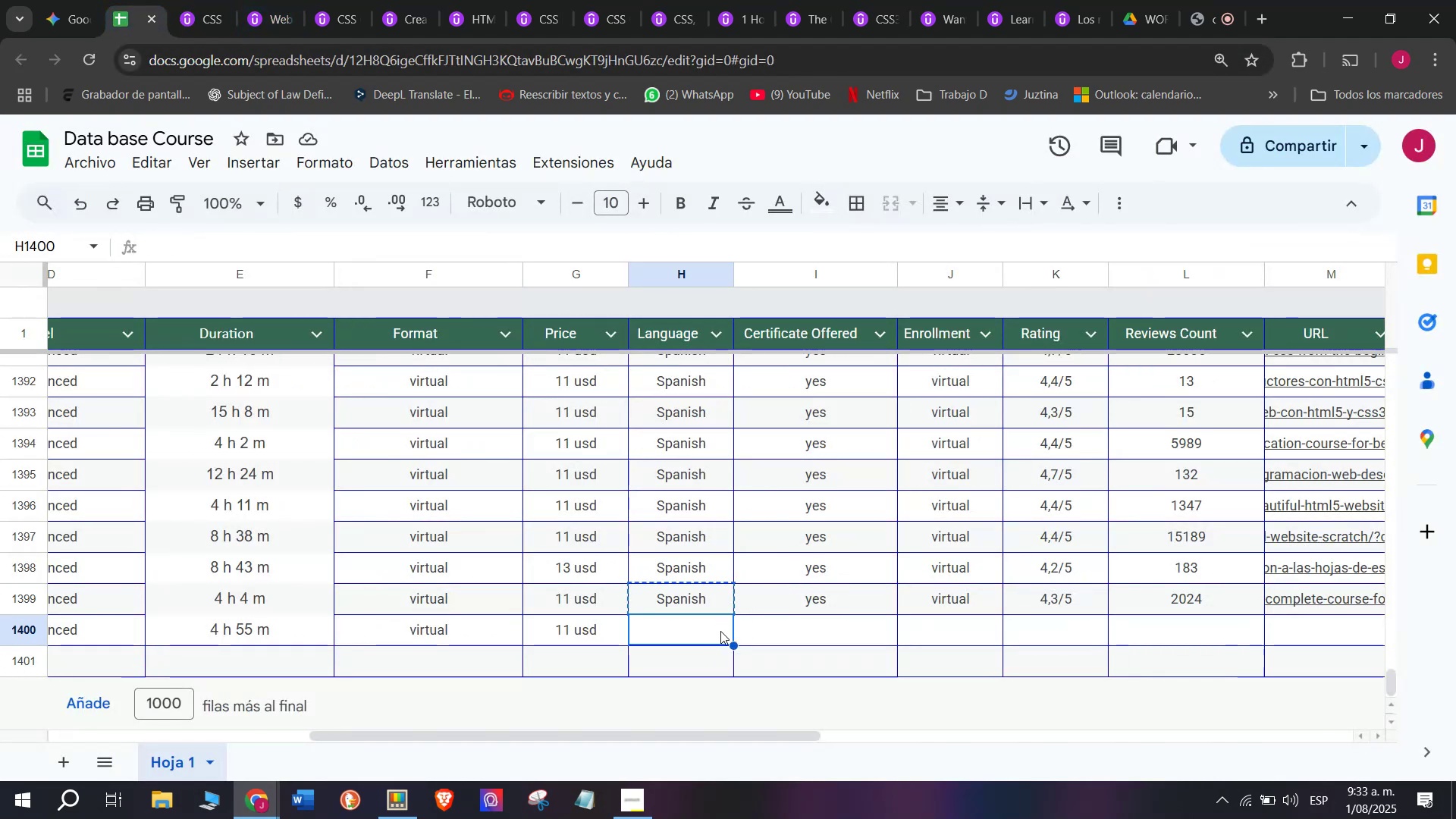 
key(Control+ControlLeft)
 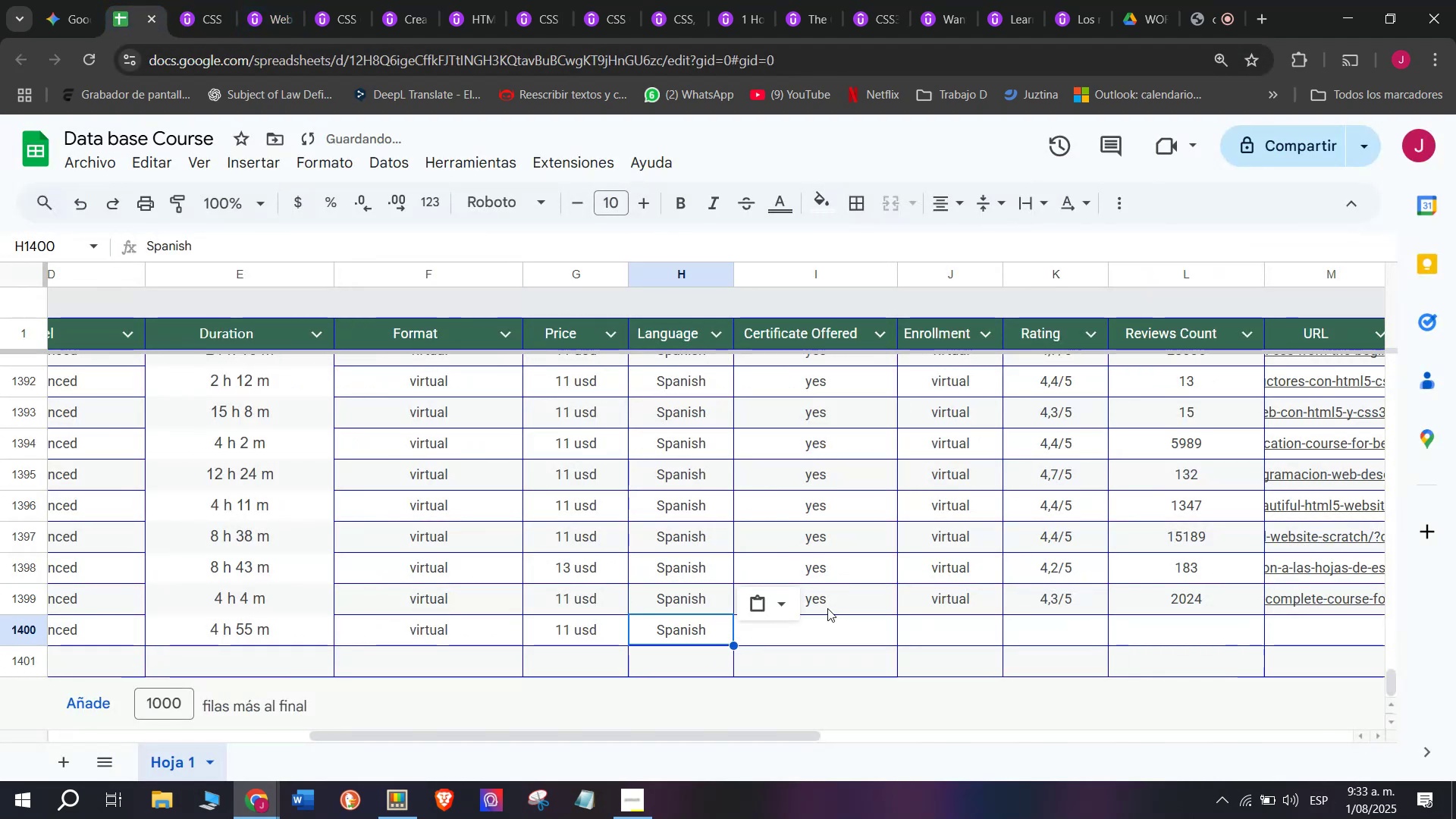 
key(Z)
 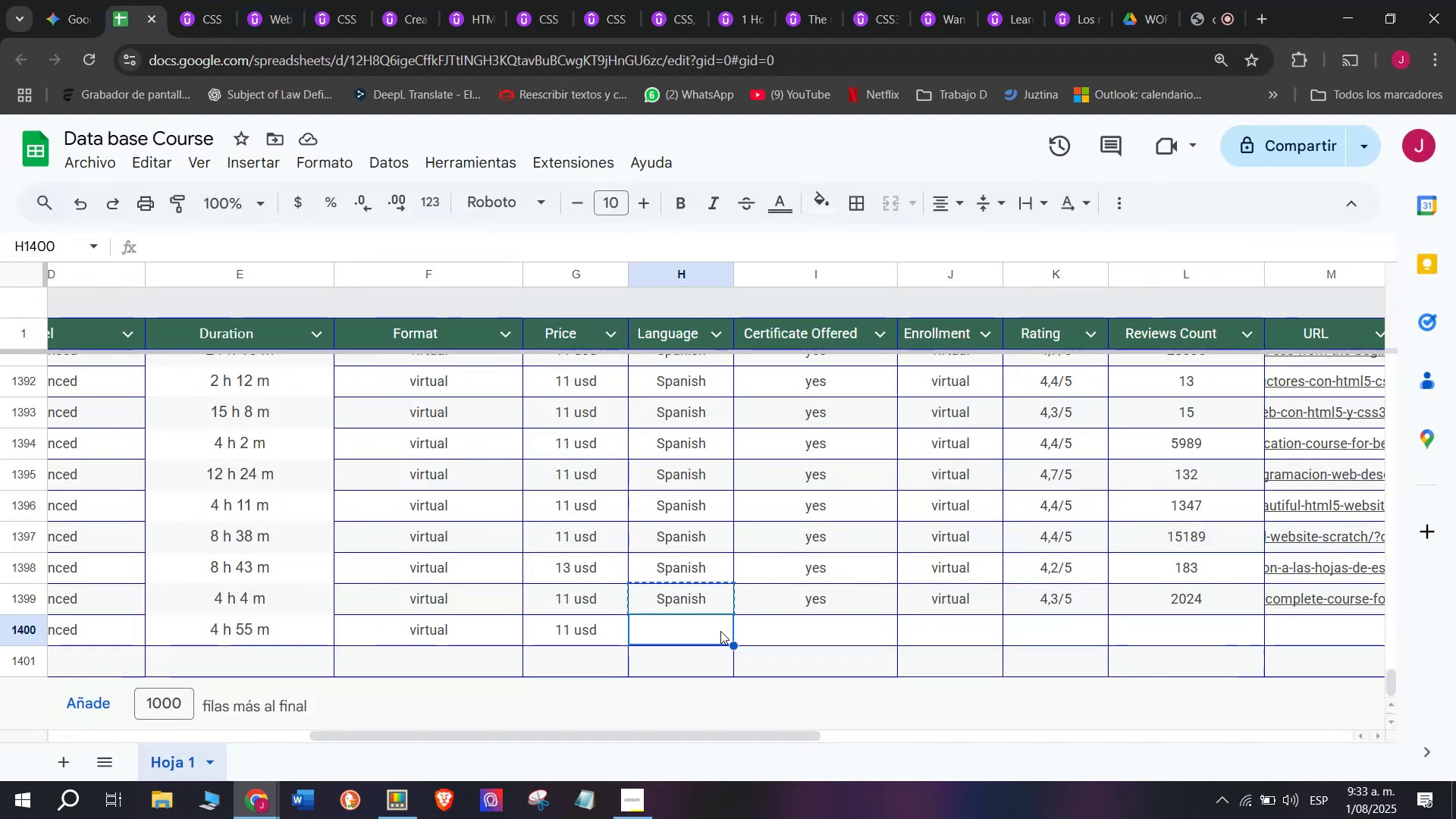 
key(Control+V)
 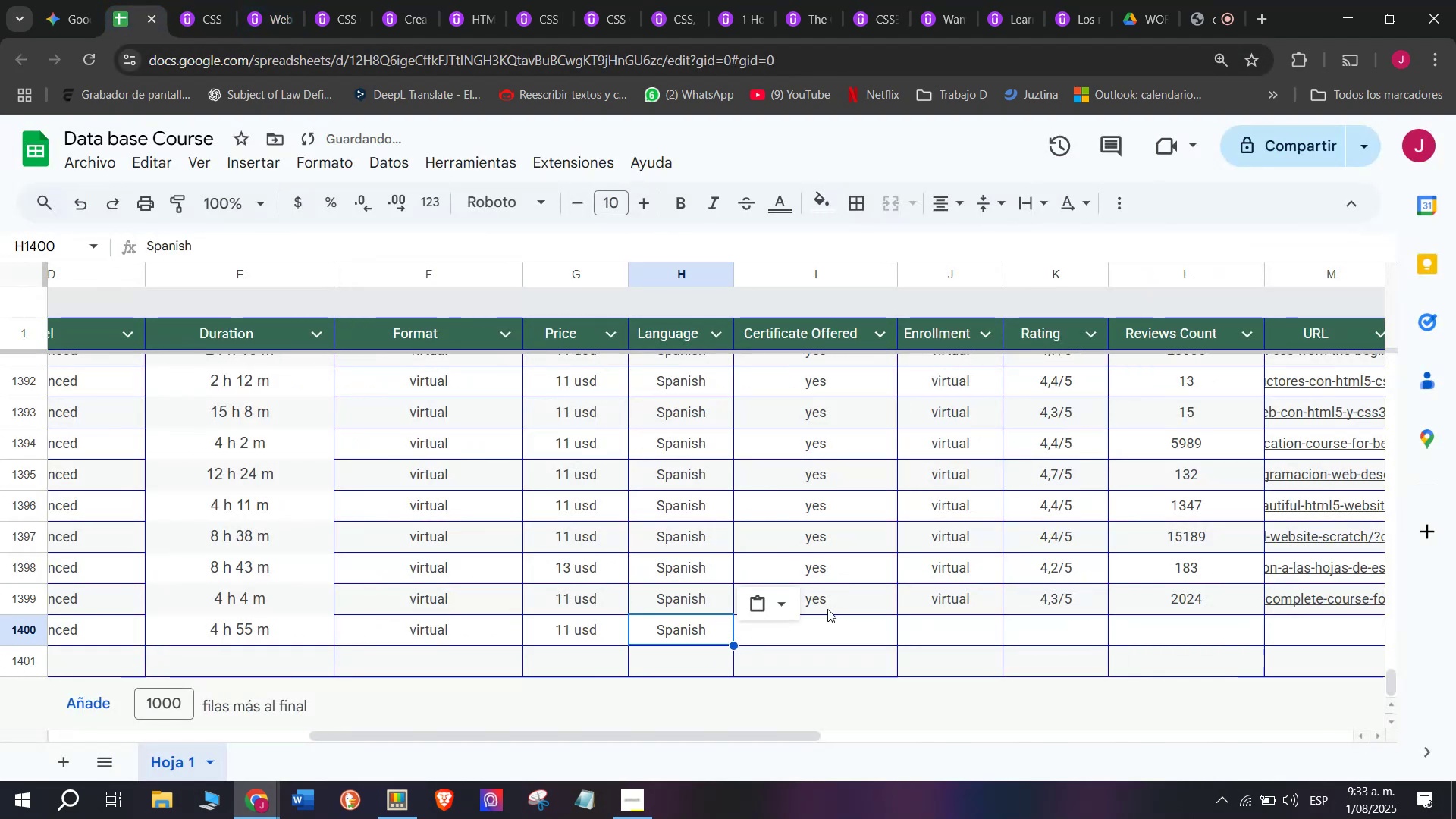 
key(Control+ControlLeft)
 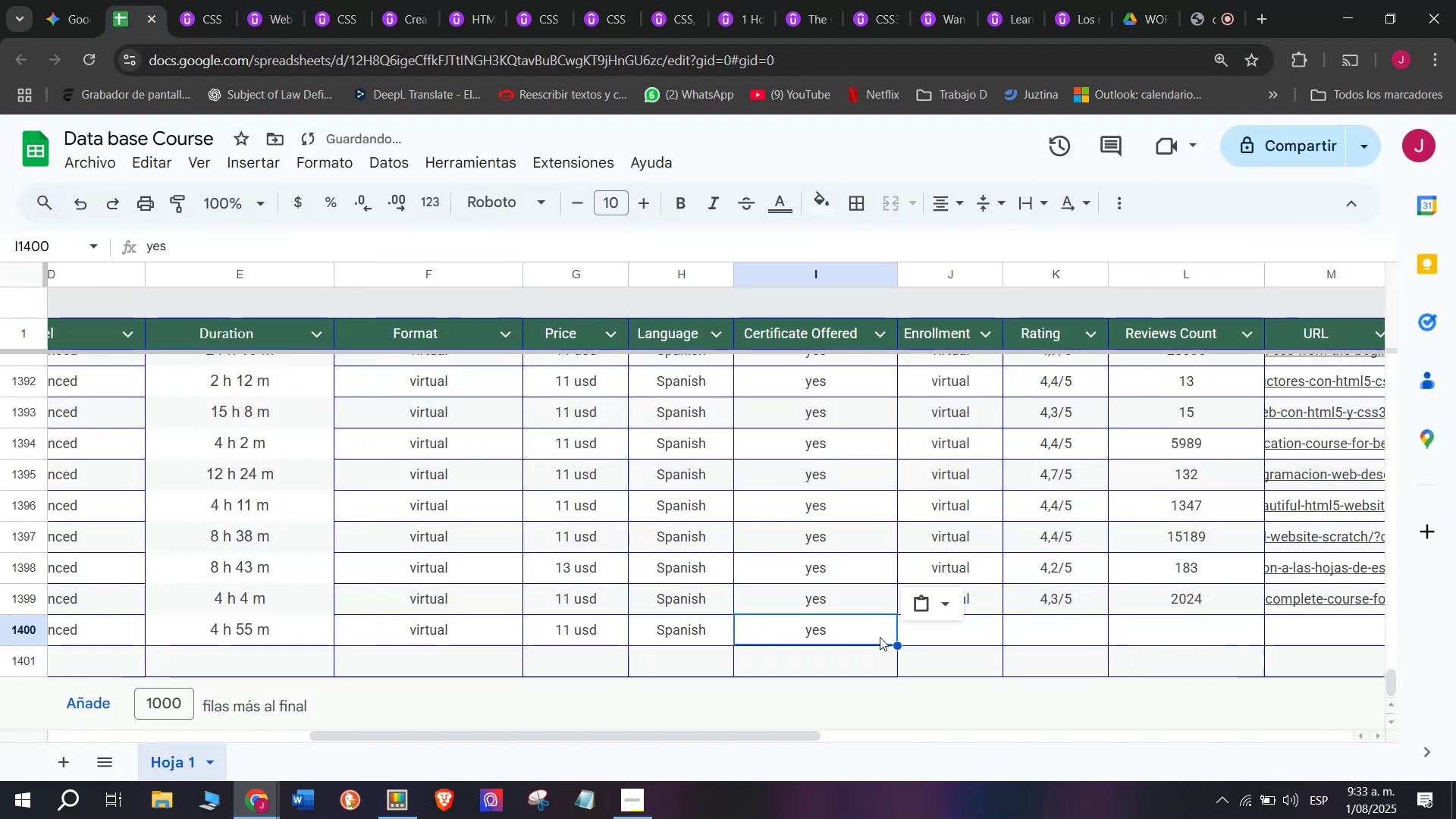 
key(Break)
 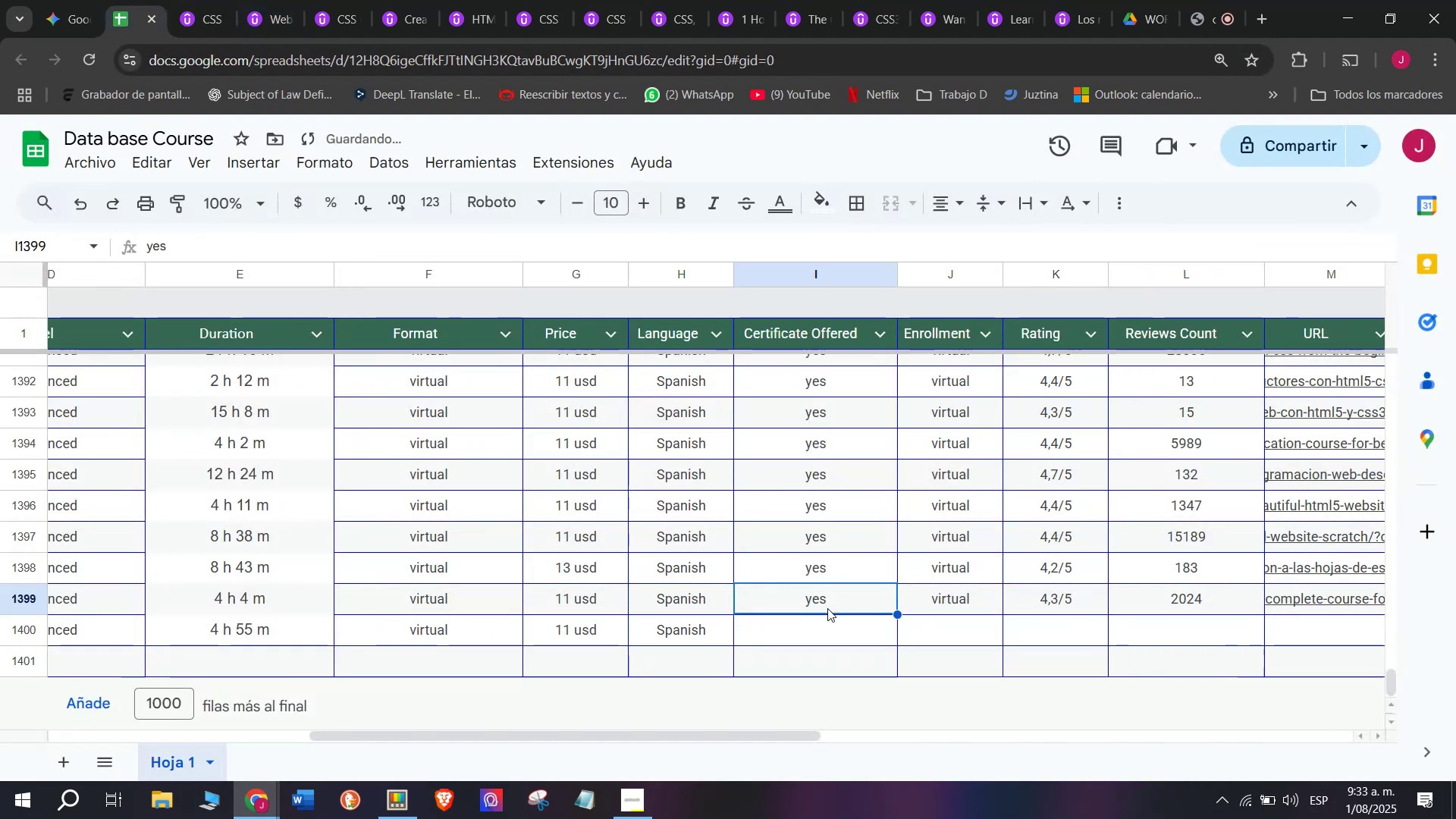 
key(Control+C)
 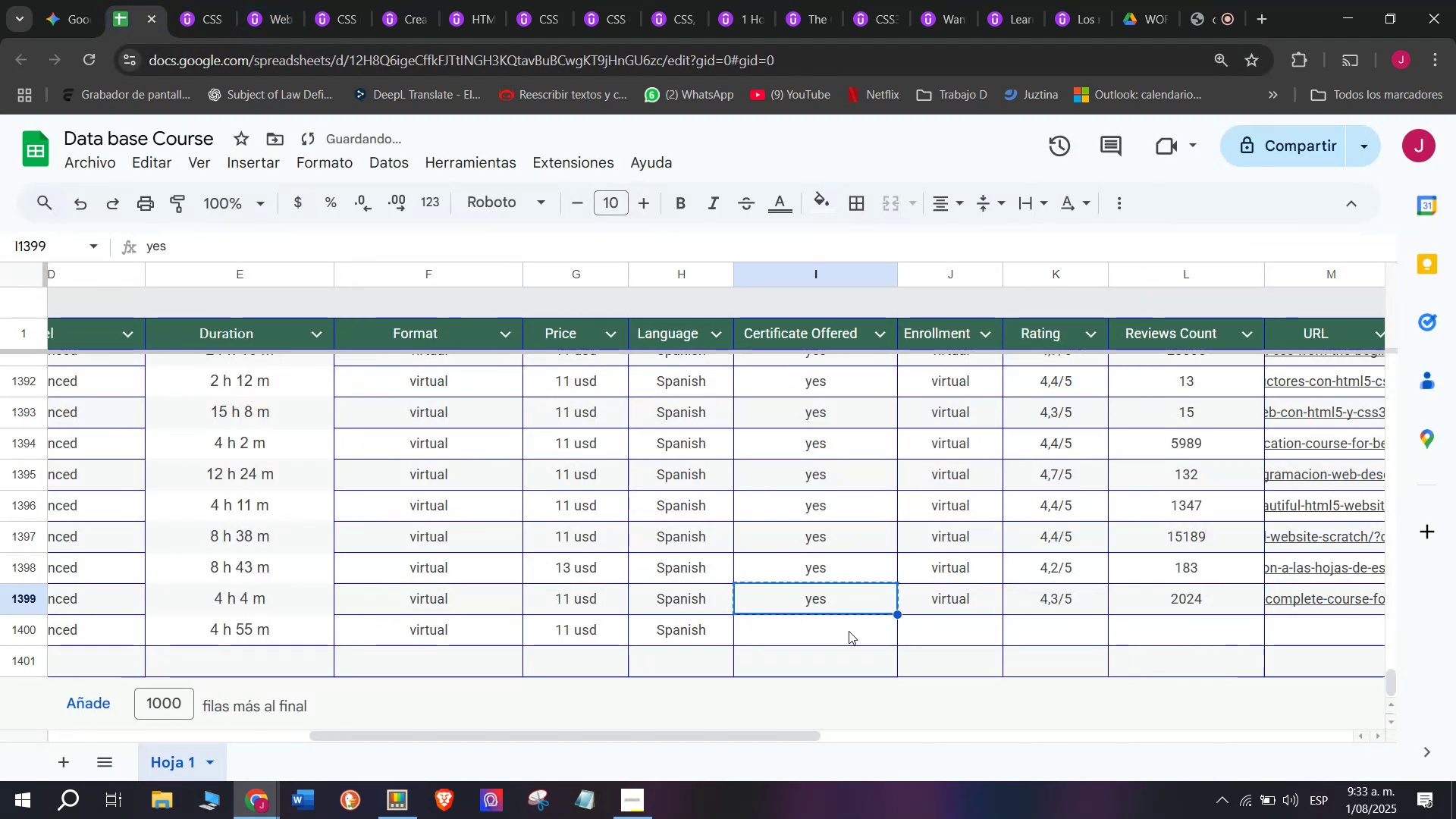 
double_click([849, 631])
 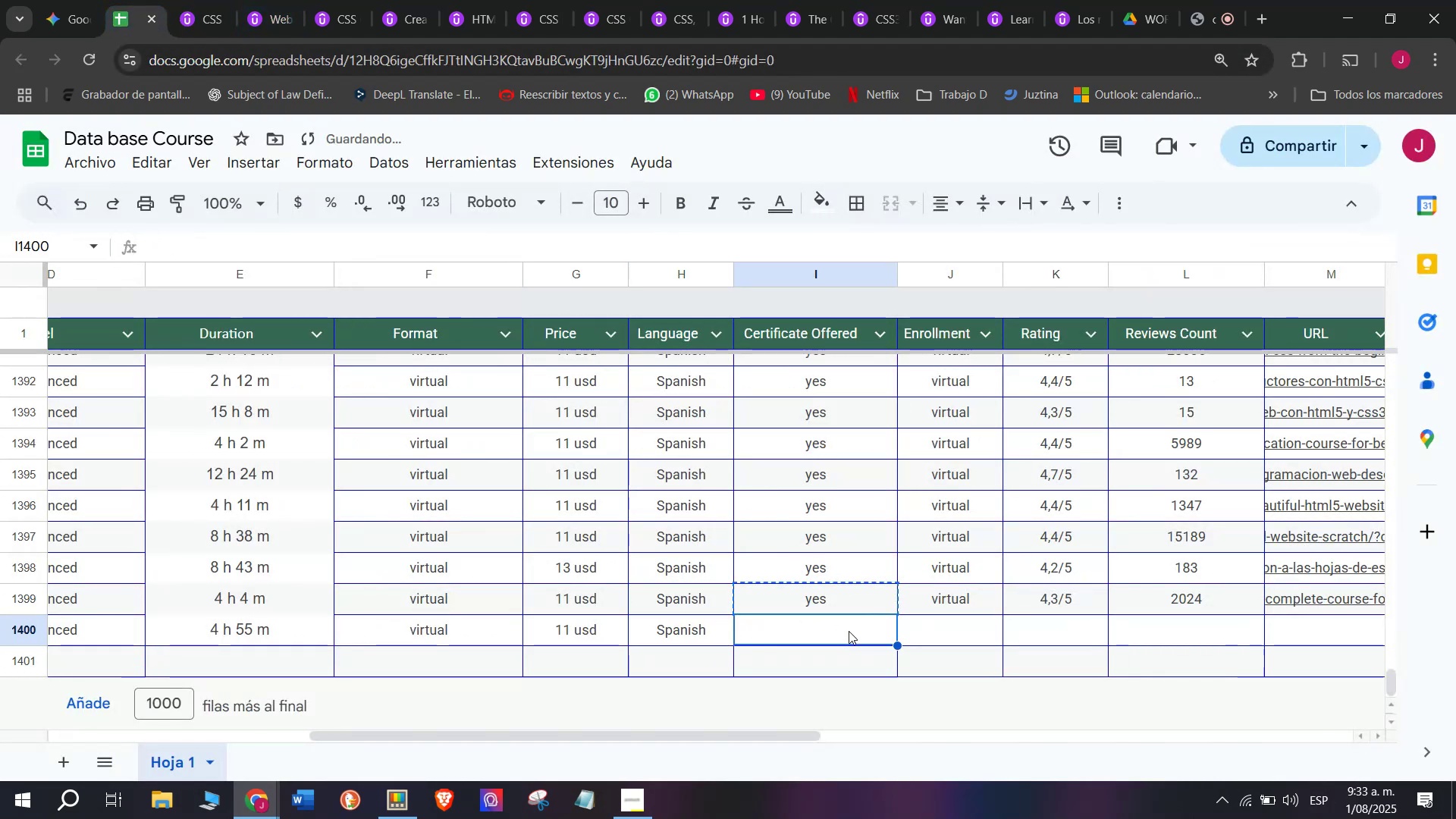 
key(Z)
 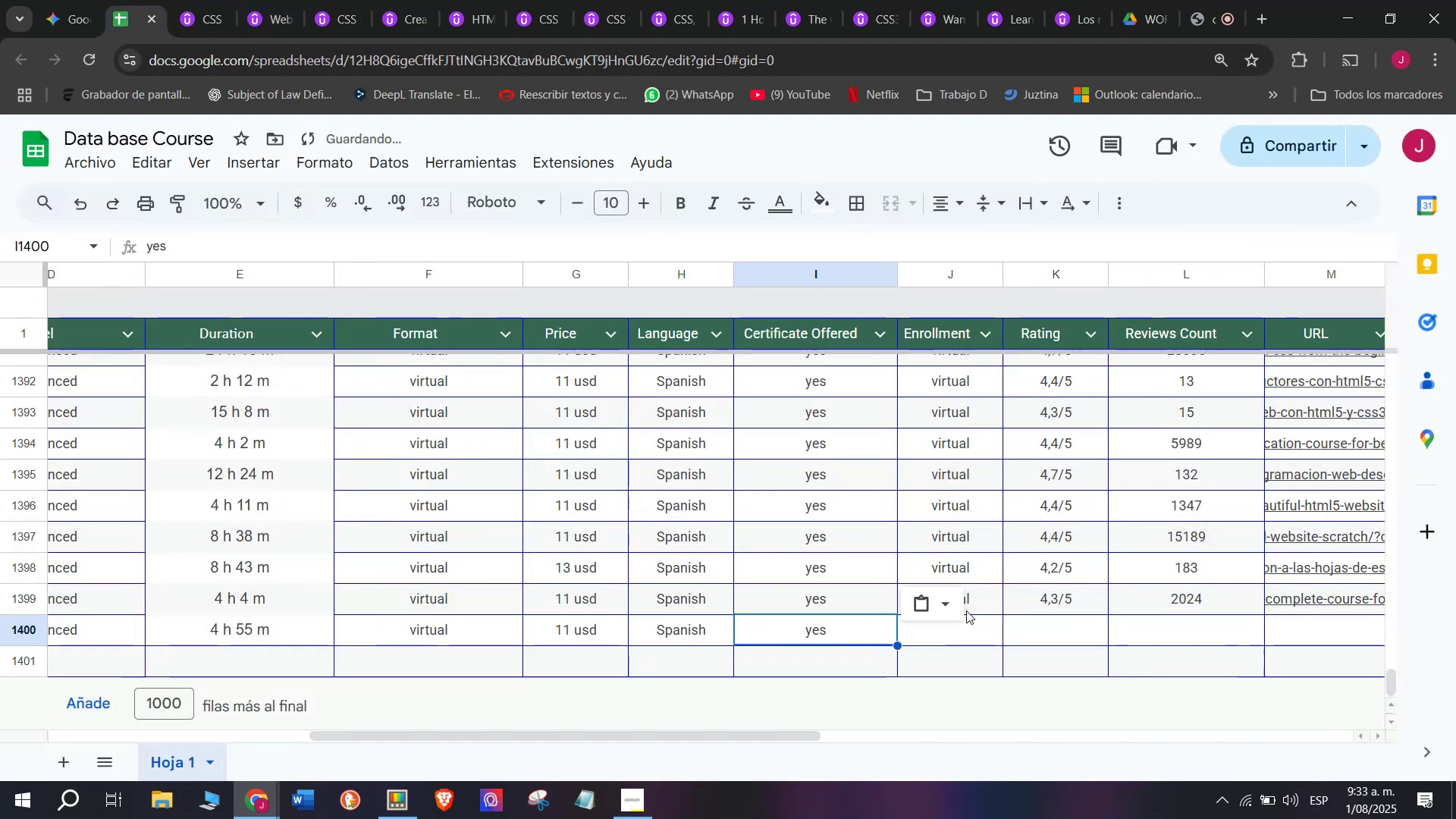 
key(Control+ControlLeft)
 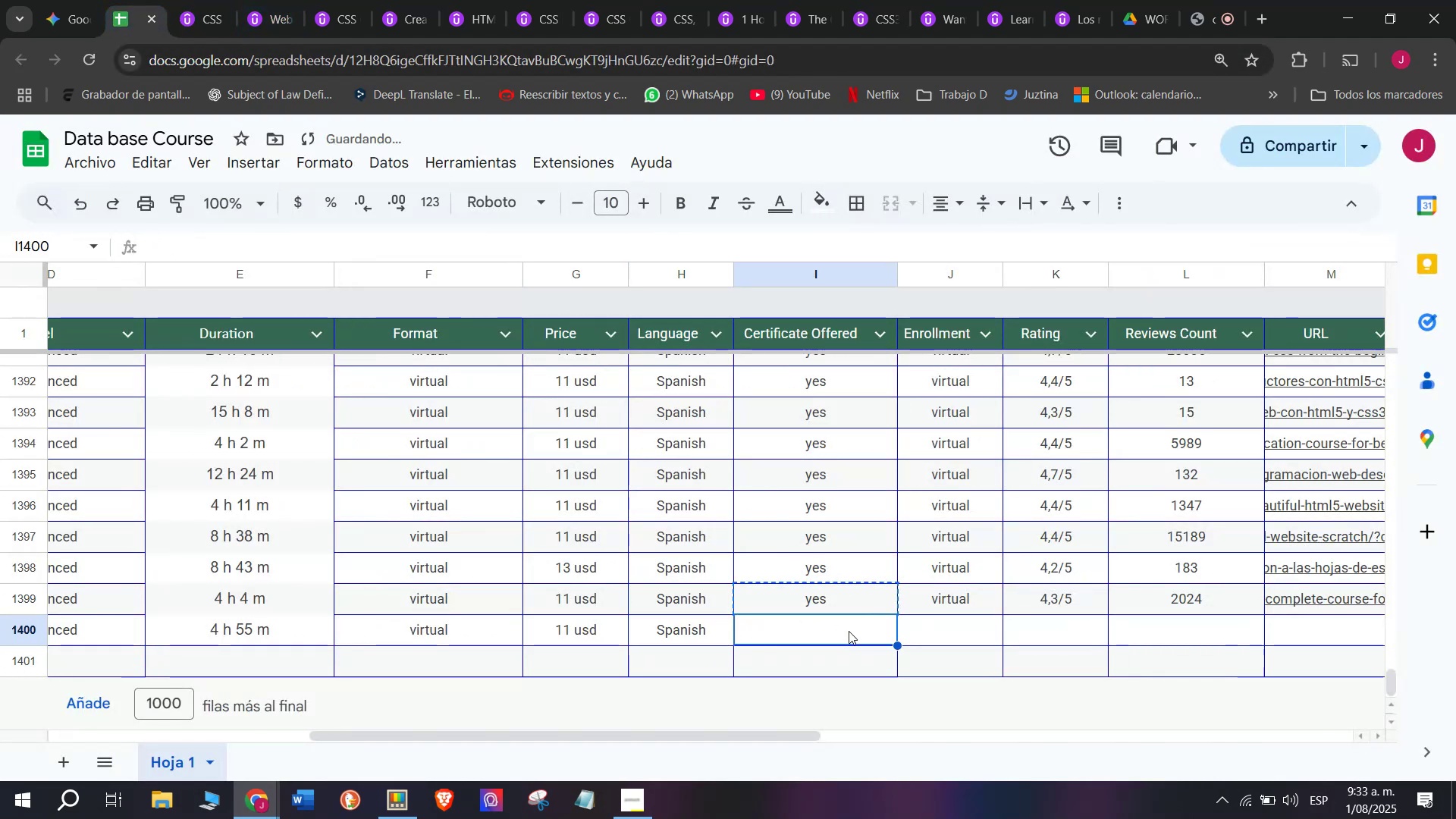 
key(Control+V)
 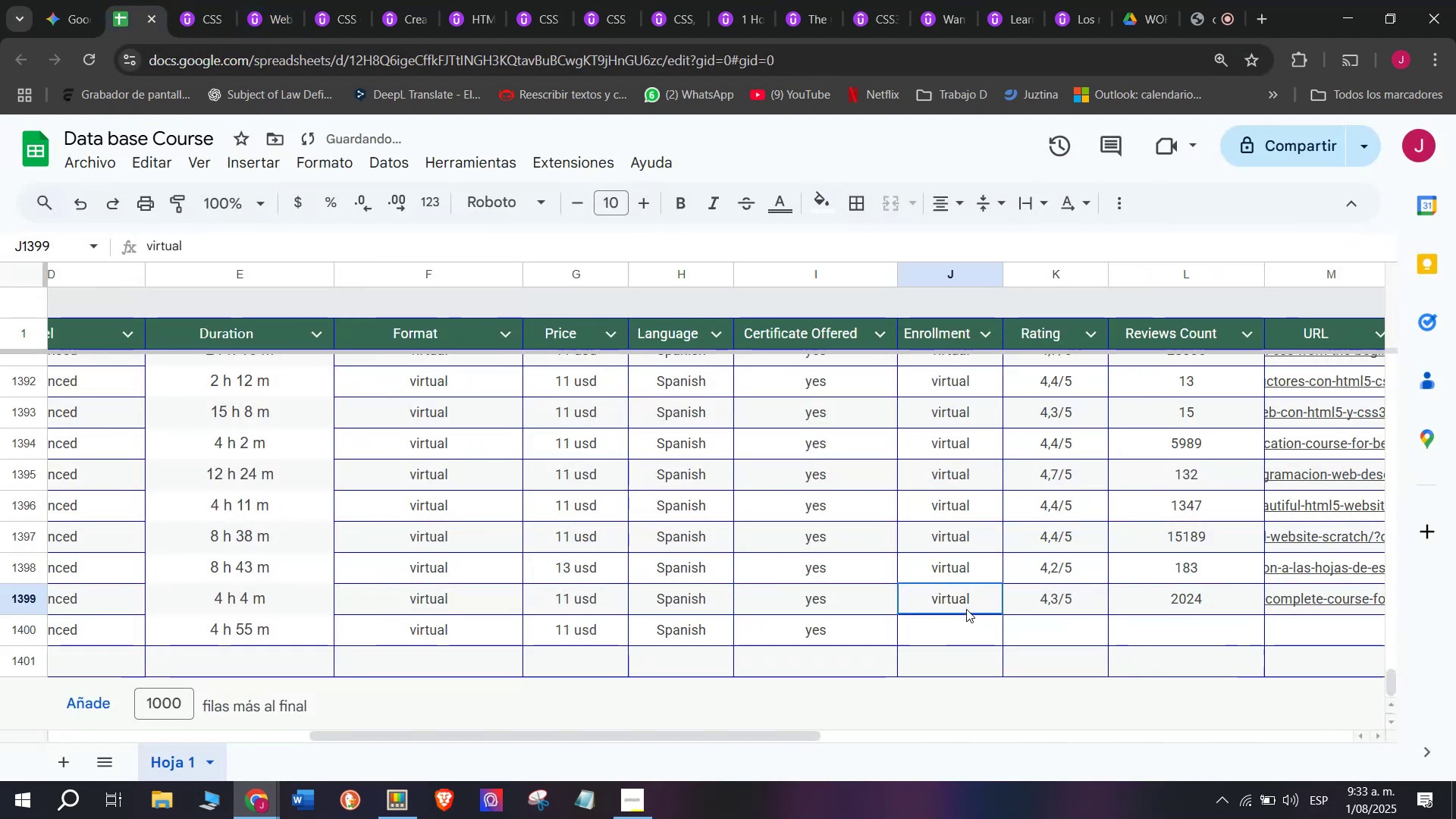 
key(Break)
 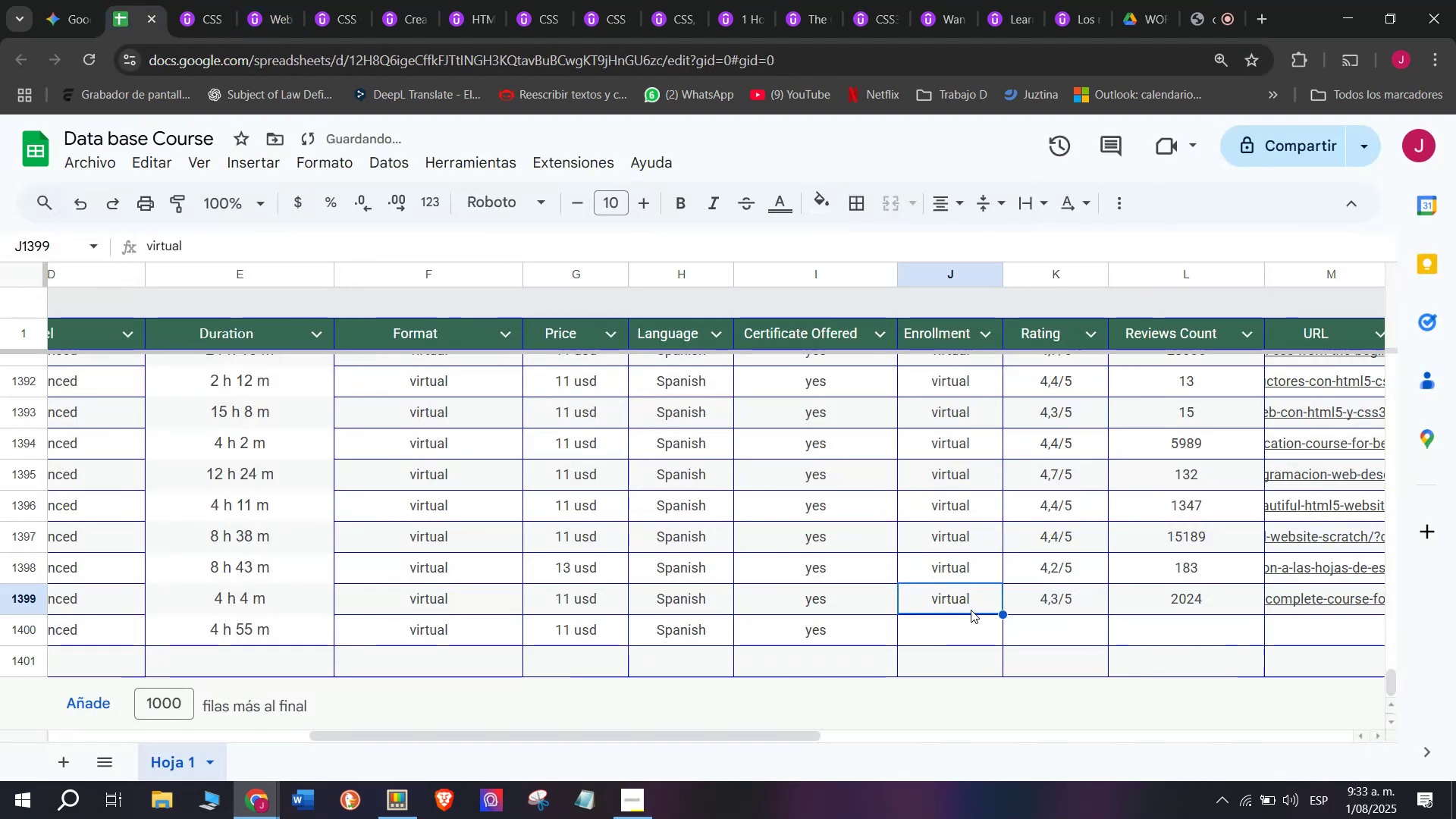 
key(Control+ControlLeft)
 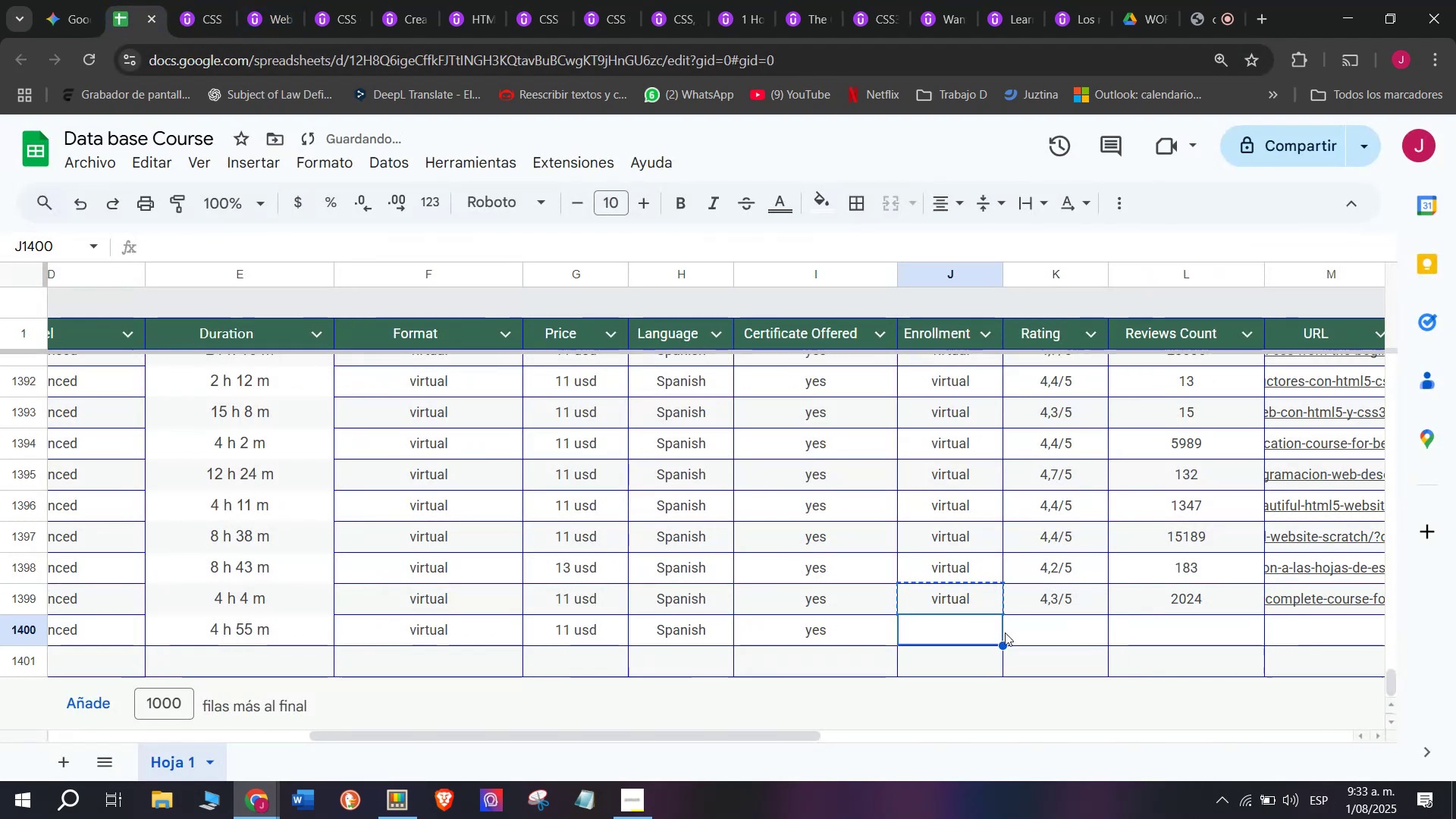 
key(Control+C)
 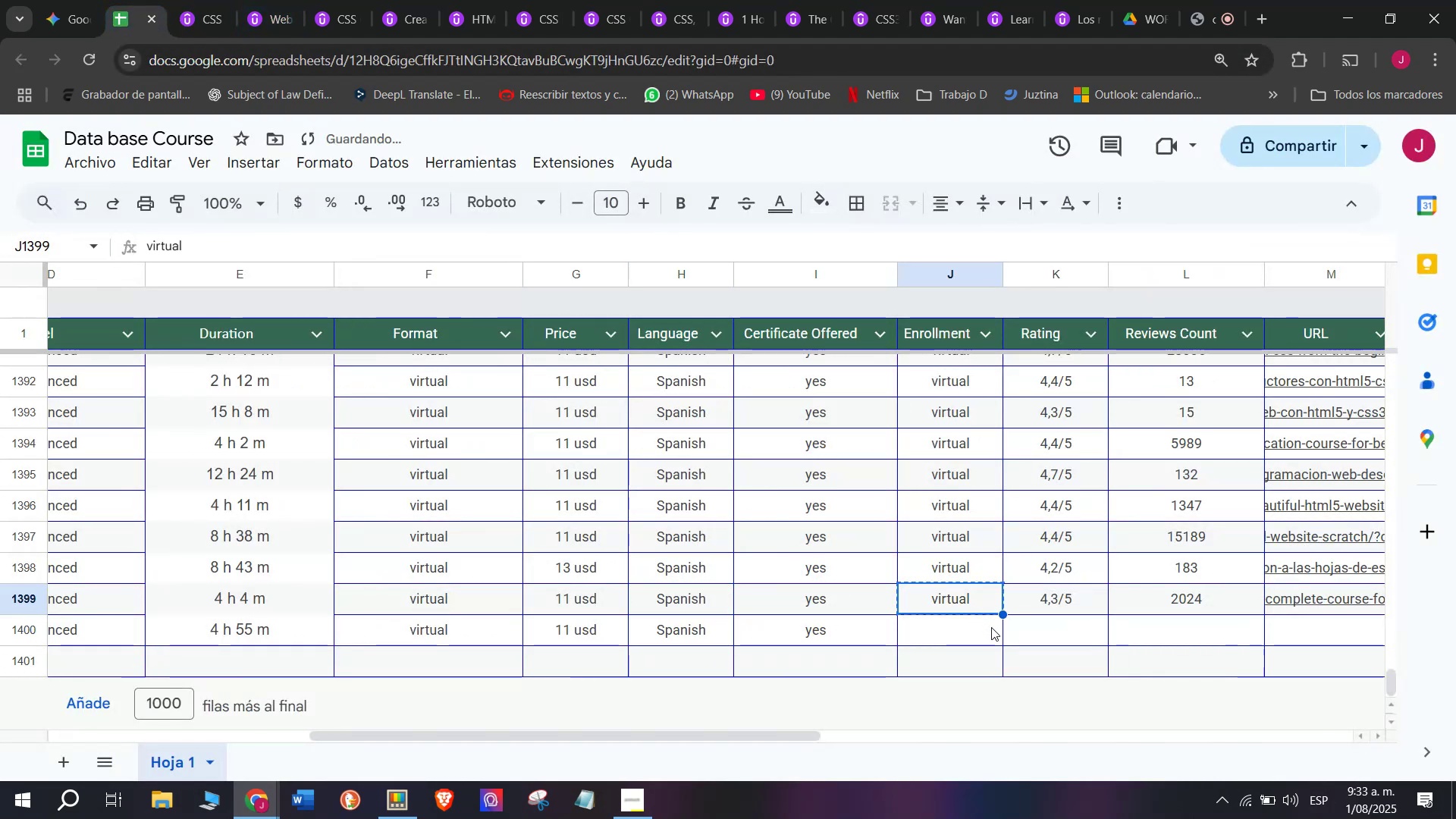 
double_click([991, 627])
 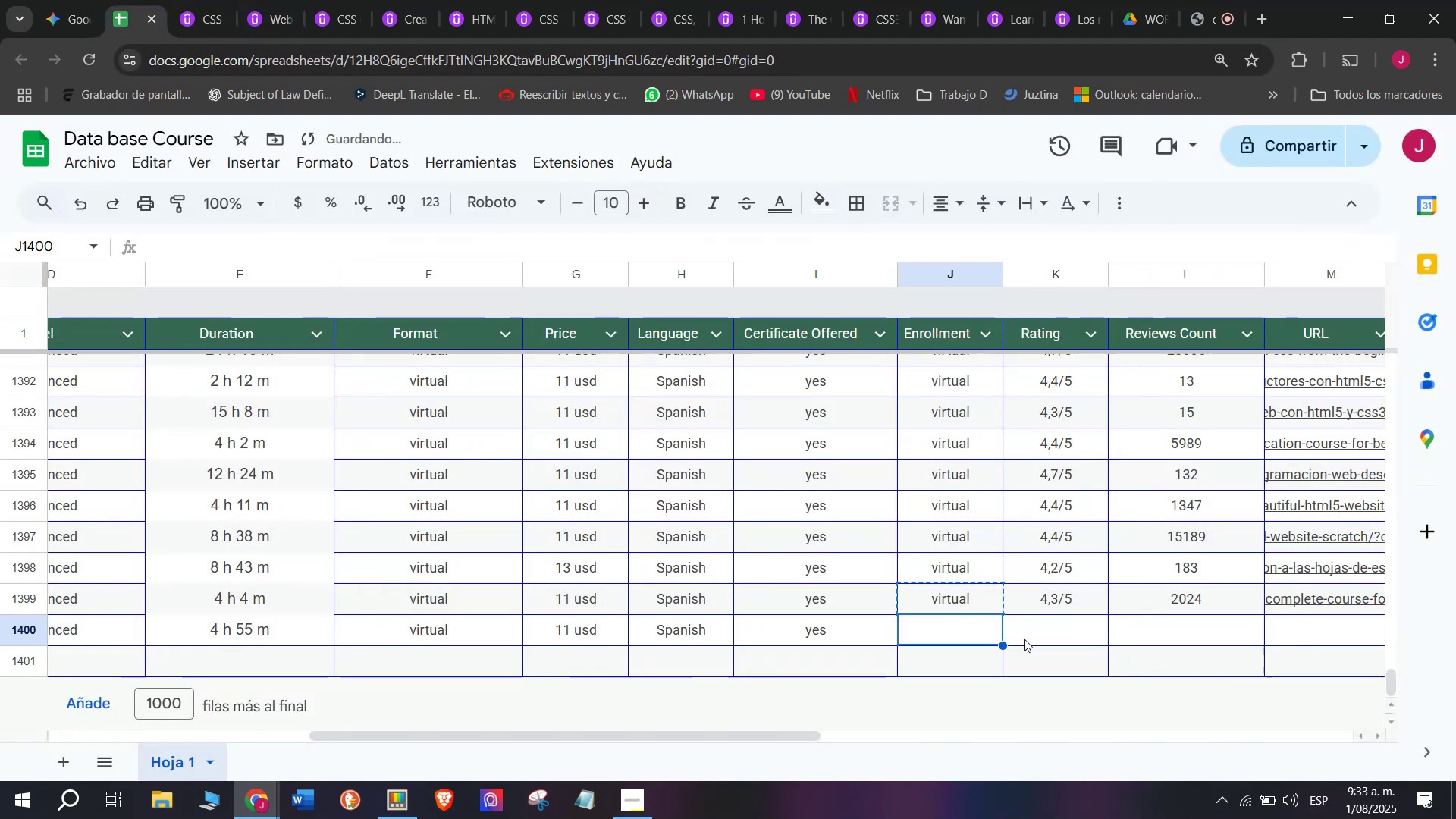 
key(Z)
 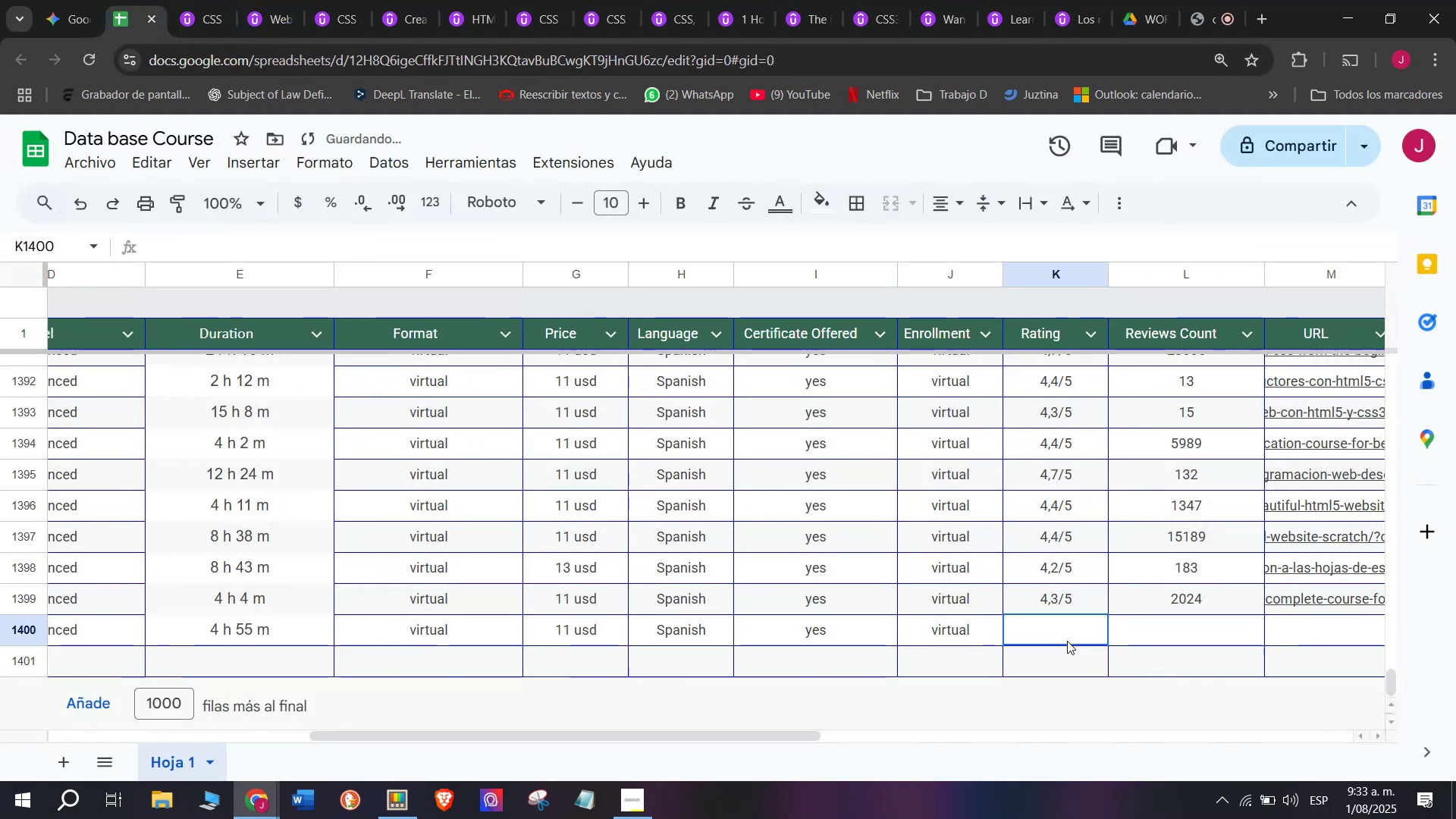 
key(Control+ControlLeft)
 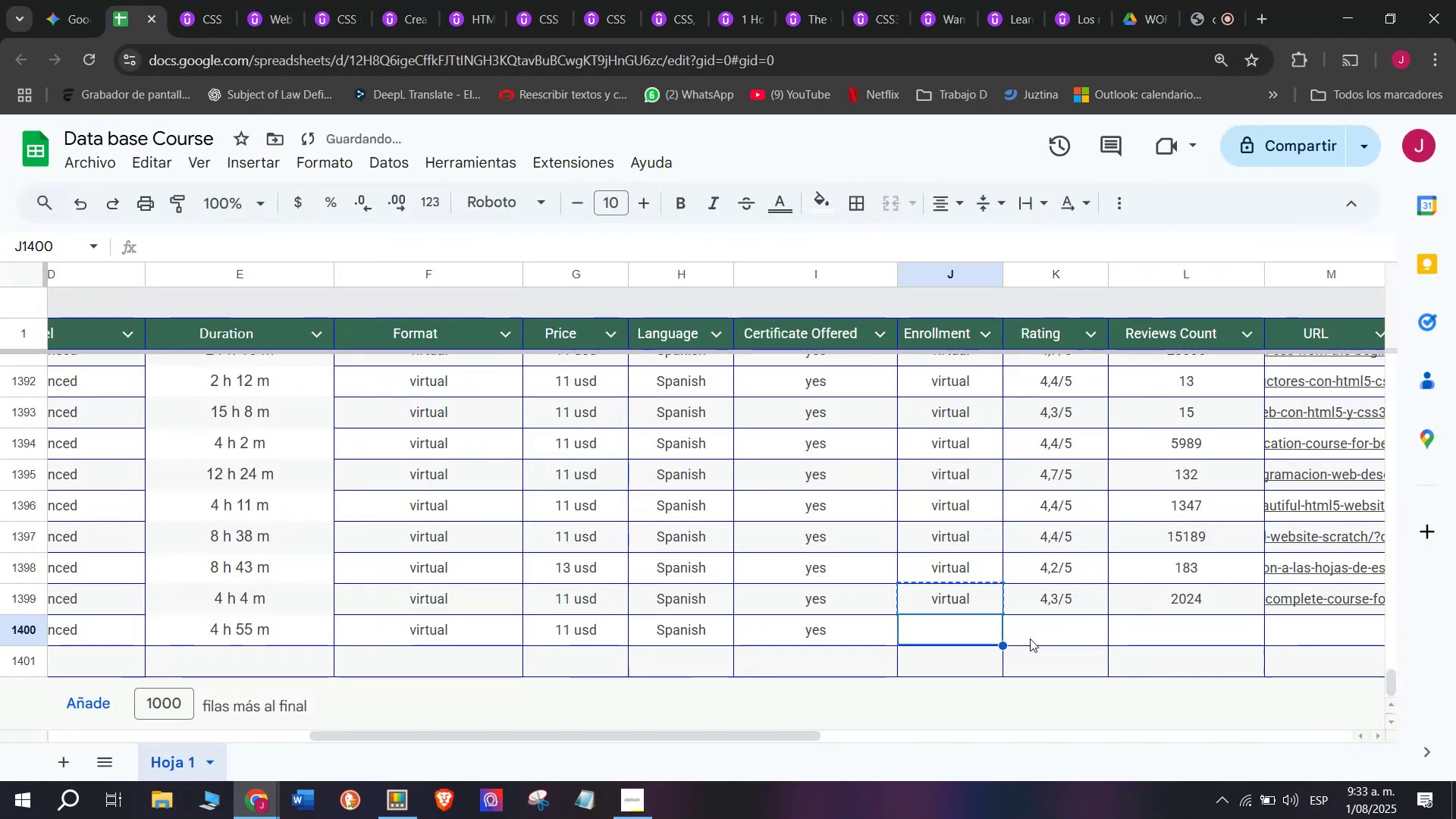 
key(Control+V)
 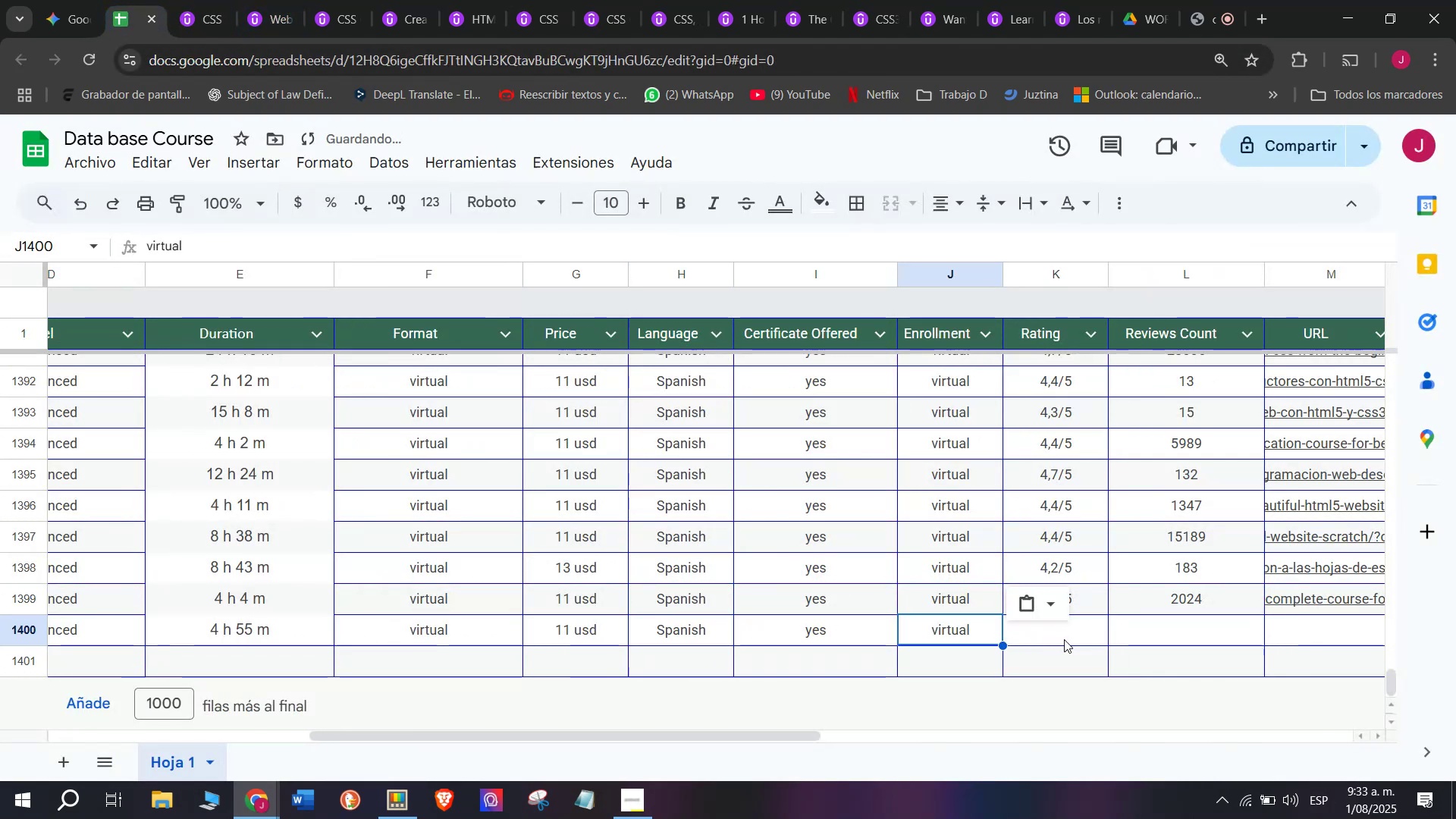 
left_click([1067, 641])
 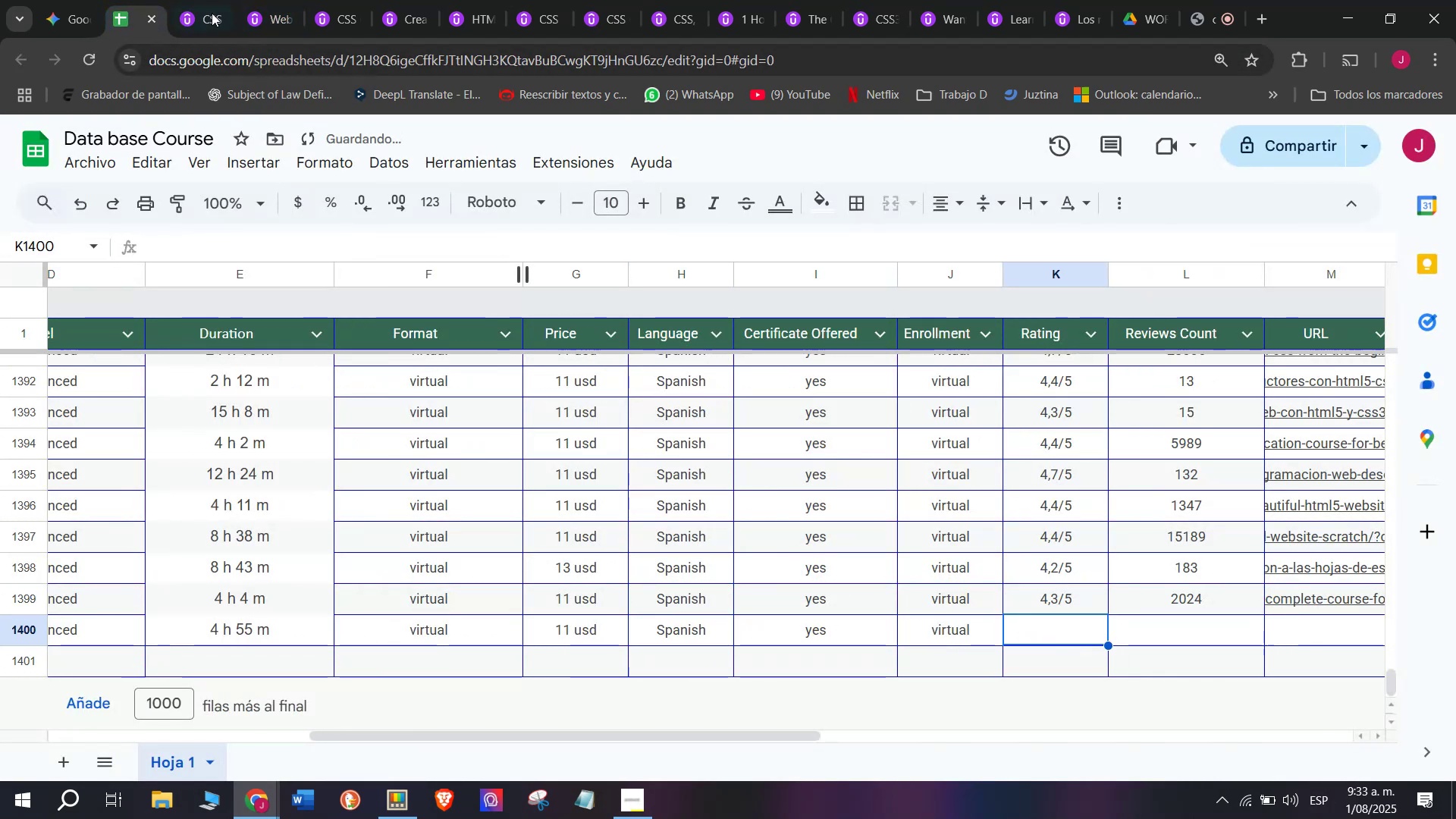 
left_click([190, 0])
 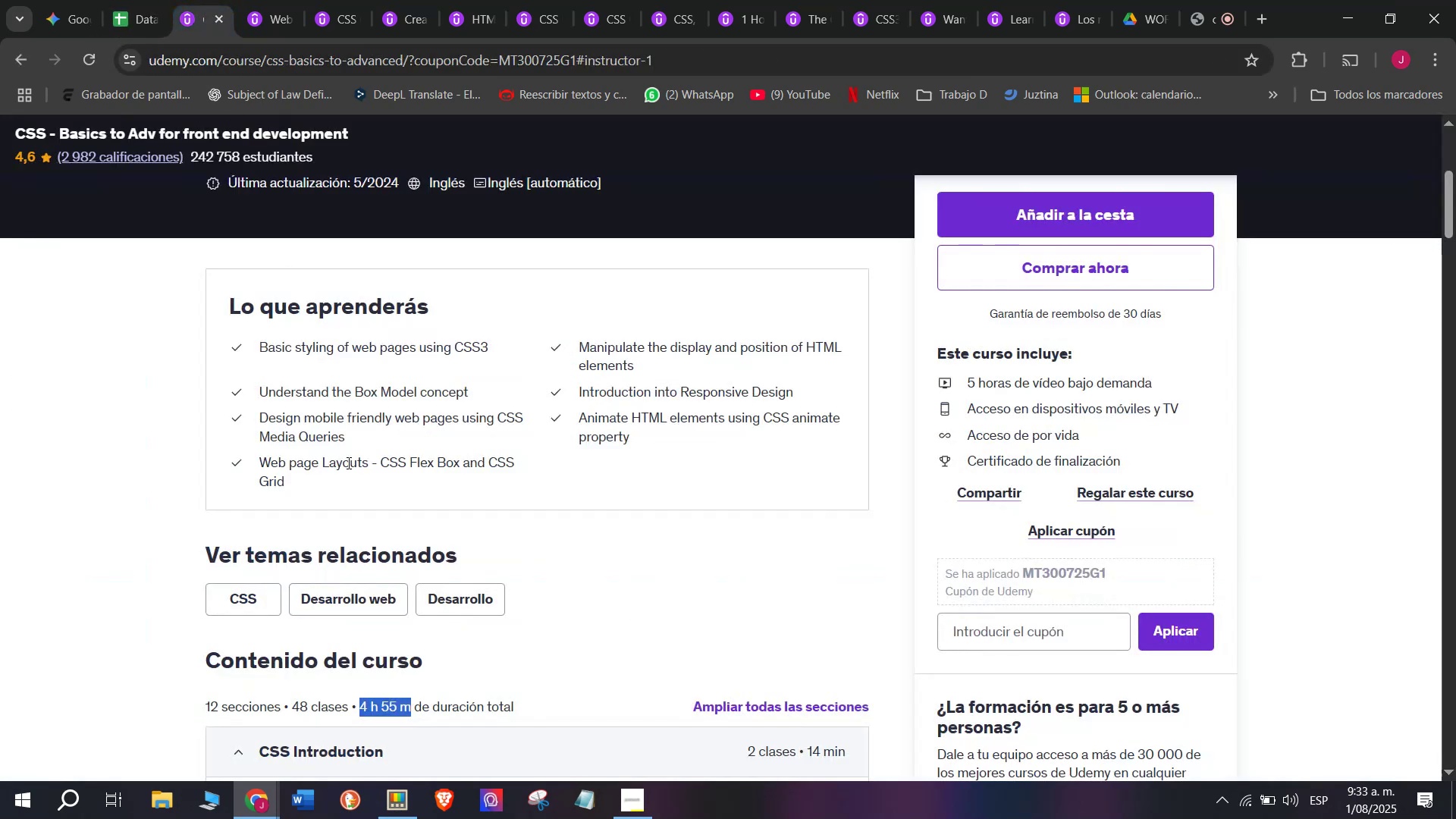 
scroll: coordinate [366, 509], scroll_direction: up, amount: 3.0
 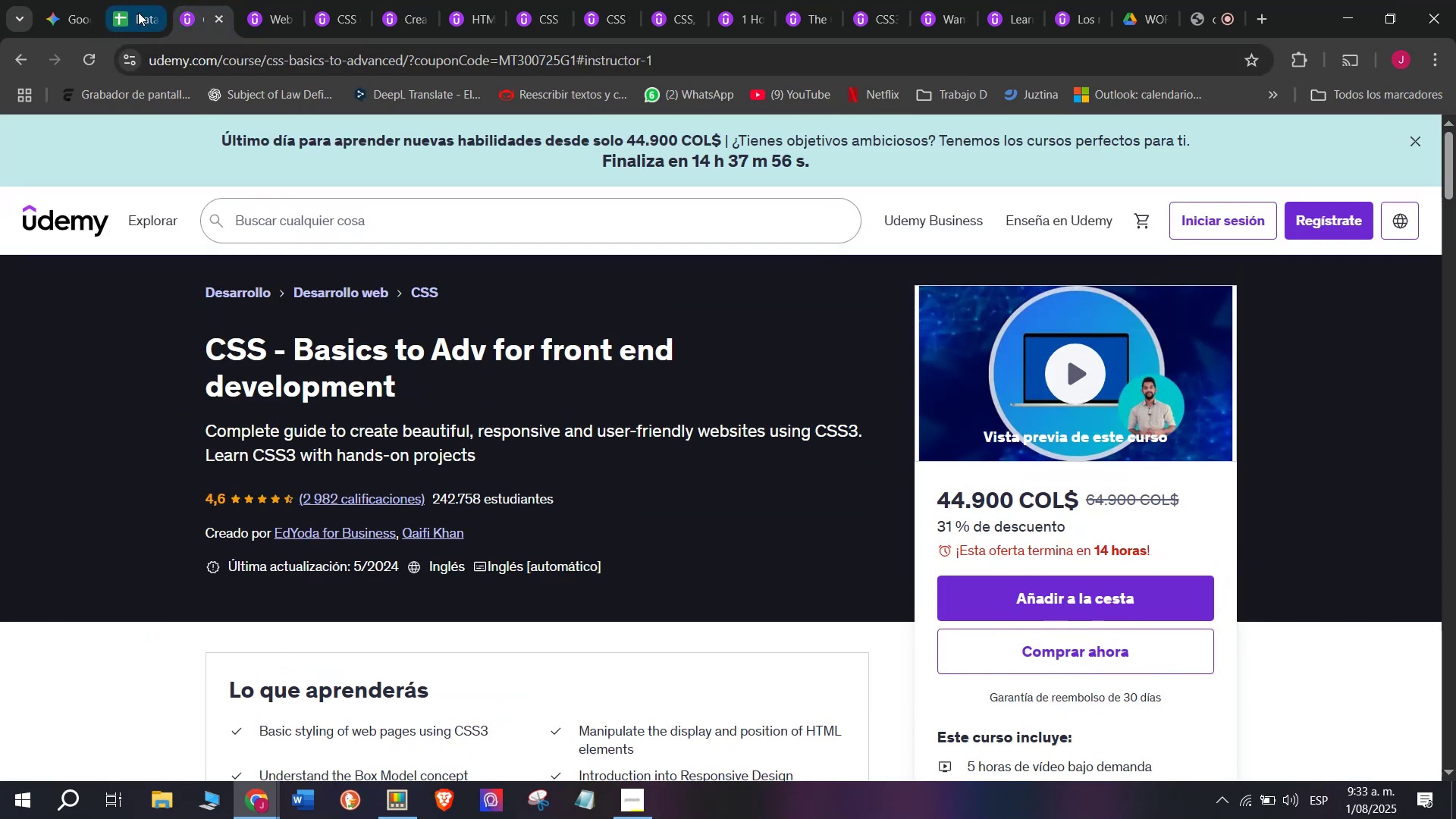 
left_click([138, 0])
 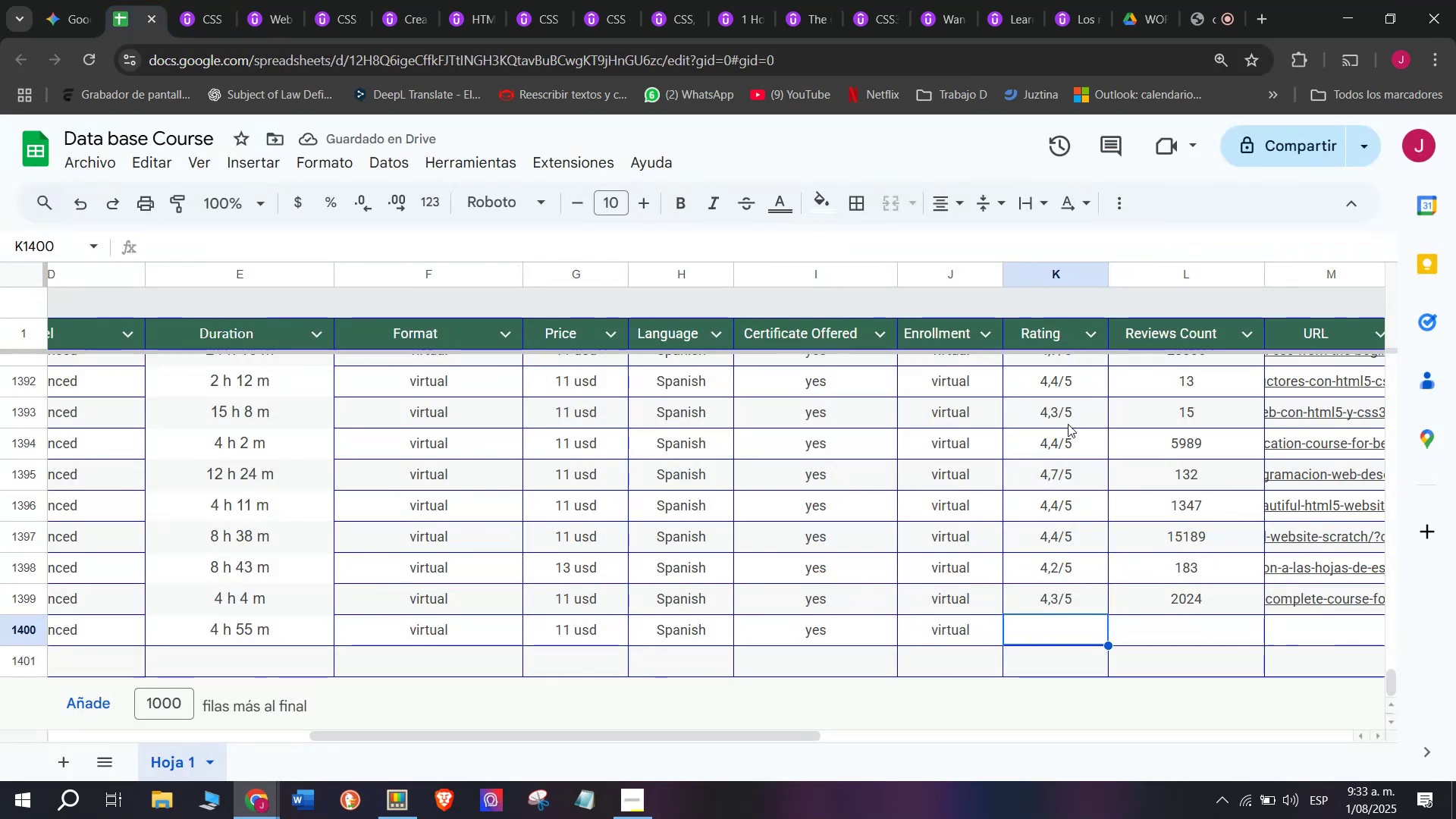 
left_click([1067, 409])
 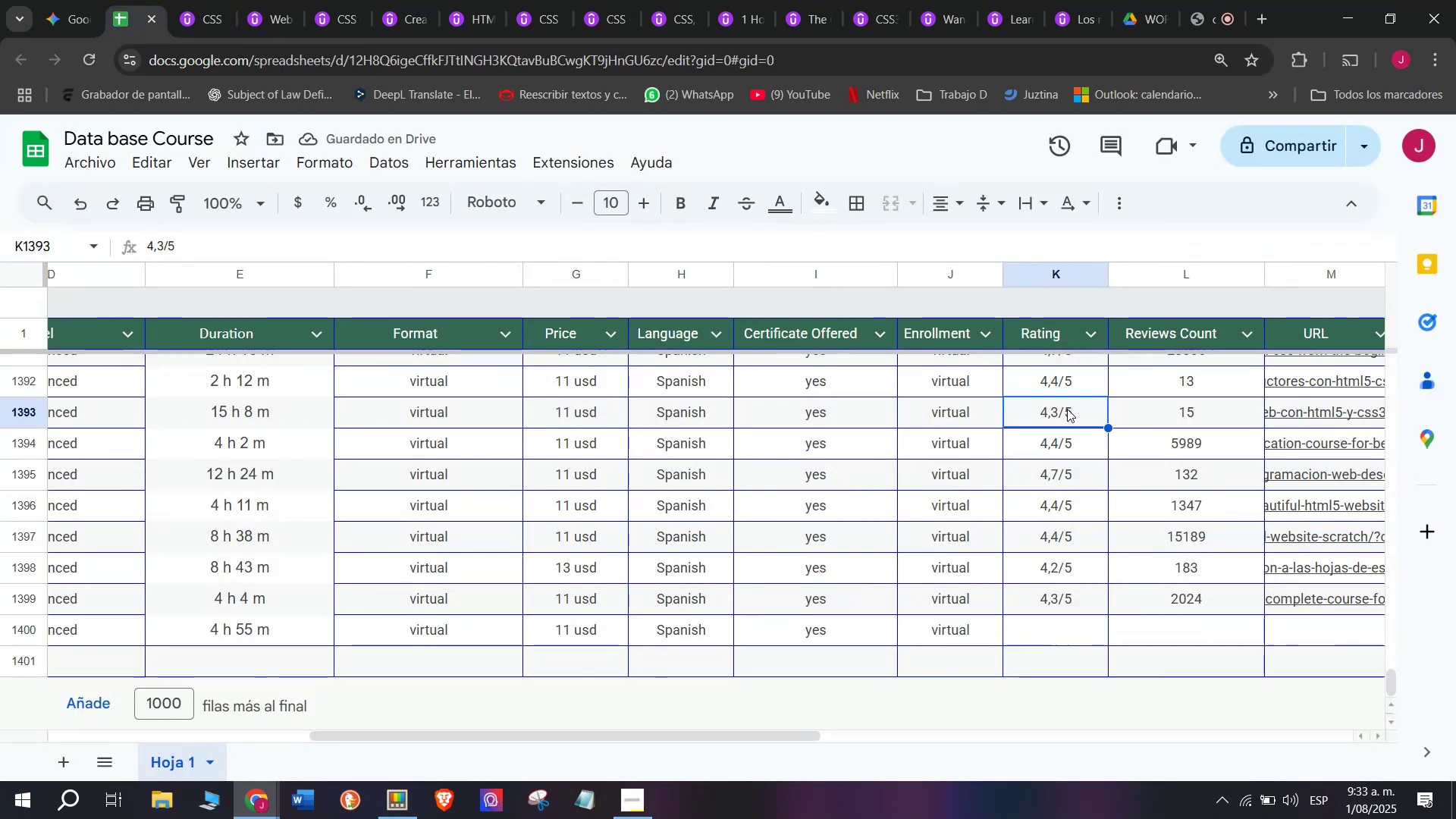 
key(Control+ControlLeft)
 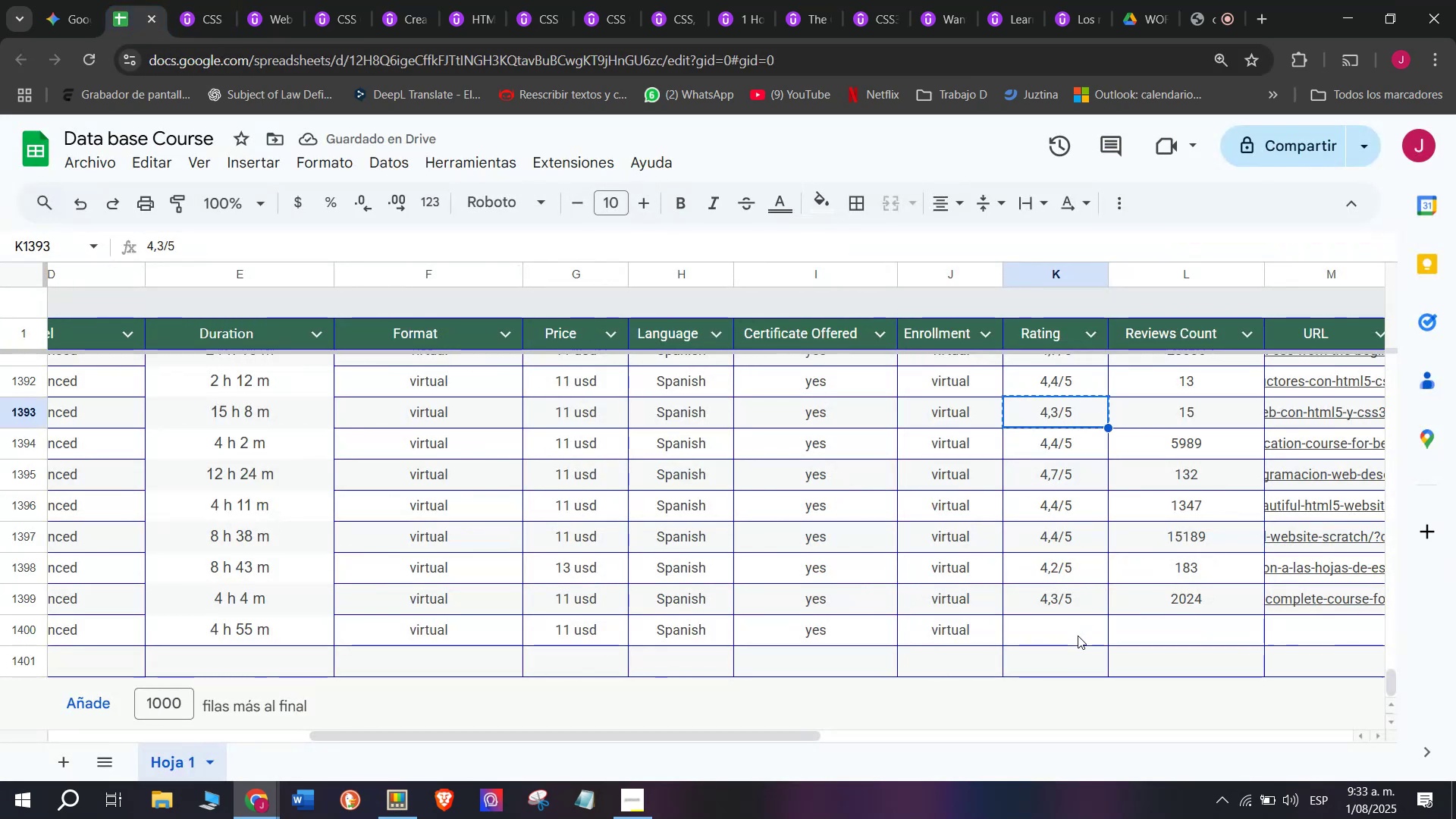 
key(Break)
 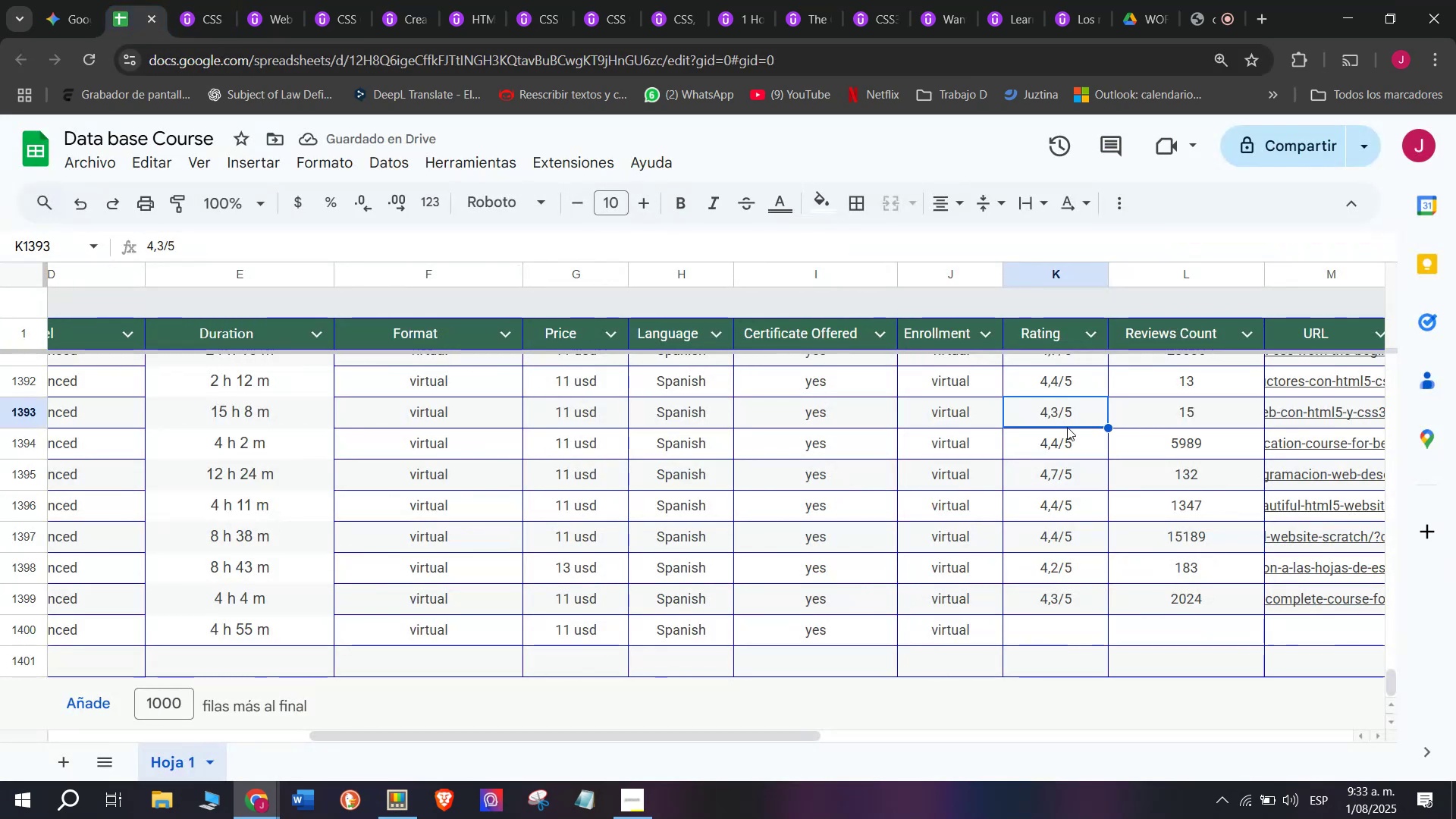 
key(Control+C)
 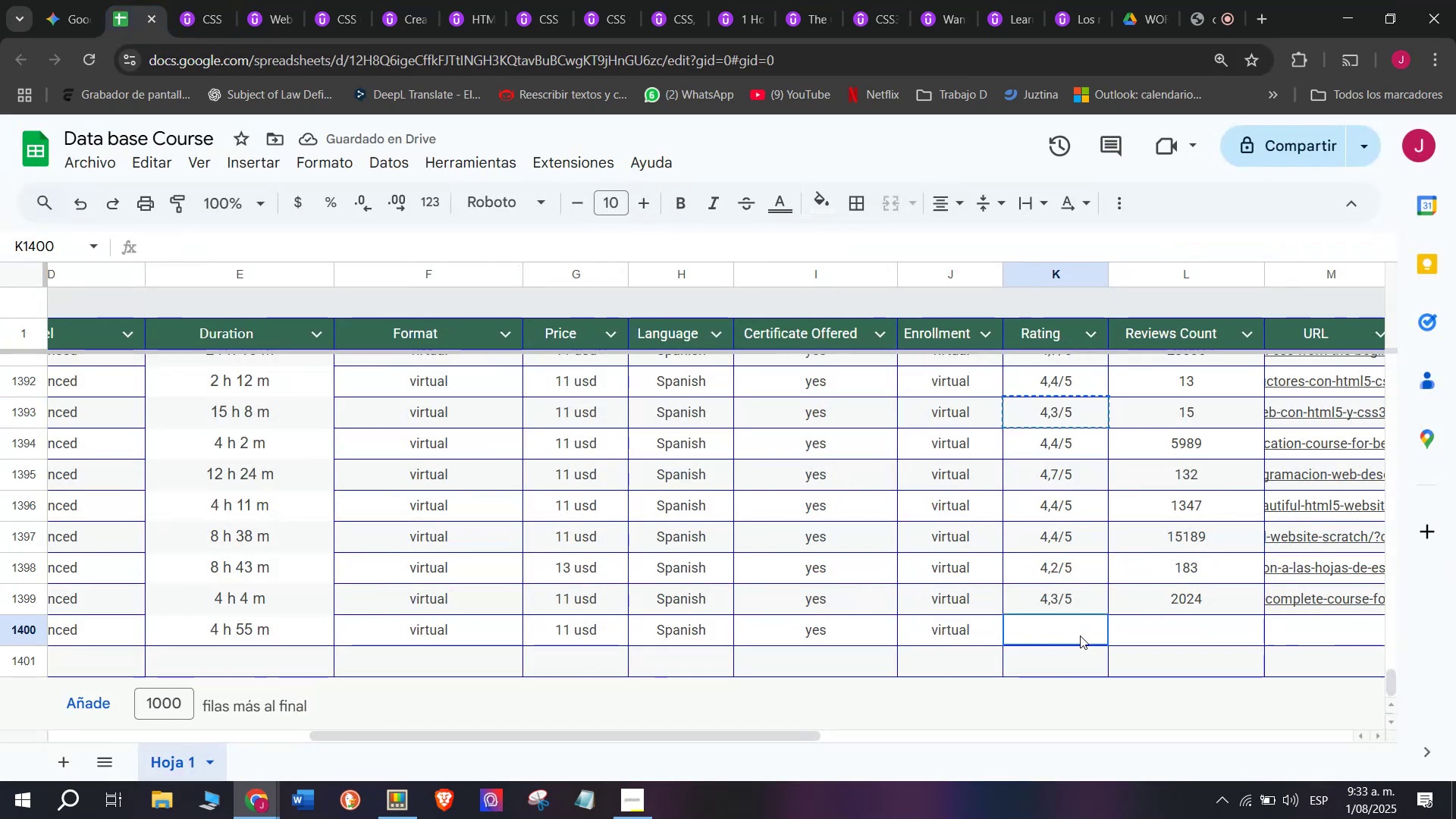 
key(Z)
 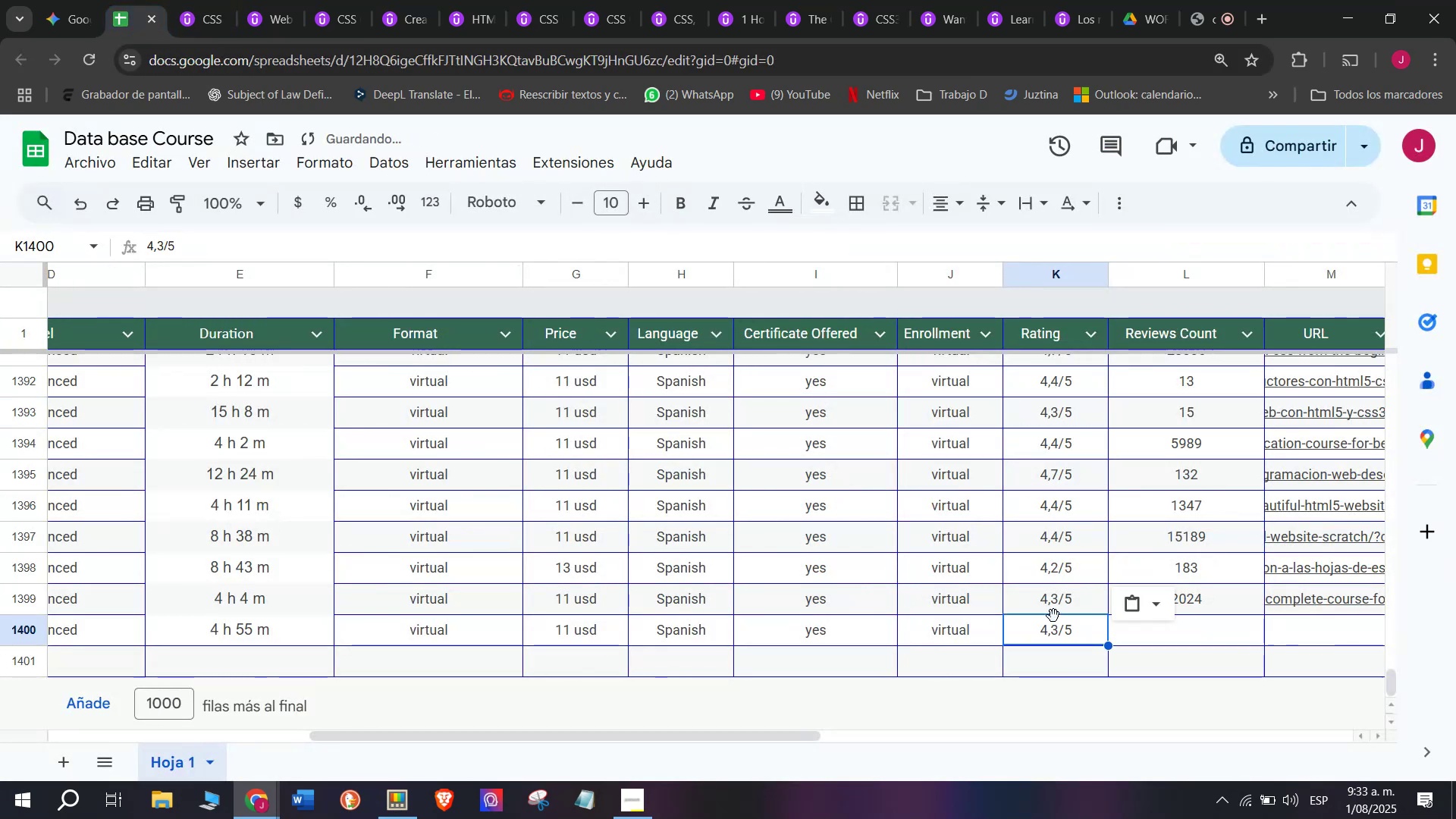 
key(Control+ControlLeft)
 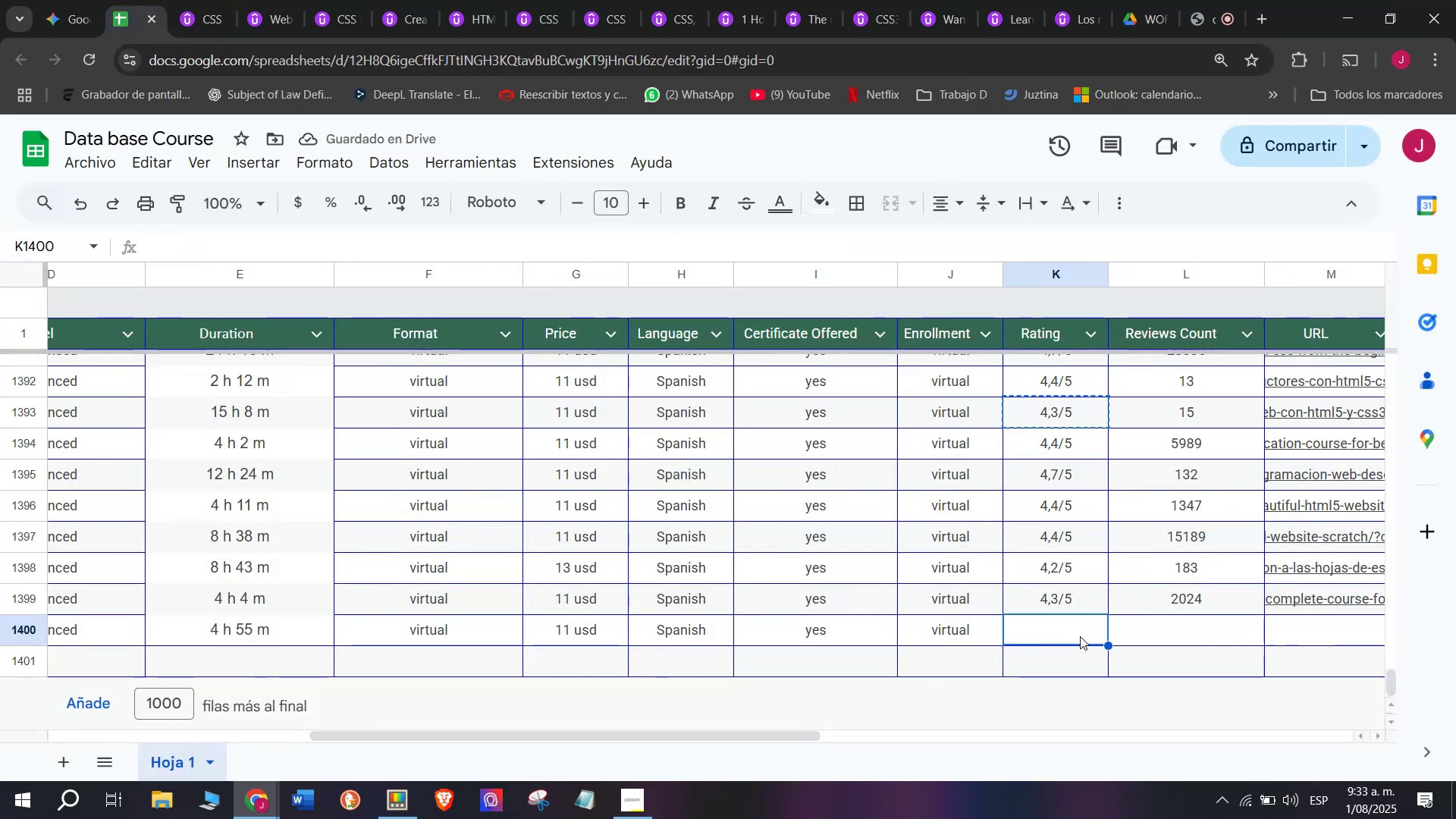 
key(Control+V)
 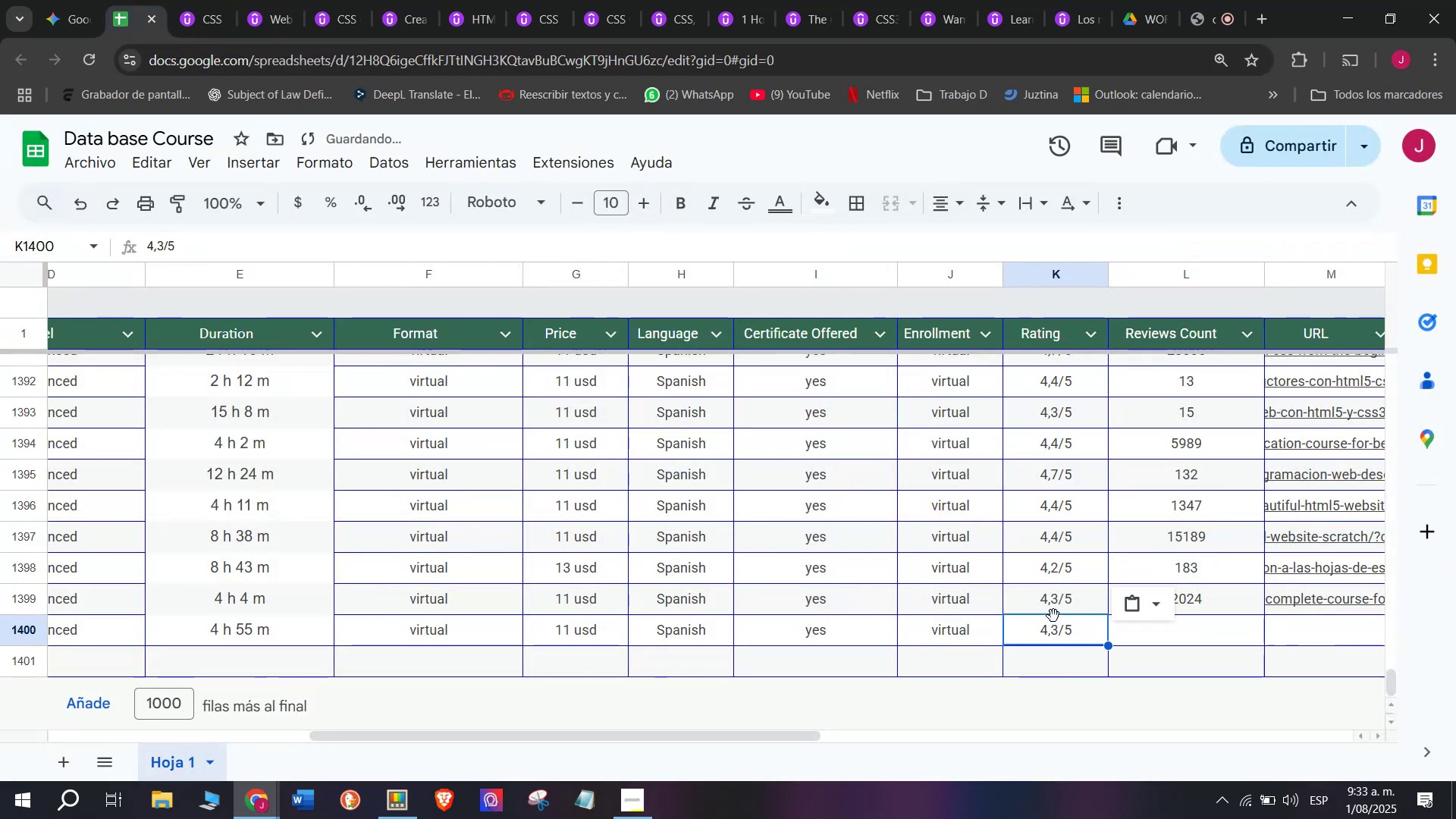 
left_click([1053, 616])
 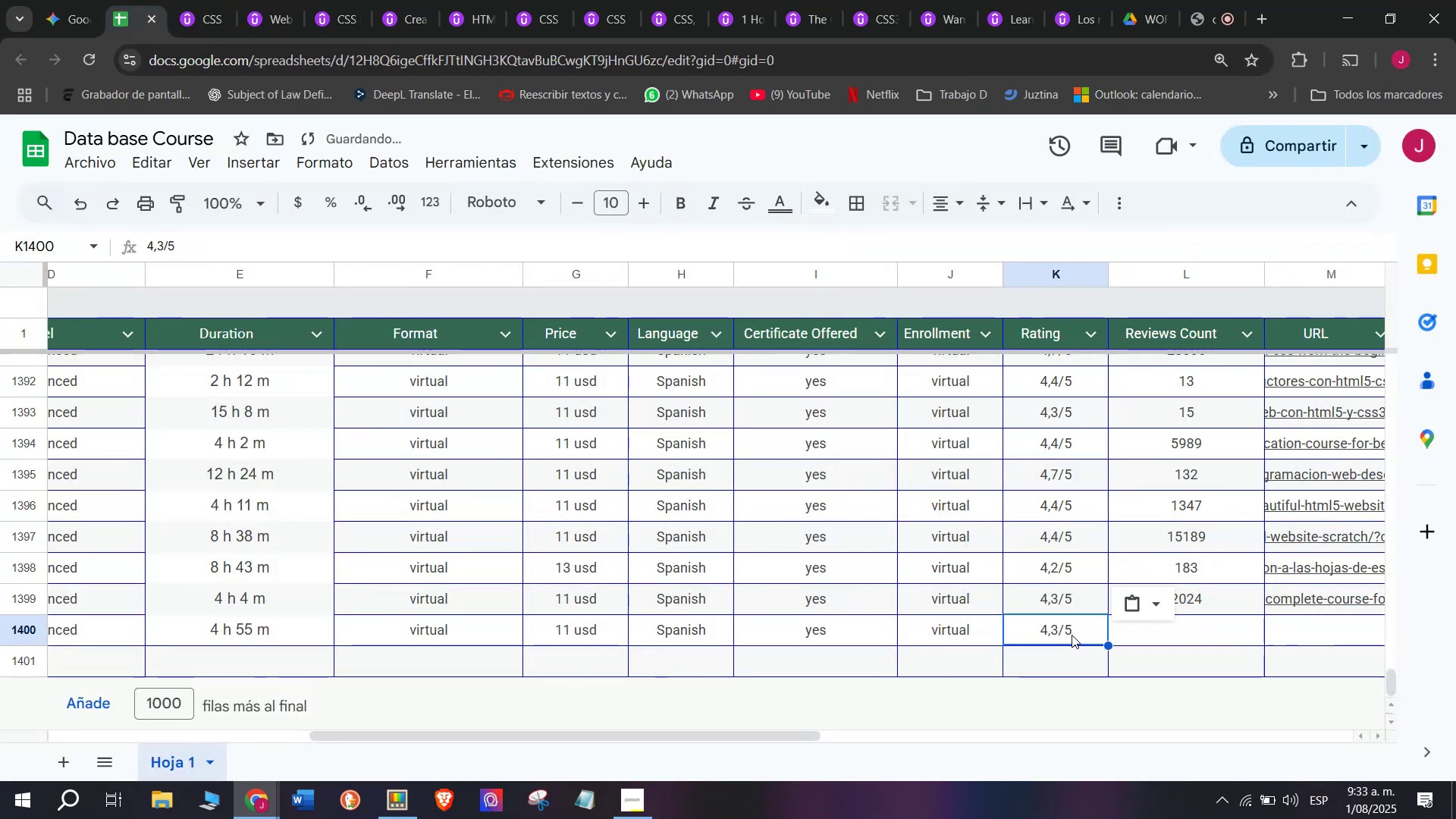 
double_click([1064, 626])
 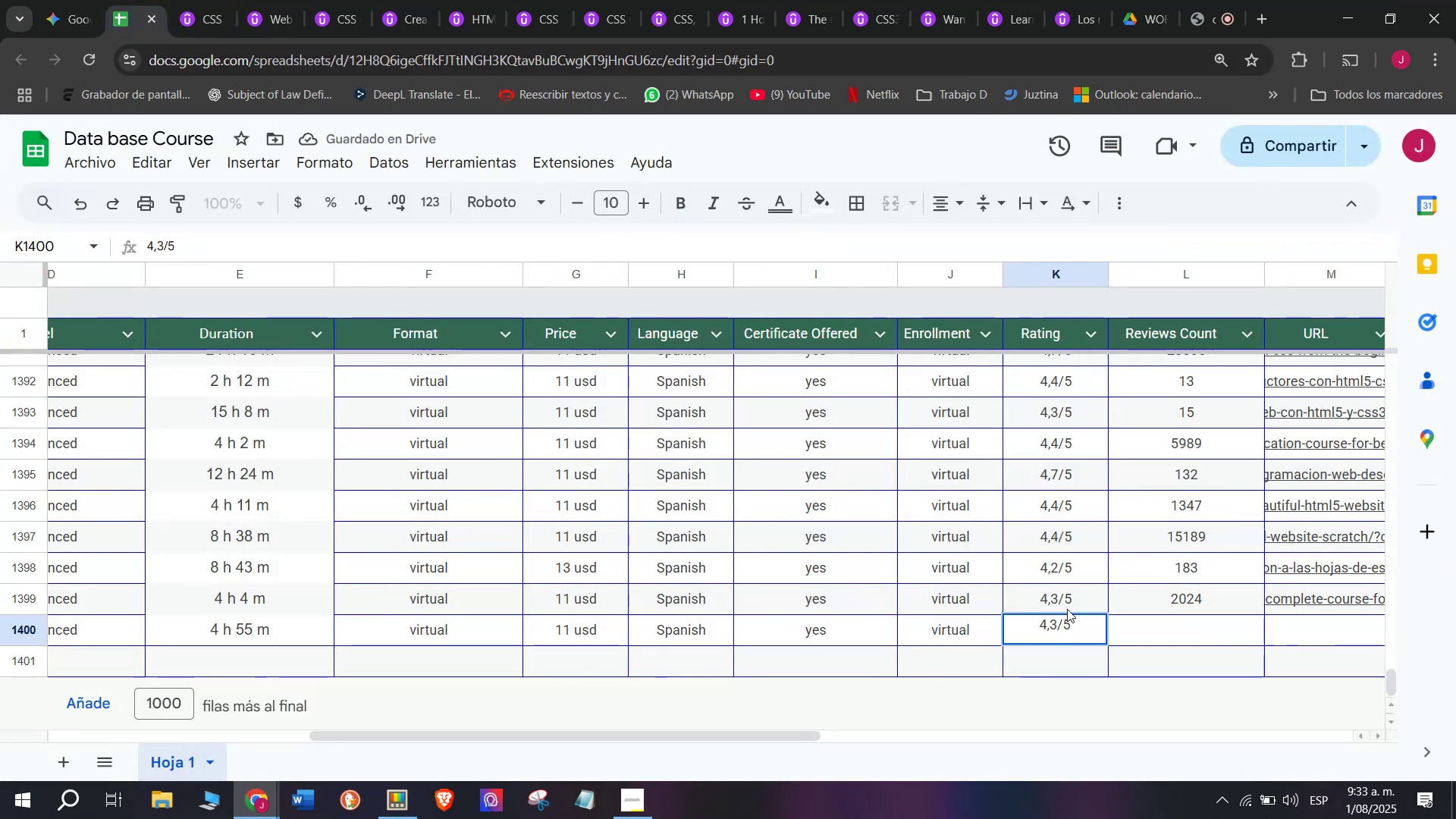 
key(Shift+ShiftLeft)
 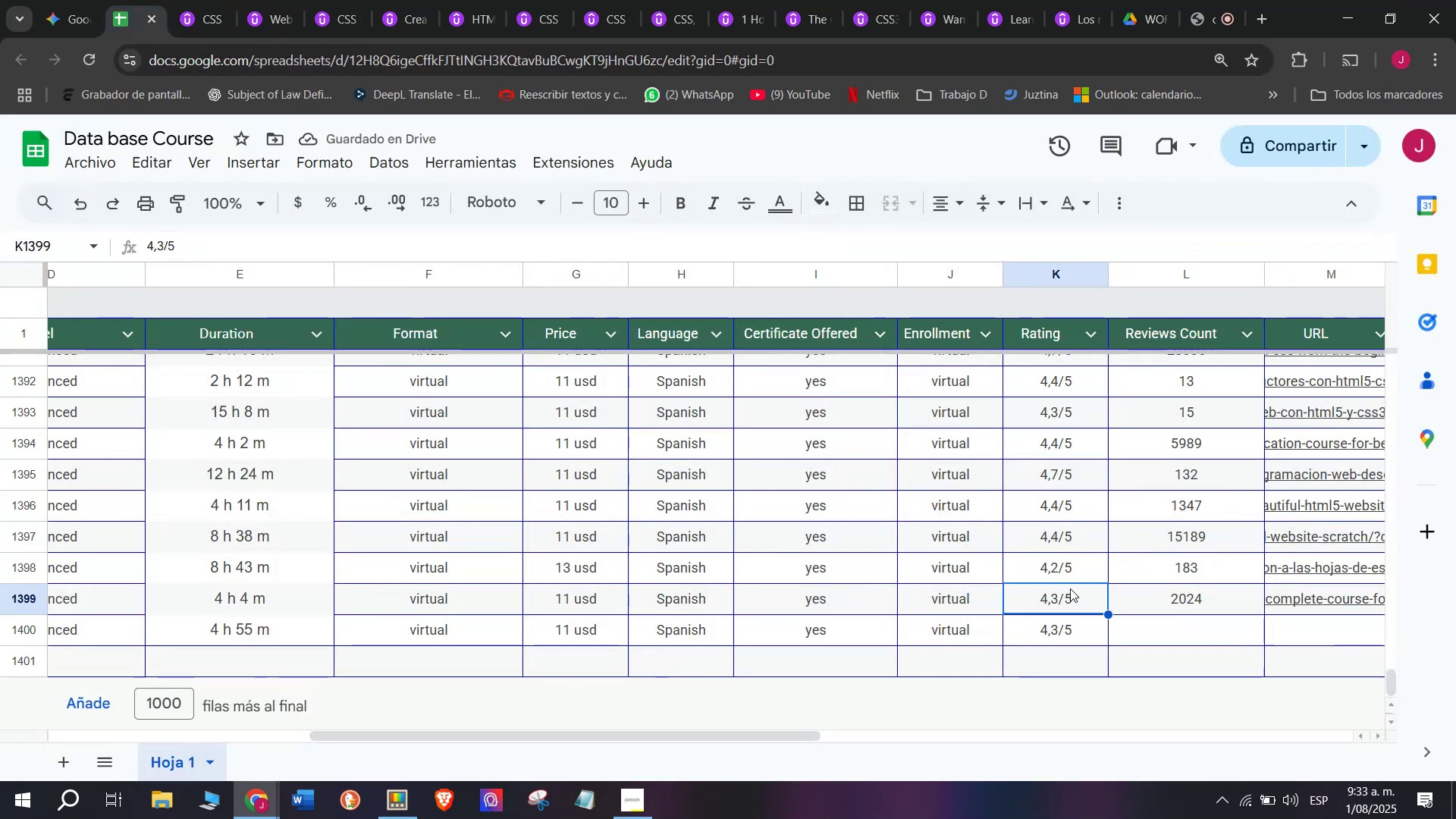 
key(Control+Shift+ControlLeft)
 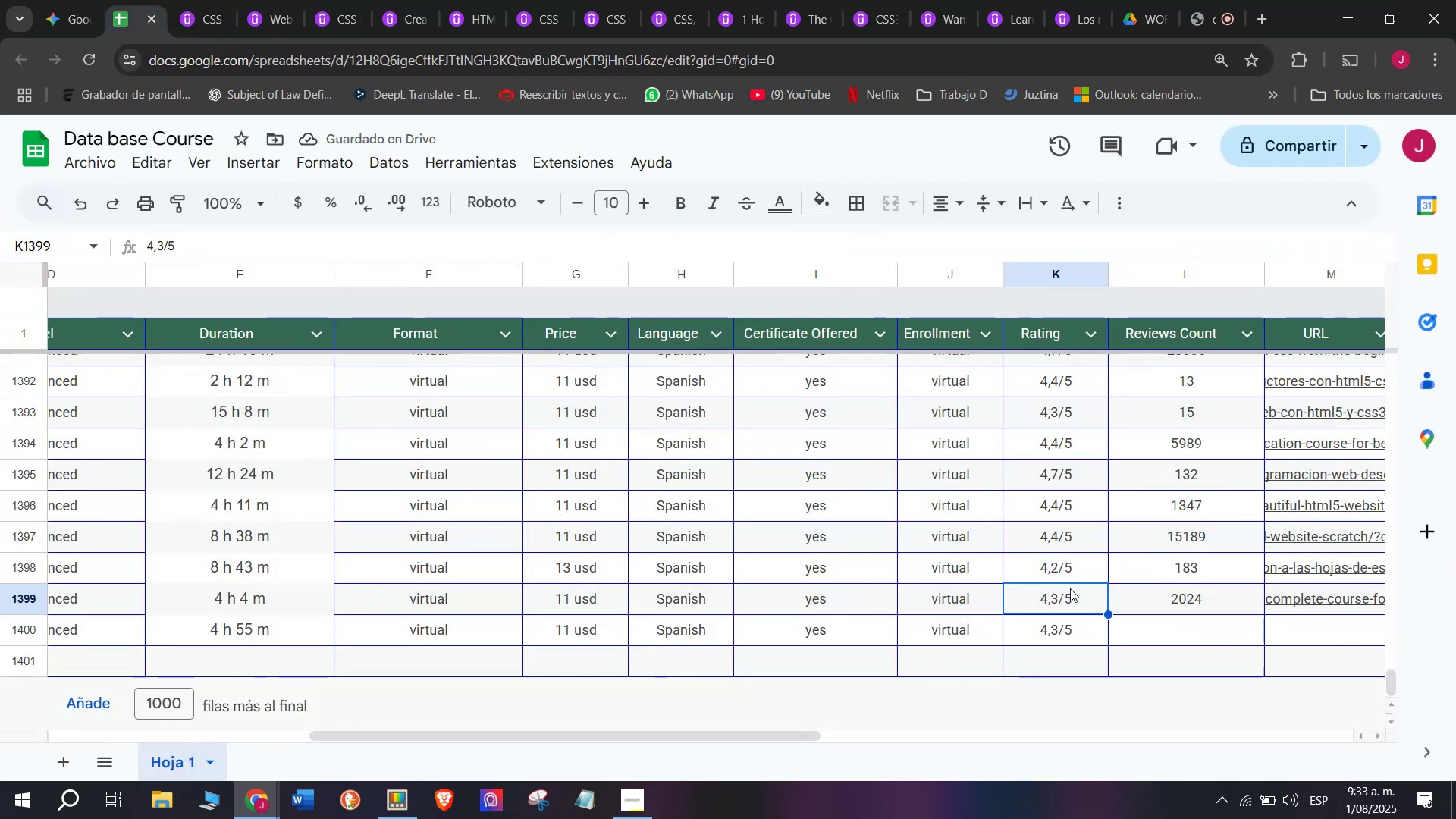 
key(Control+Shift+Z)
 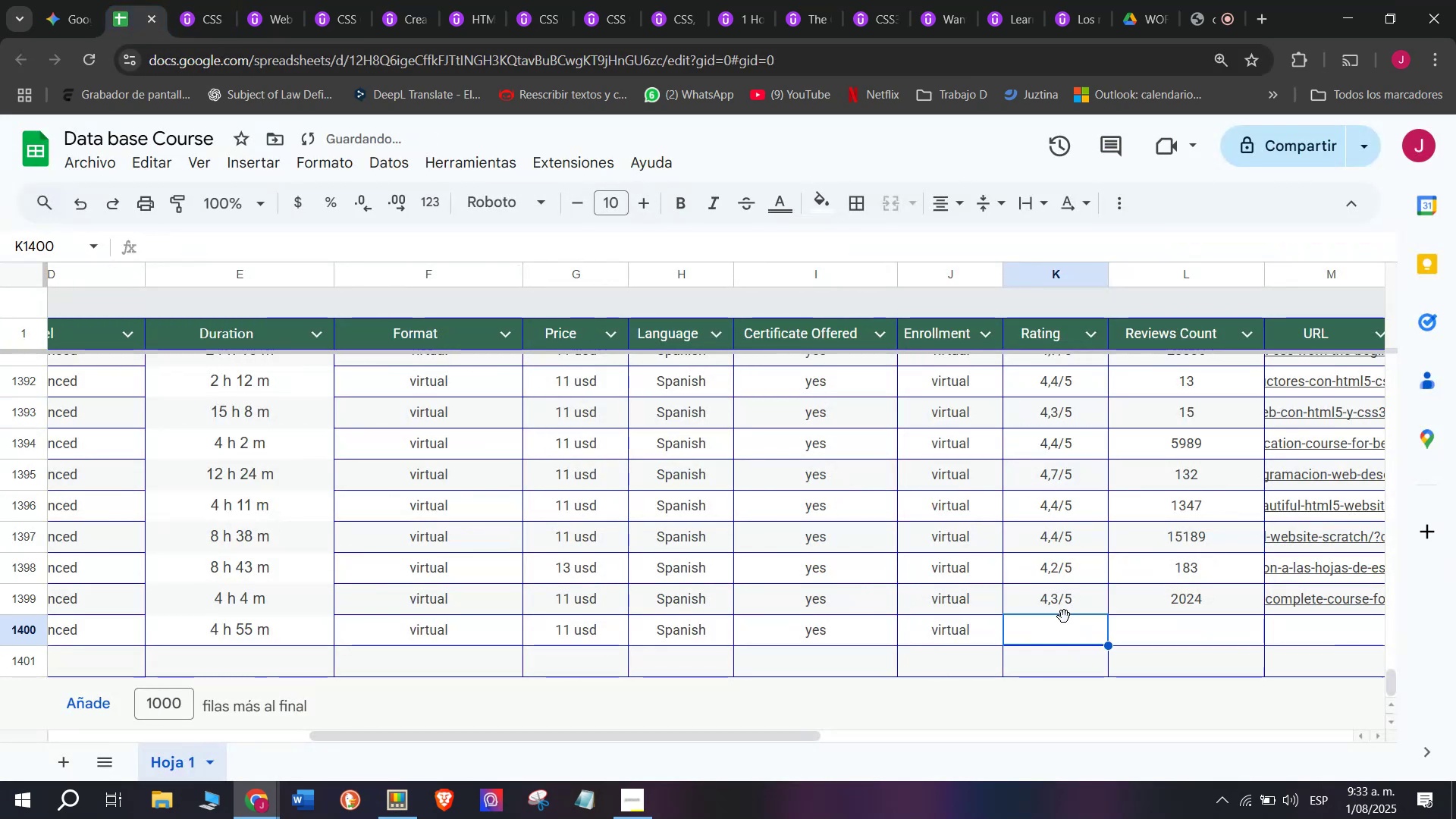 
key(Control+ControlLeft)
 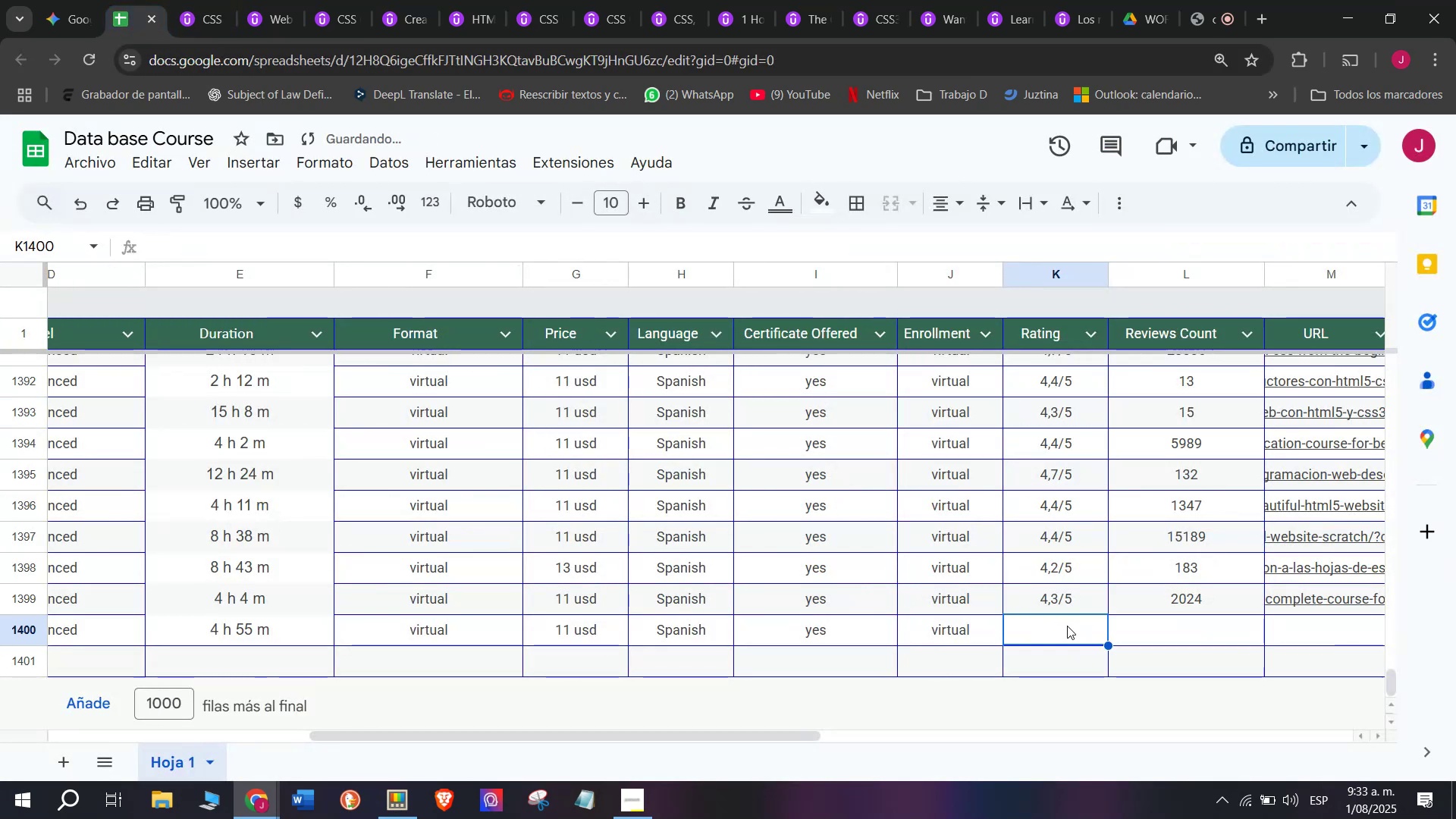 
key(Z)
 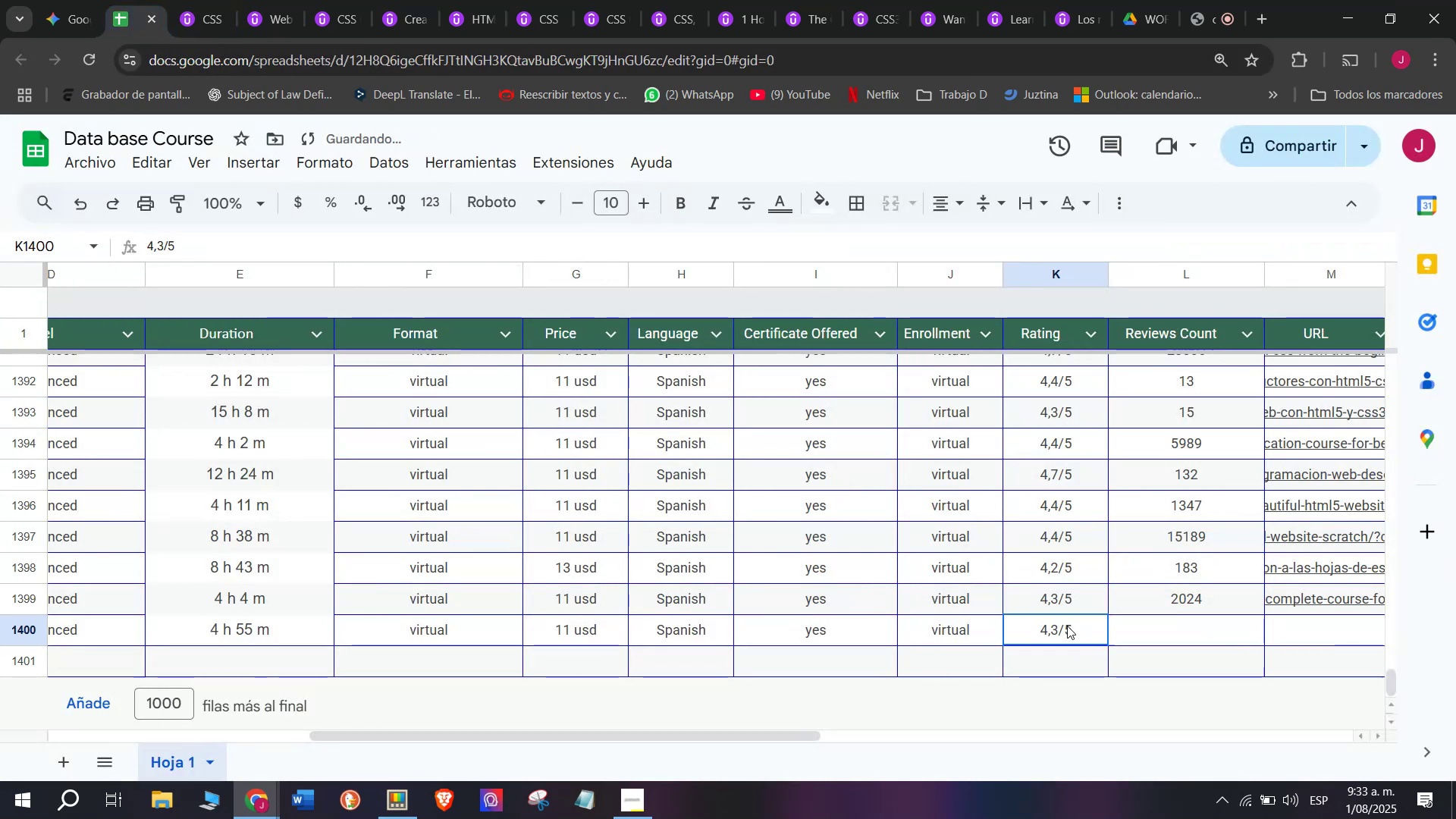 
key(Control+V)
 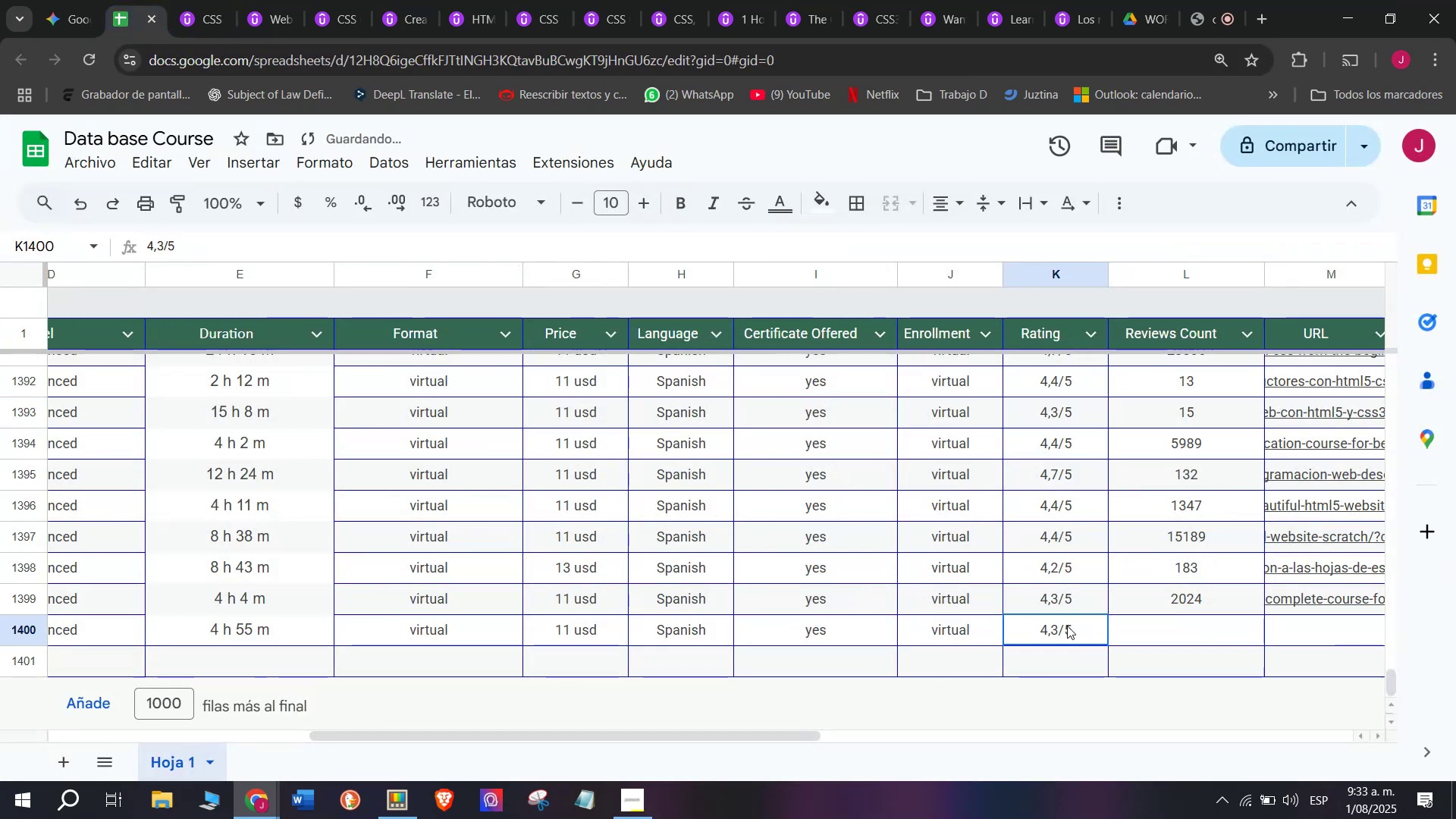 
double_click([1067, 626])
 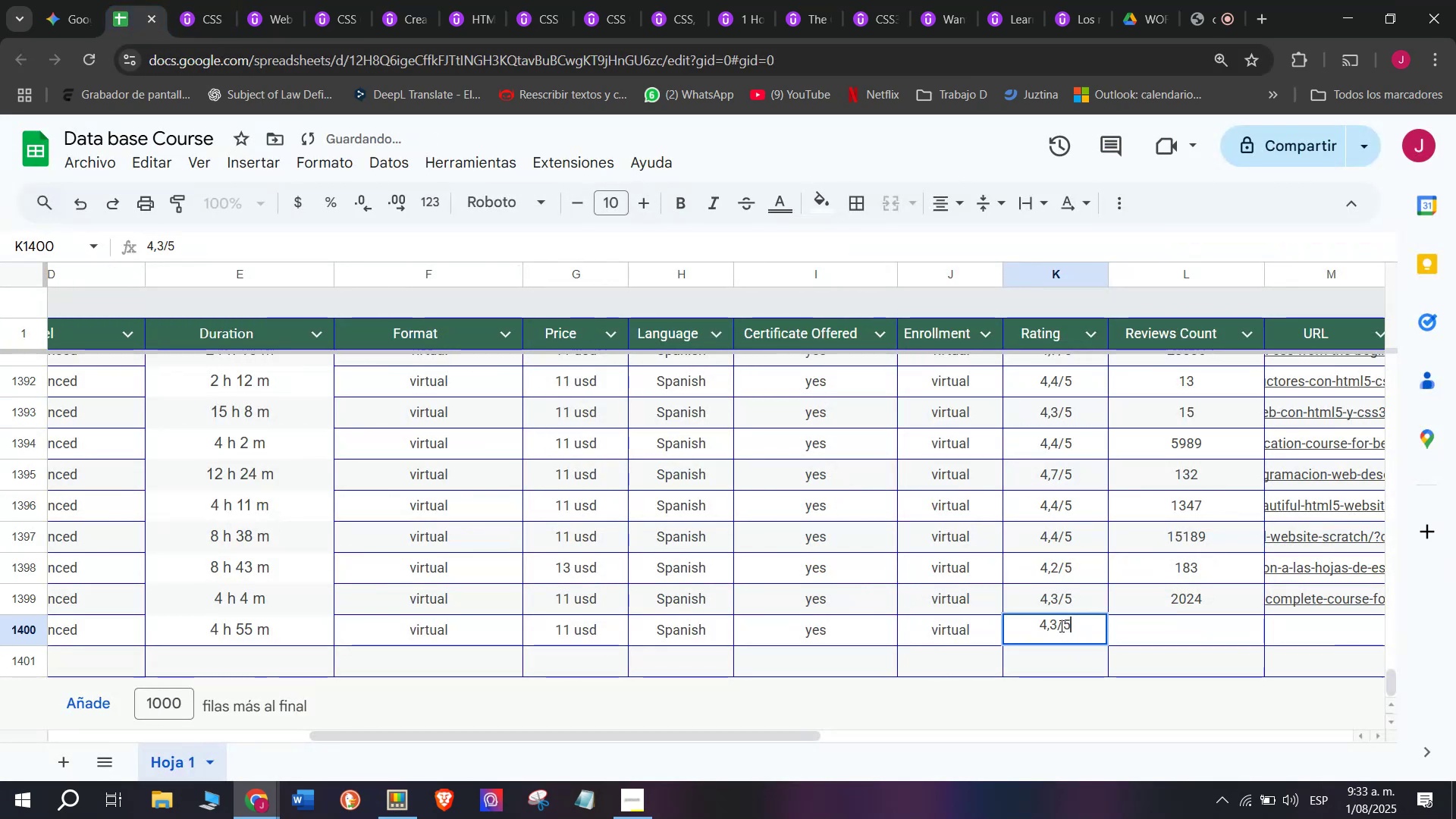 
left_click([1058, 626])
 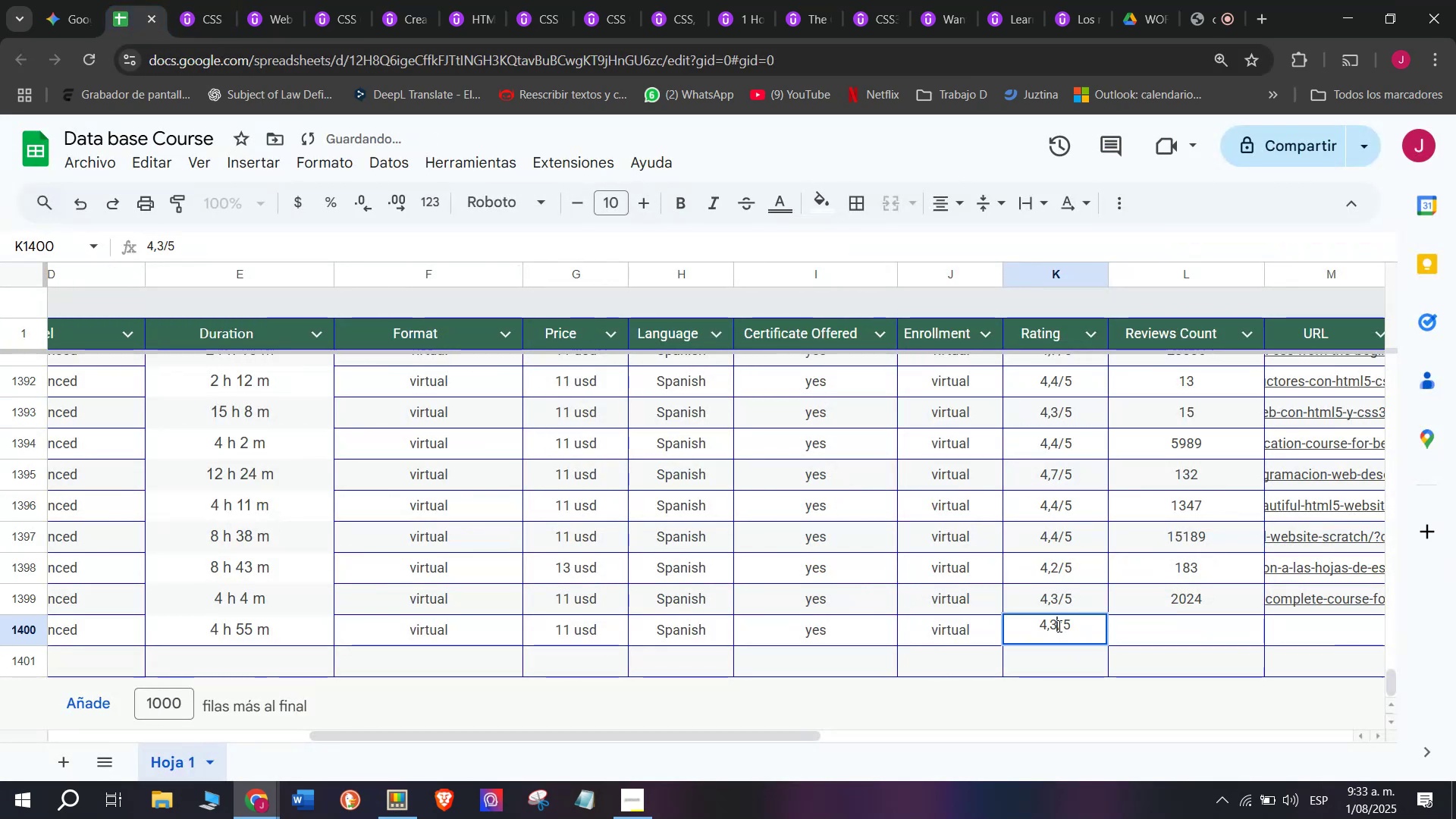 
key(Q)
 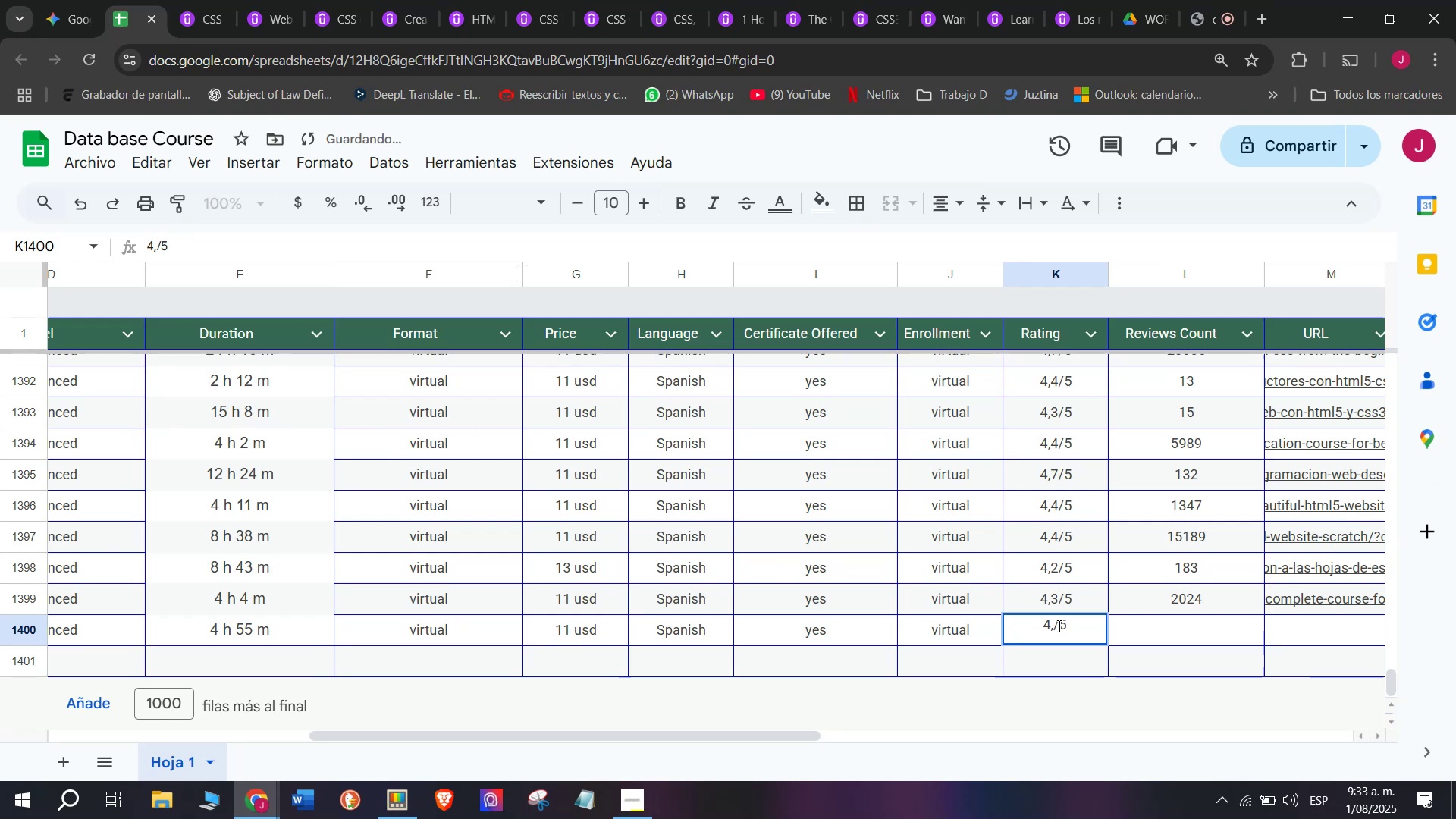 
key(Backspace)
 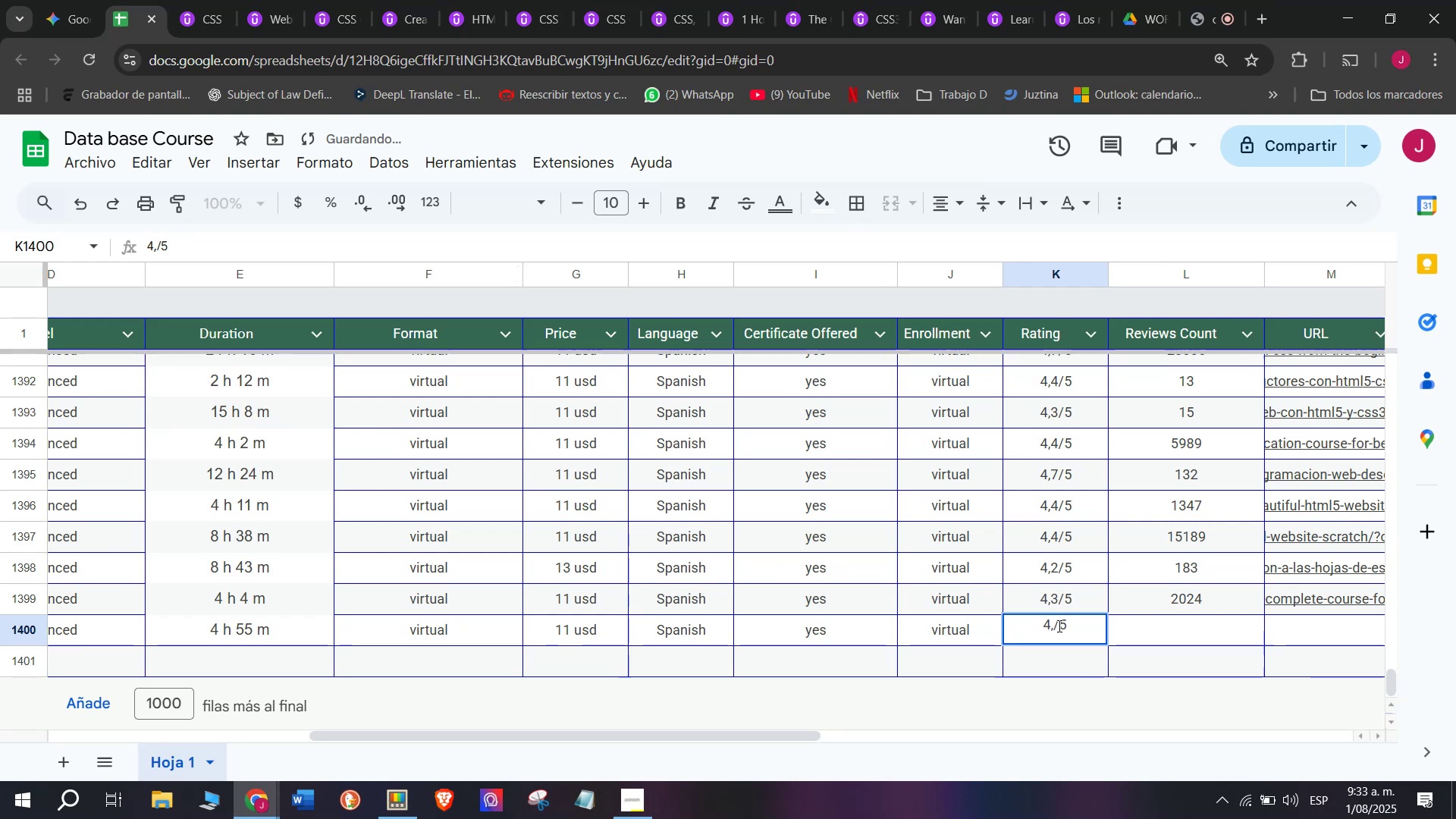 
key(6)
 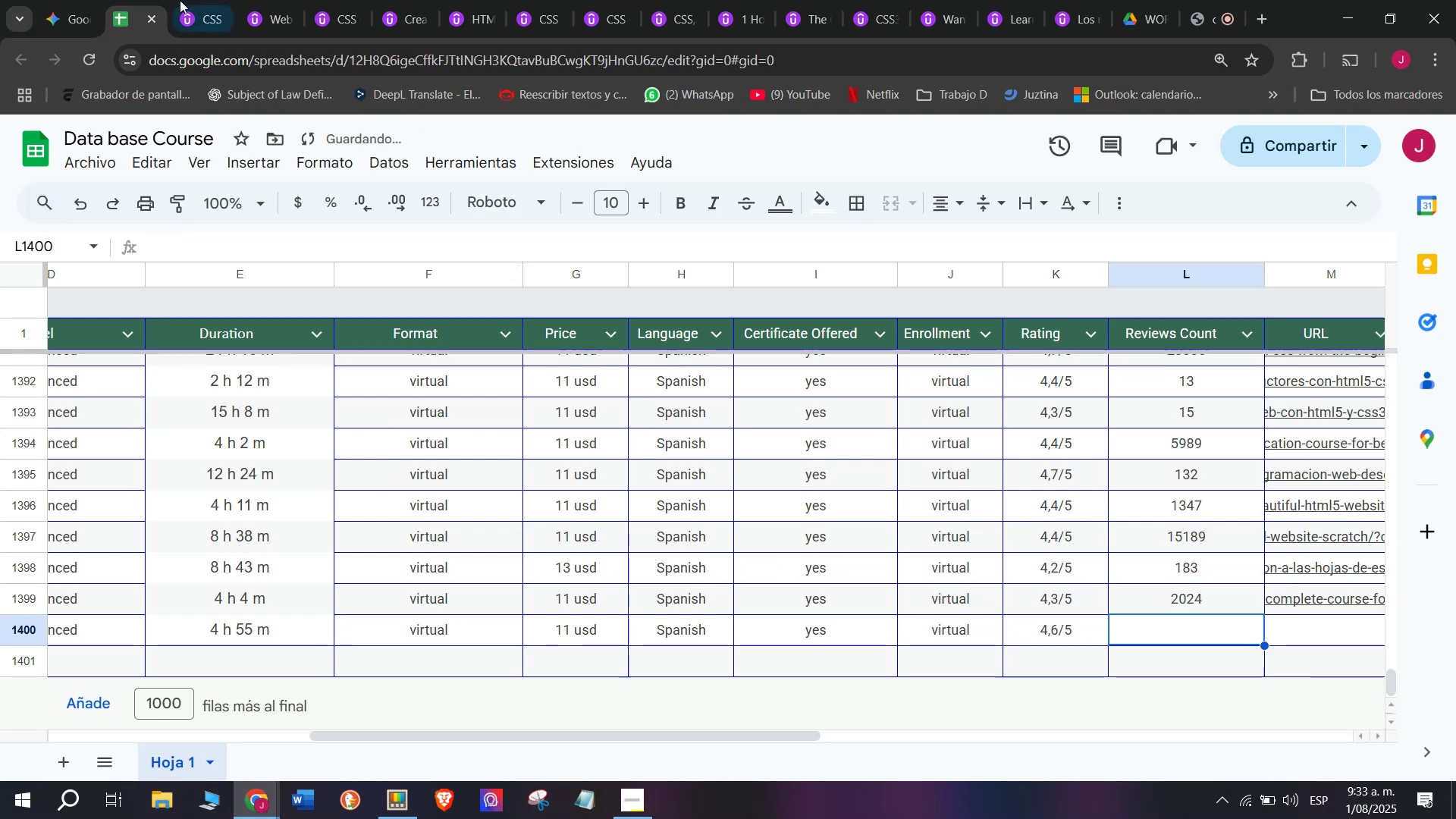 
left_click([195, 0])
 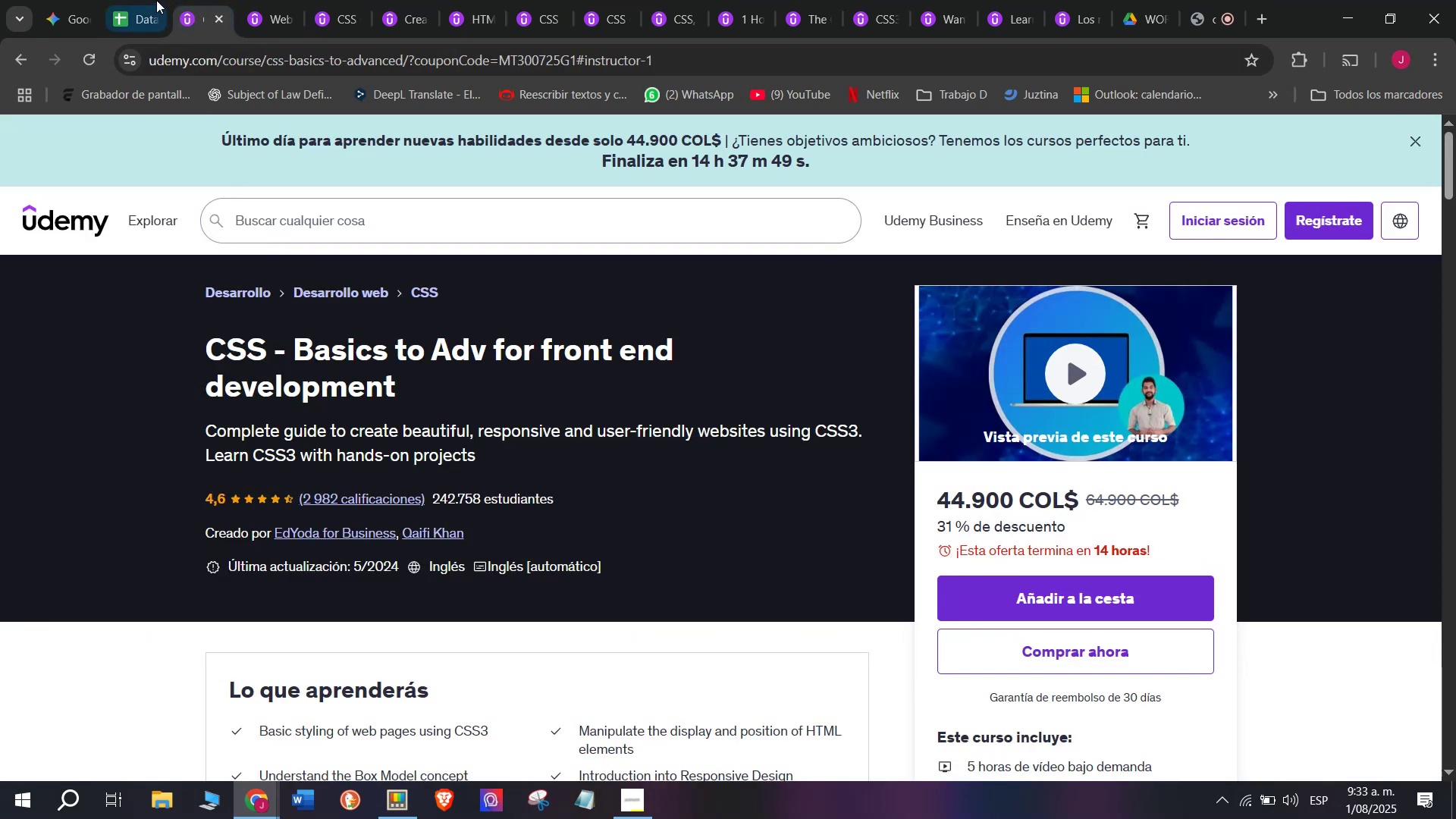 
left_click([157, 0])
 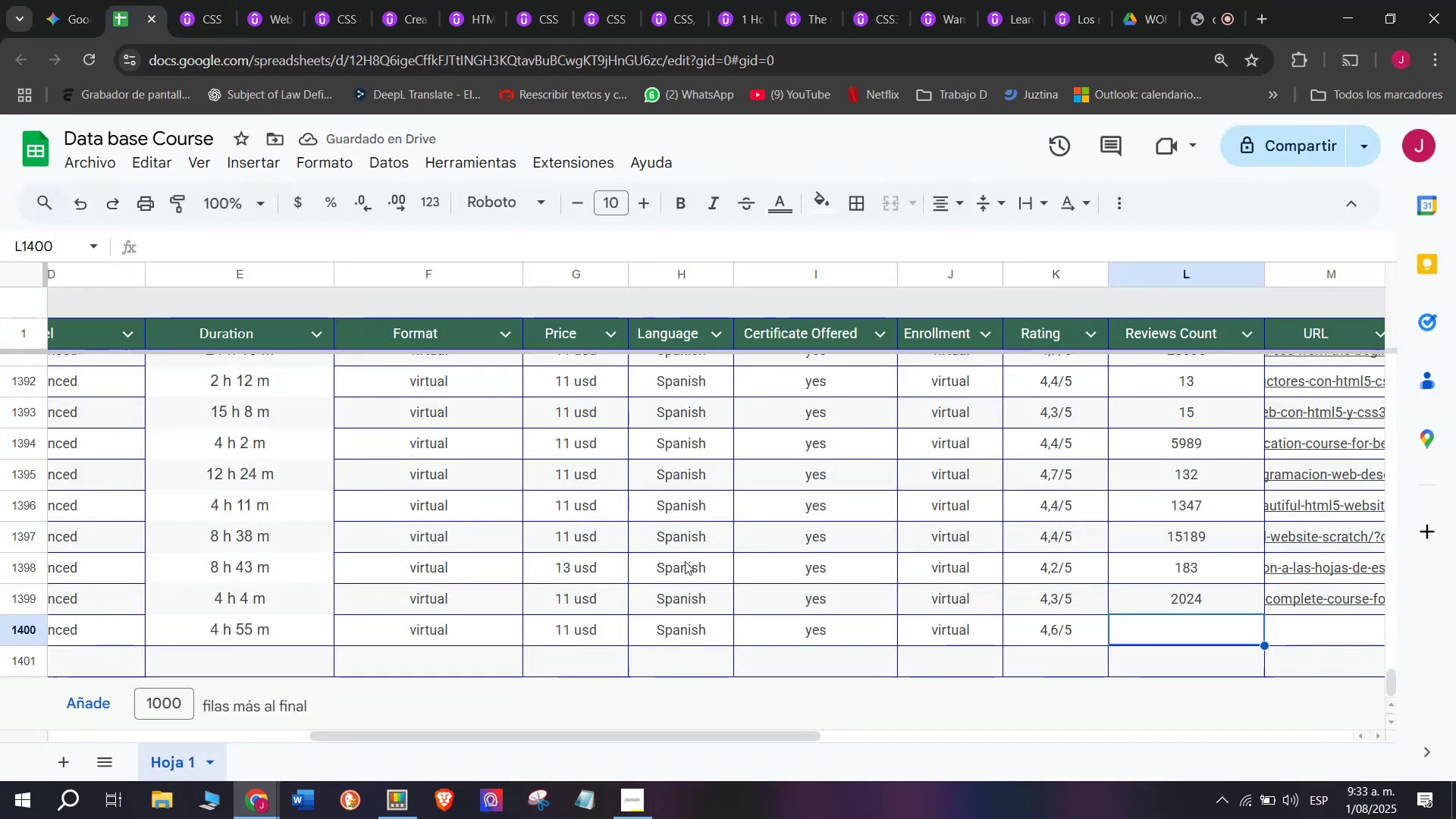 
type(2982)
 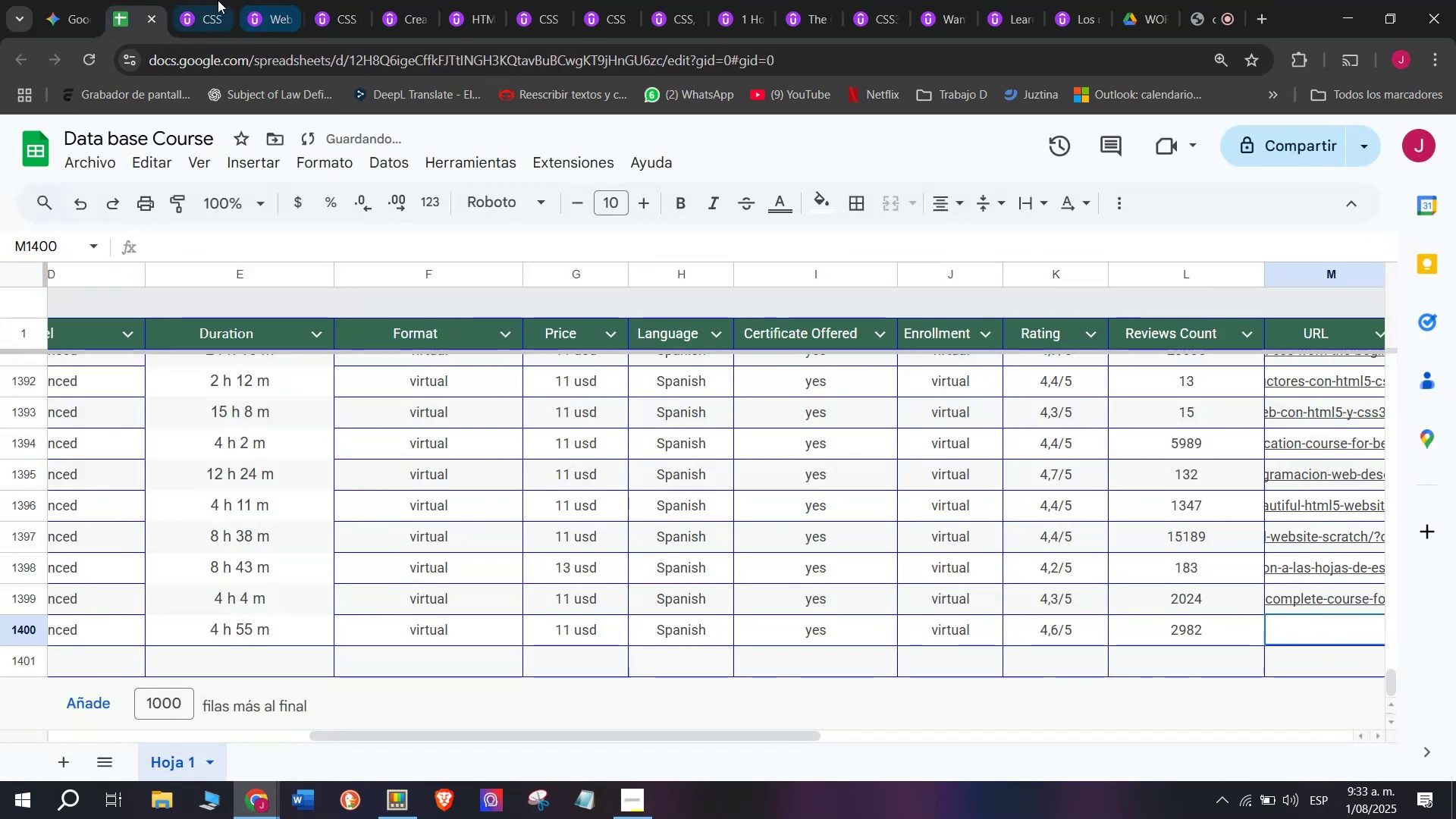 
double_click([256, 58])
 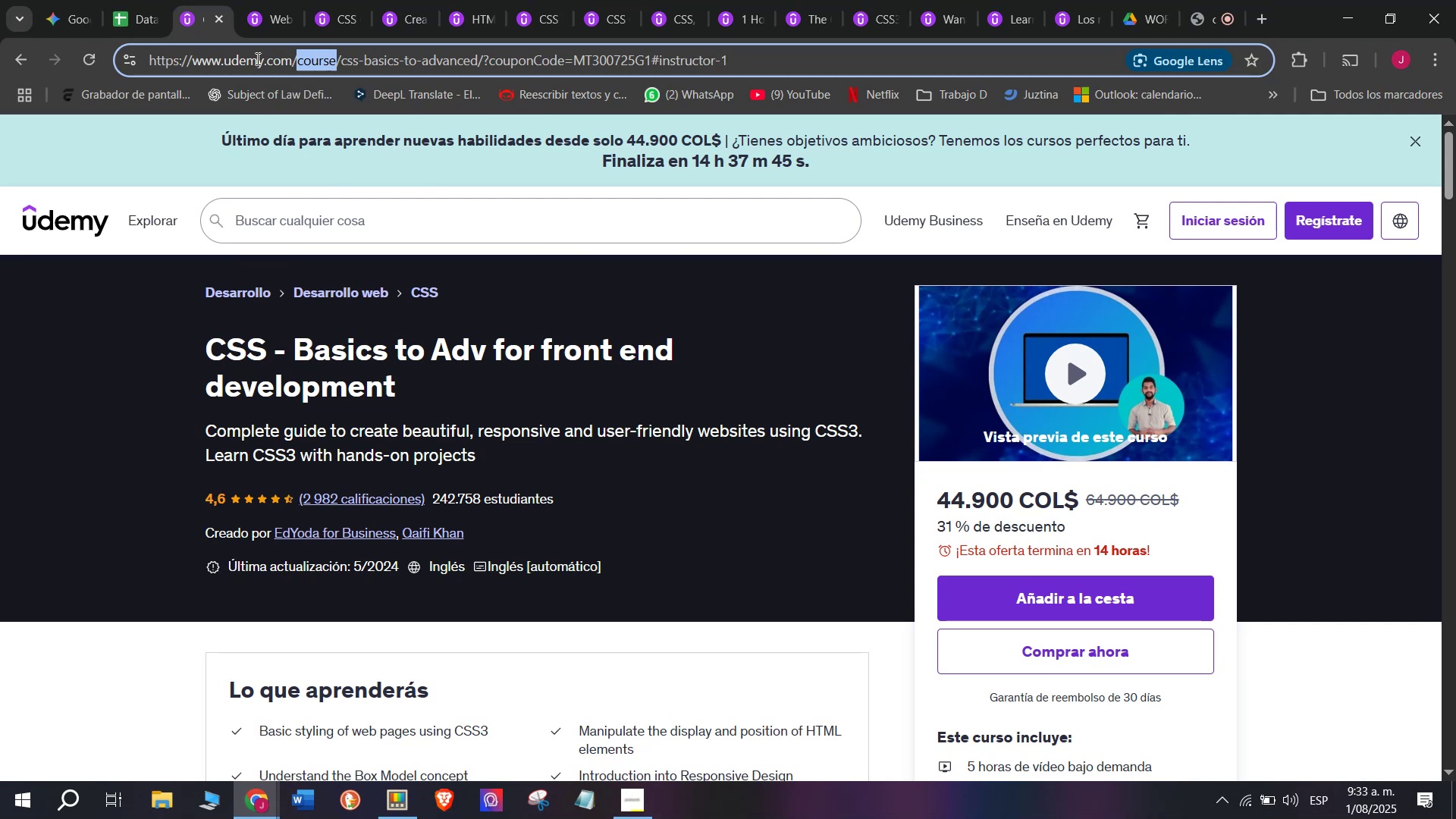 
left_click_drag(start_coordinate=[256, 58], to_coordinate=[249, 56])
 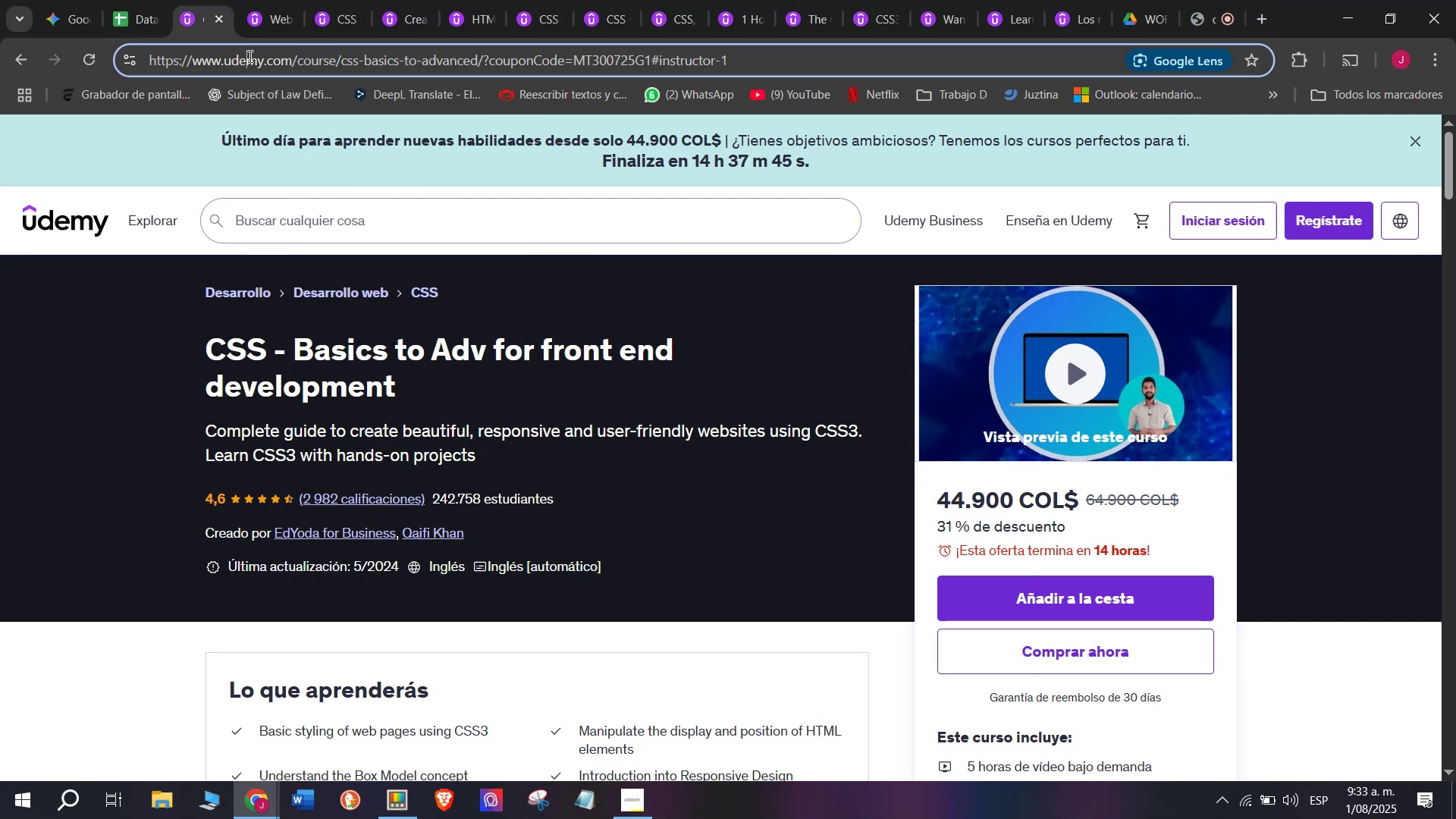 
double_click([249, 56])
 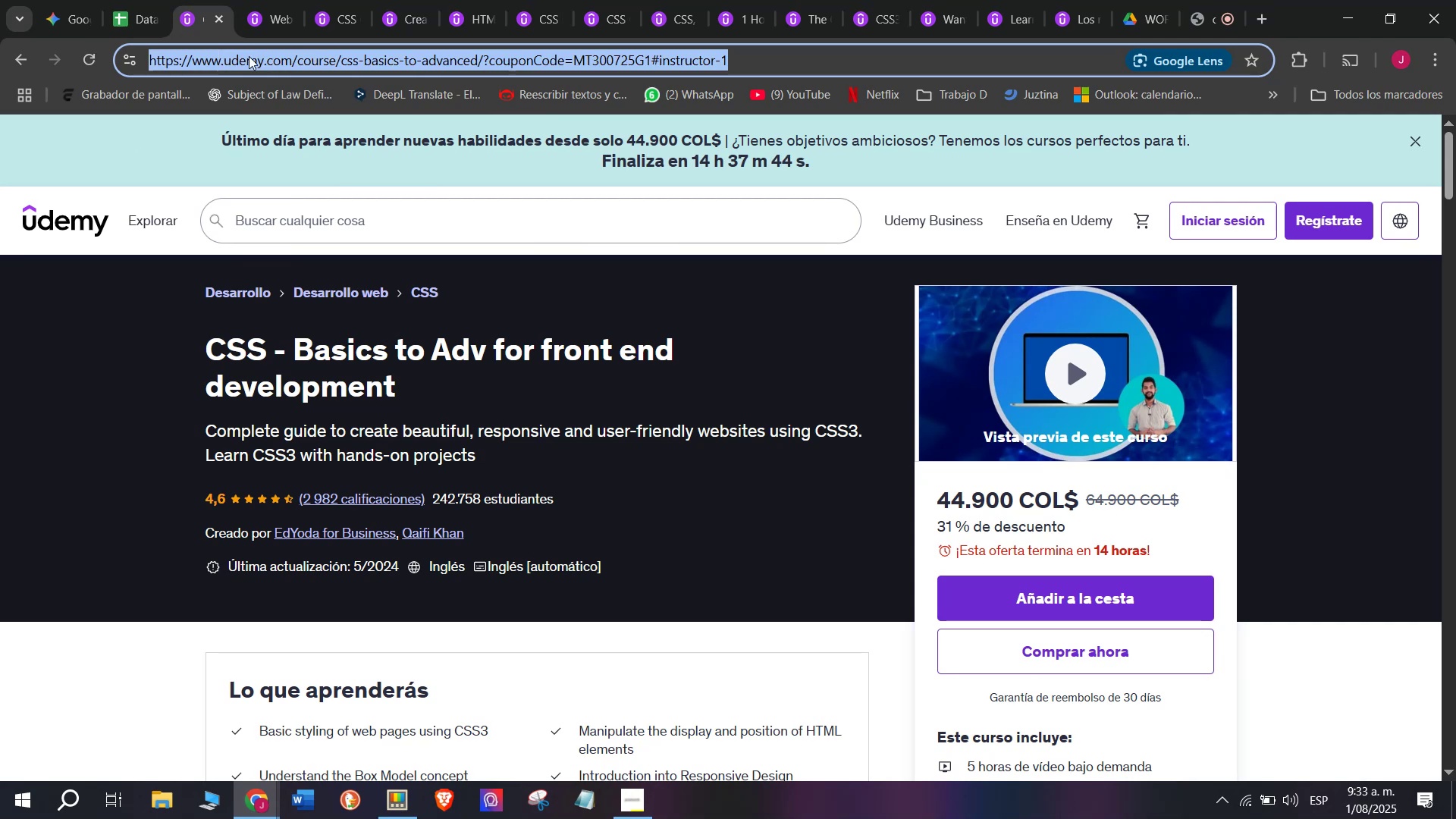 
triple_click([249, 56])
 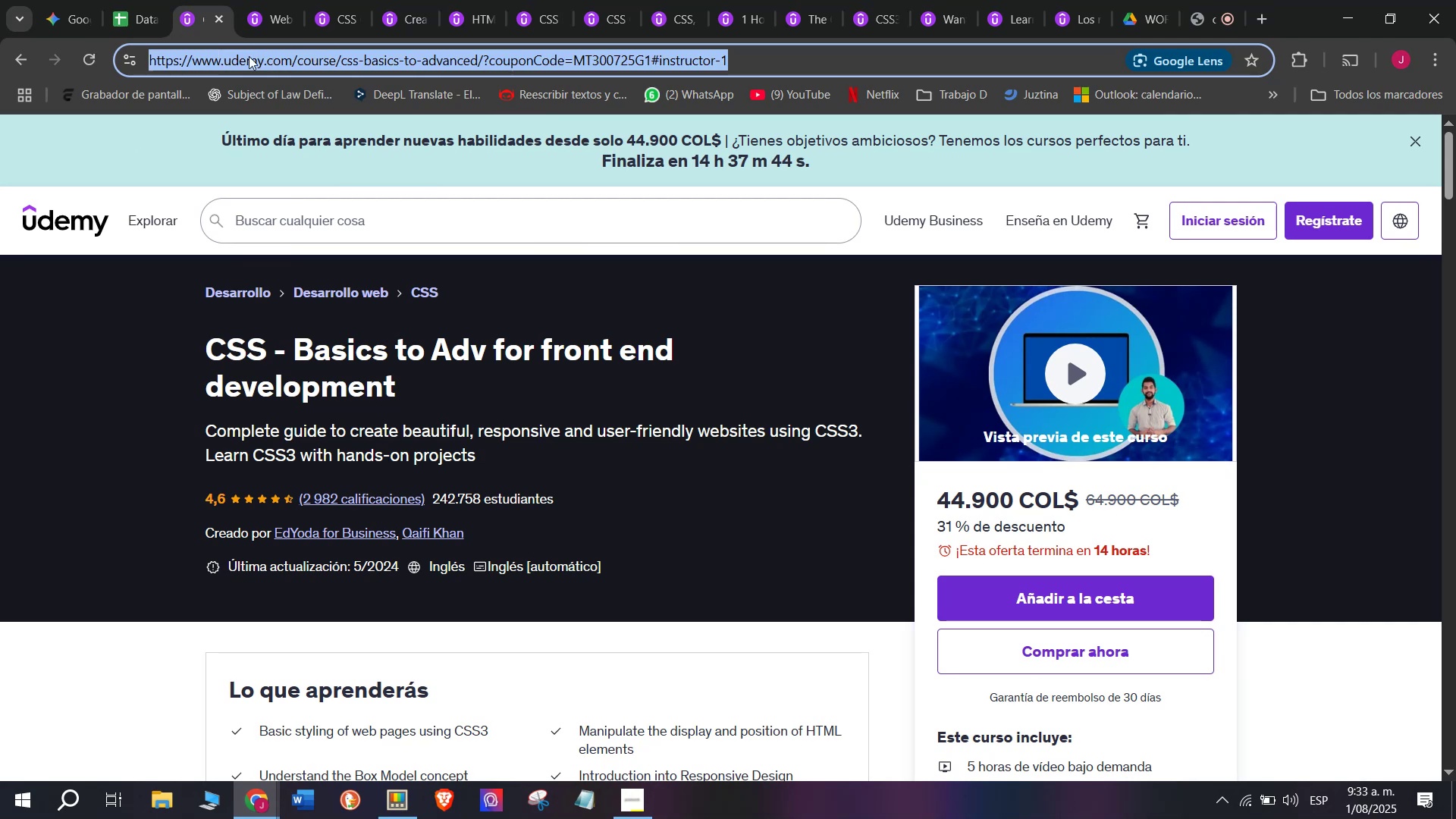 
triple_click([249, 56])
 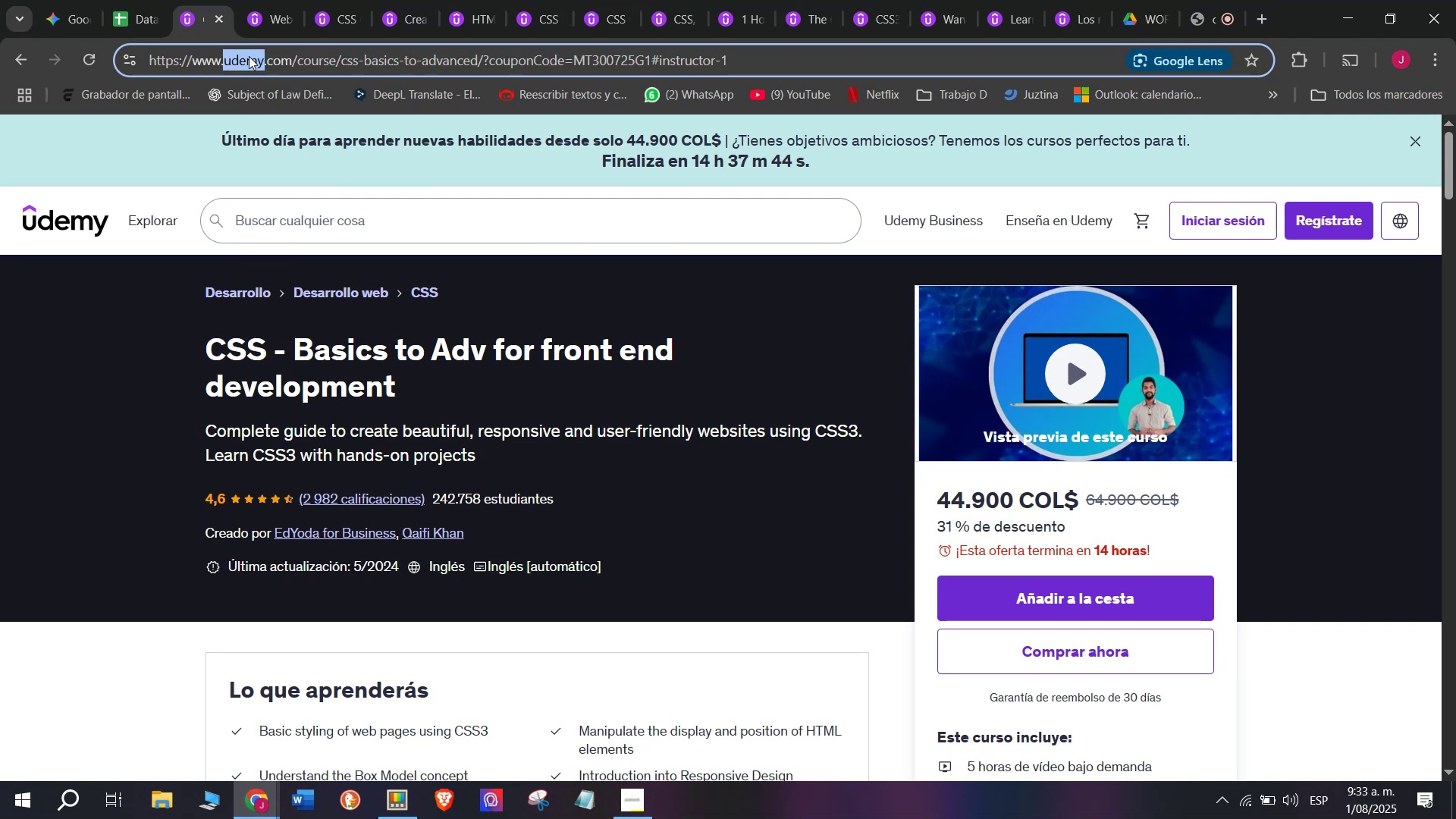 
triple_click([249, 56])
 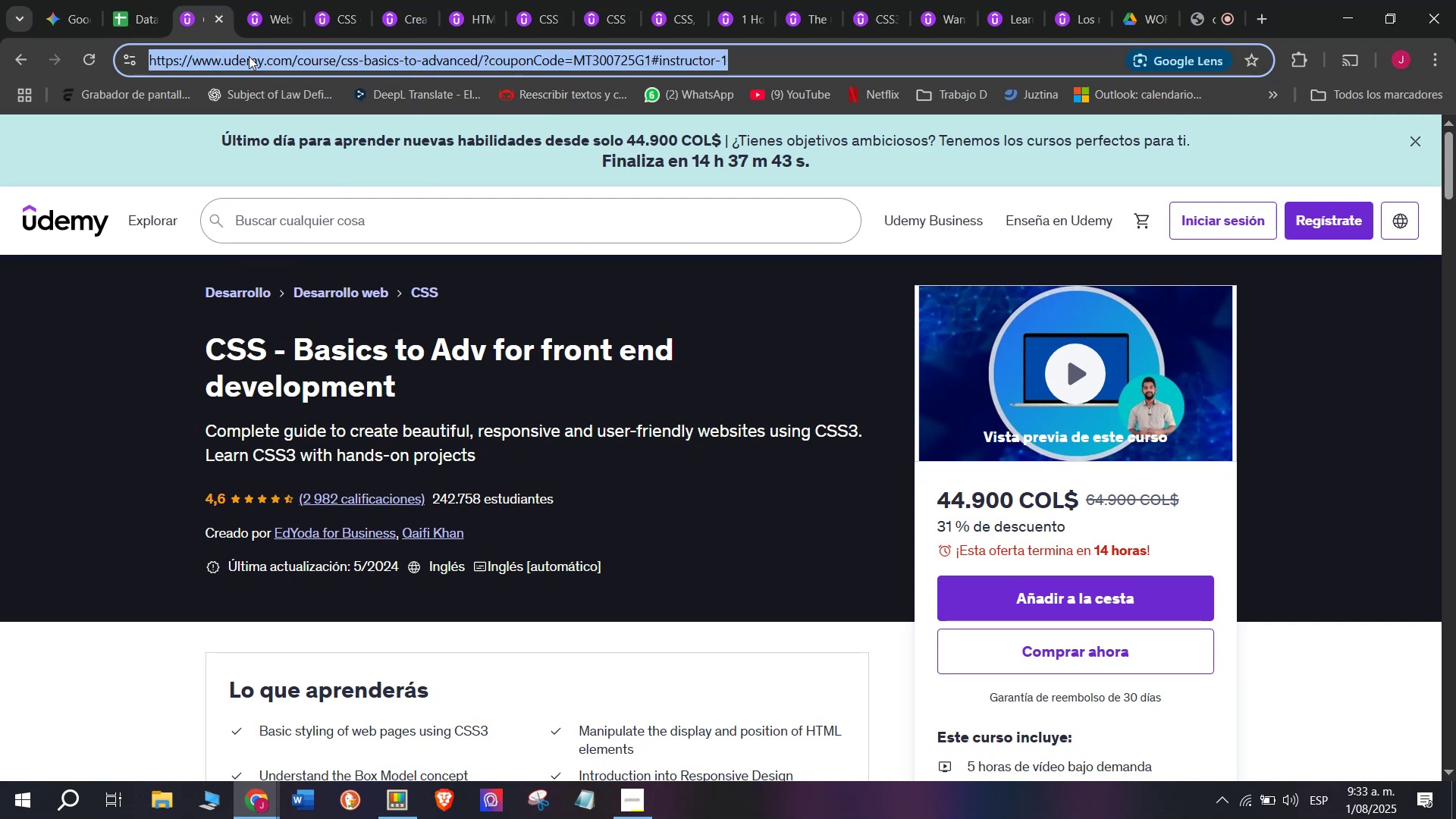 
key(Break)
 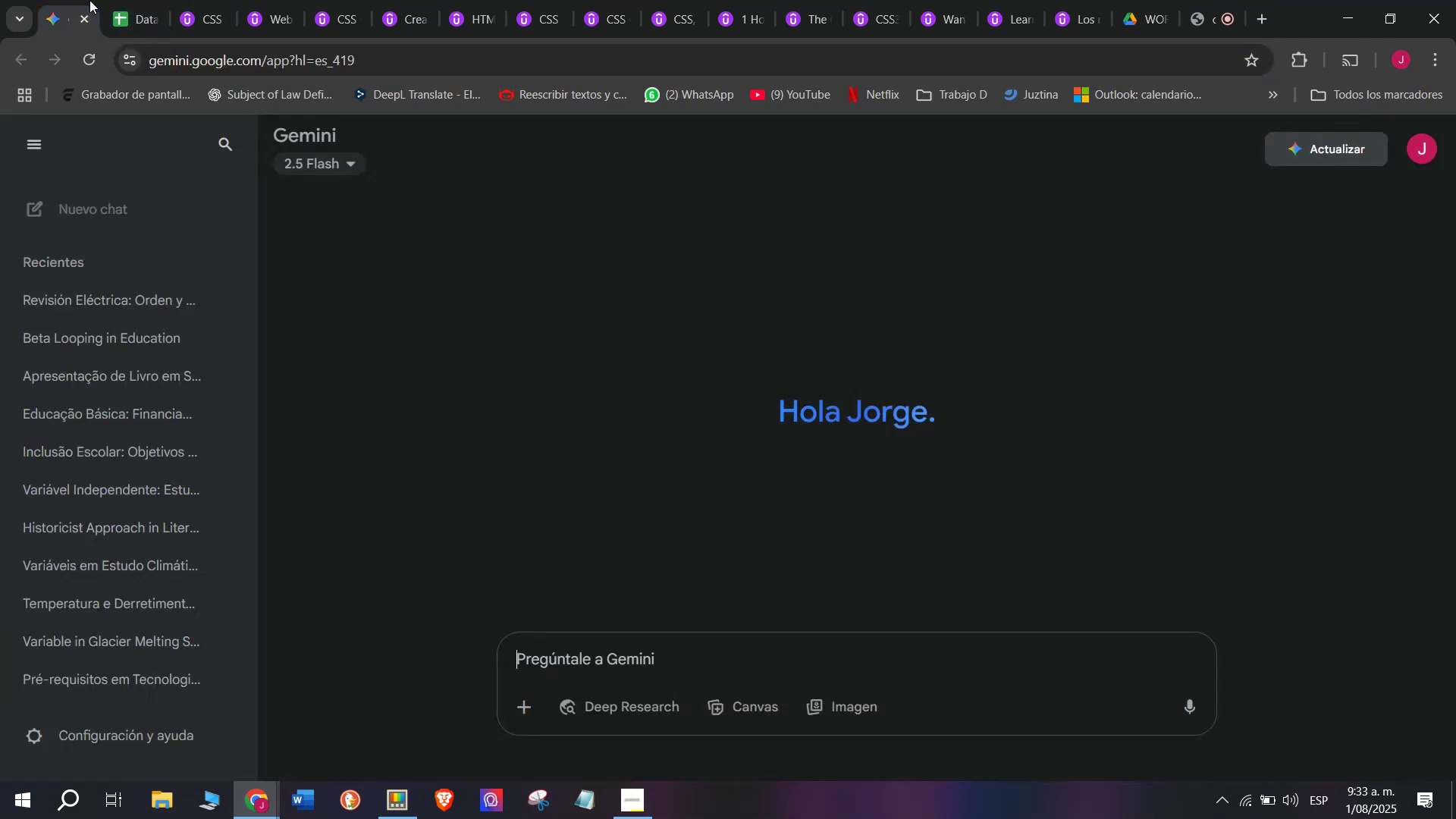 
key(Control+ControlLeft)
 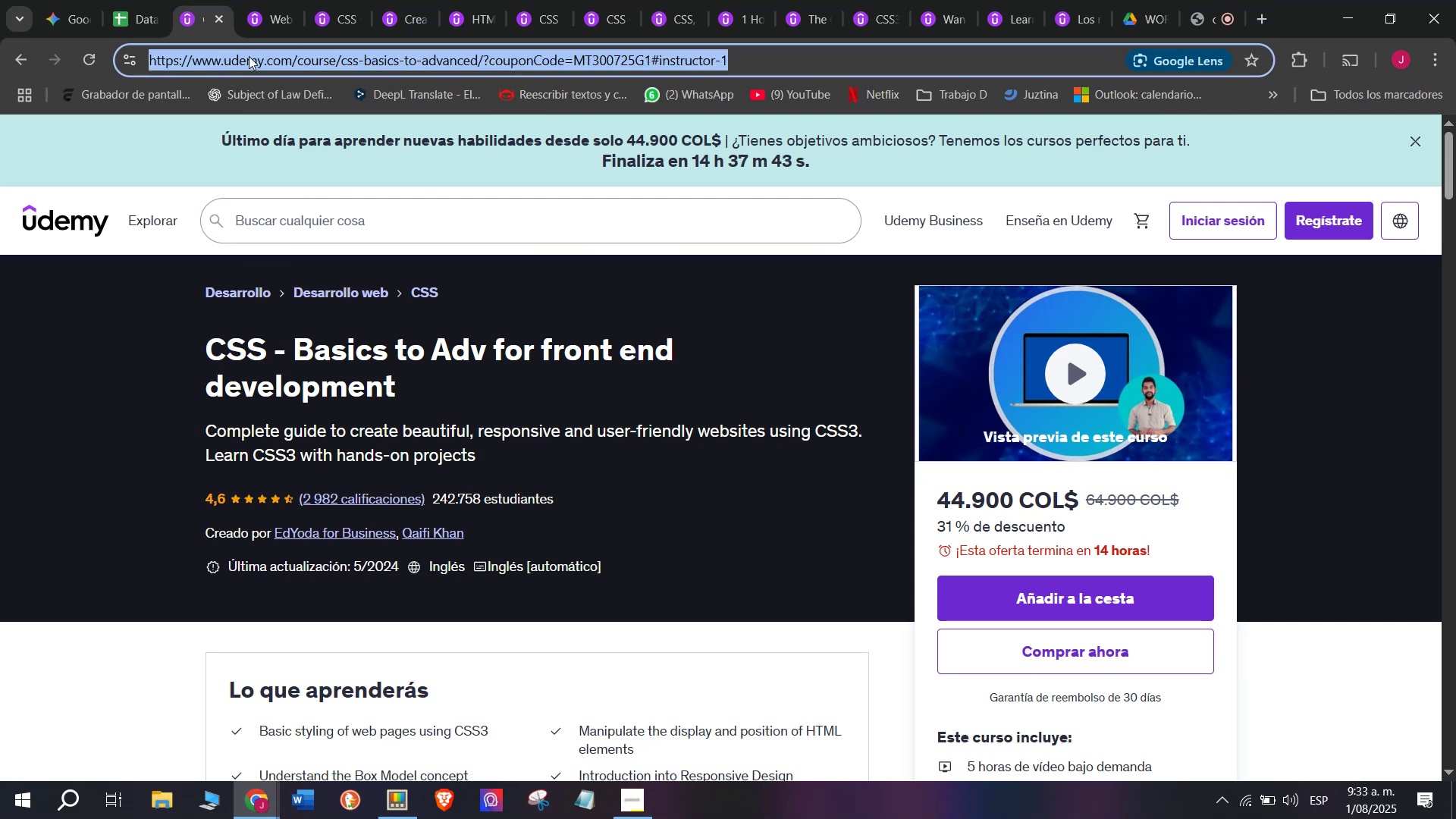 
key(Control+C)
 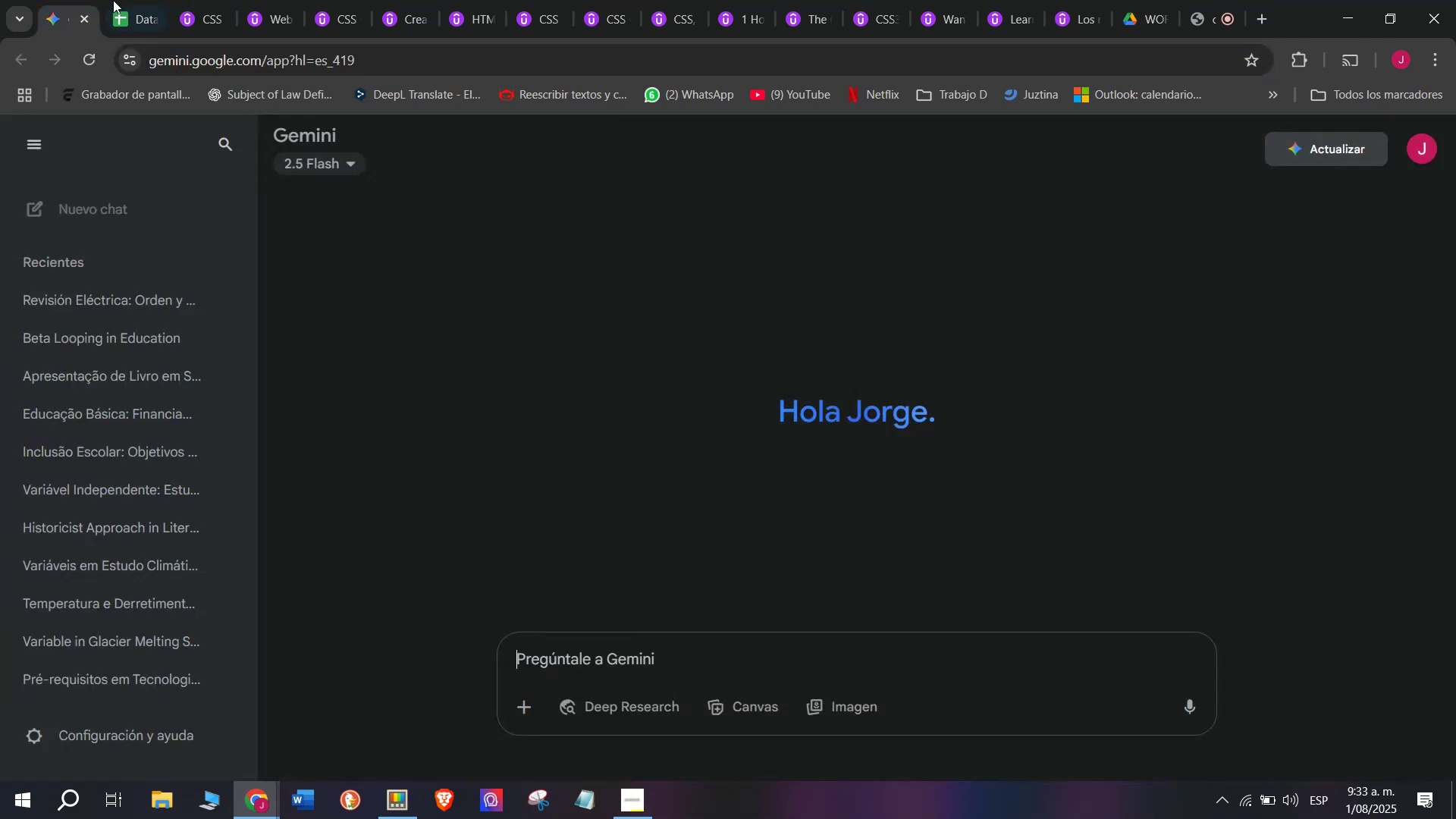 
double_click([116, 0])
 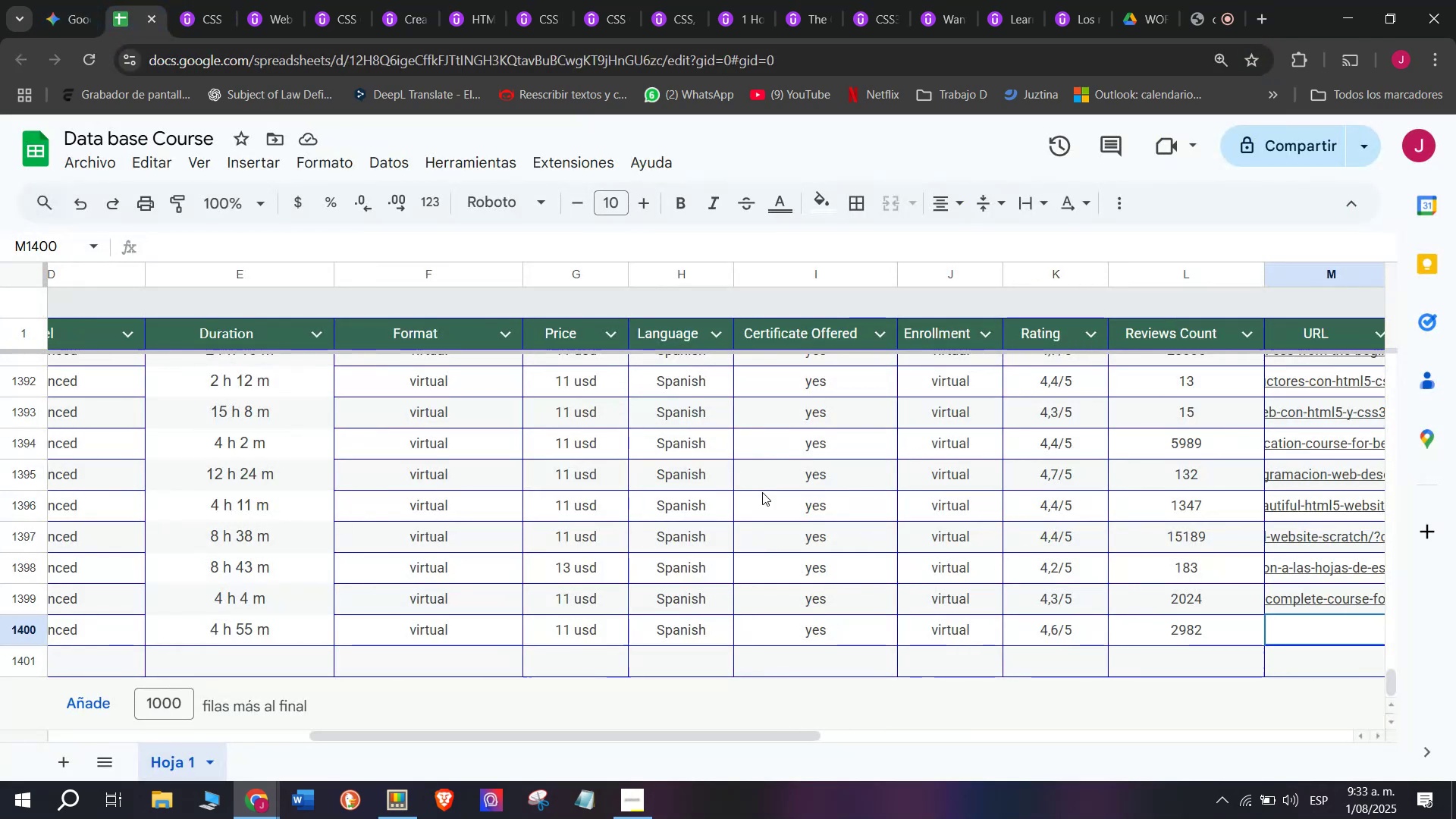 
key(Z)
 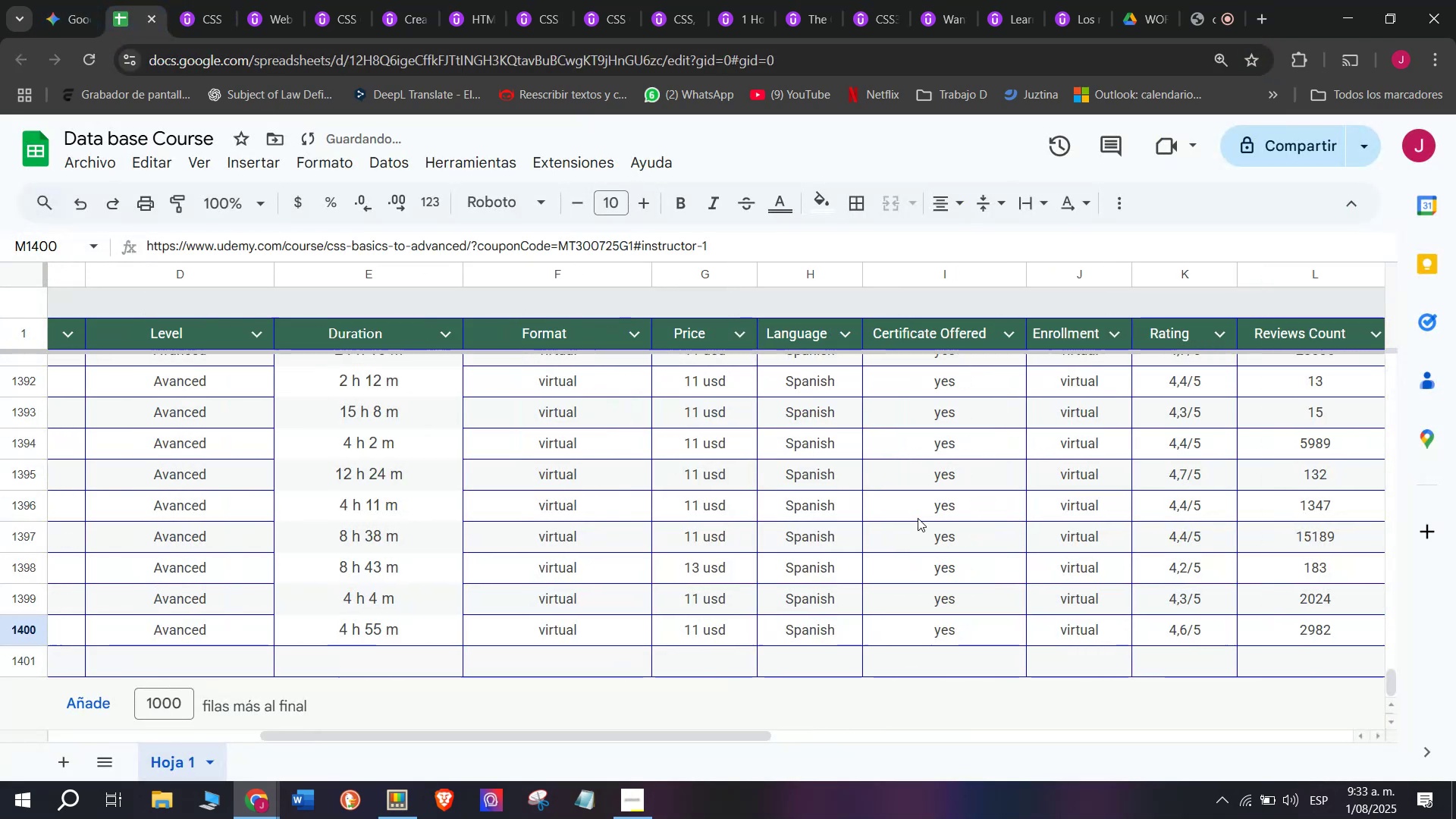 
key(Control+ControlLeft)
 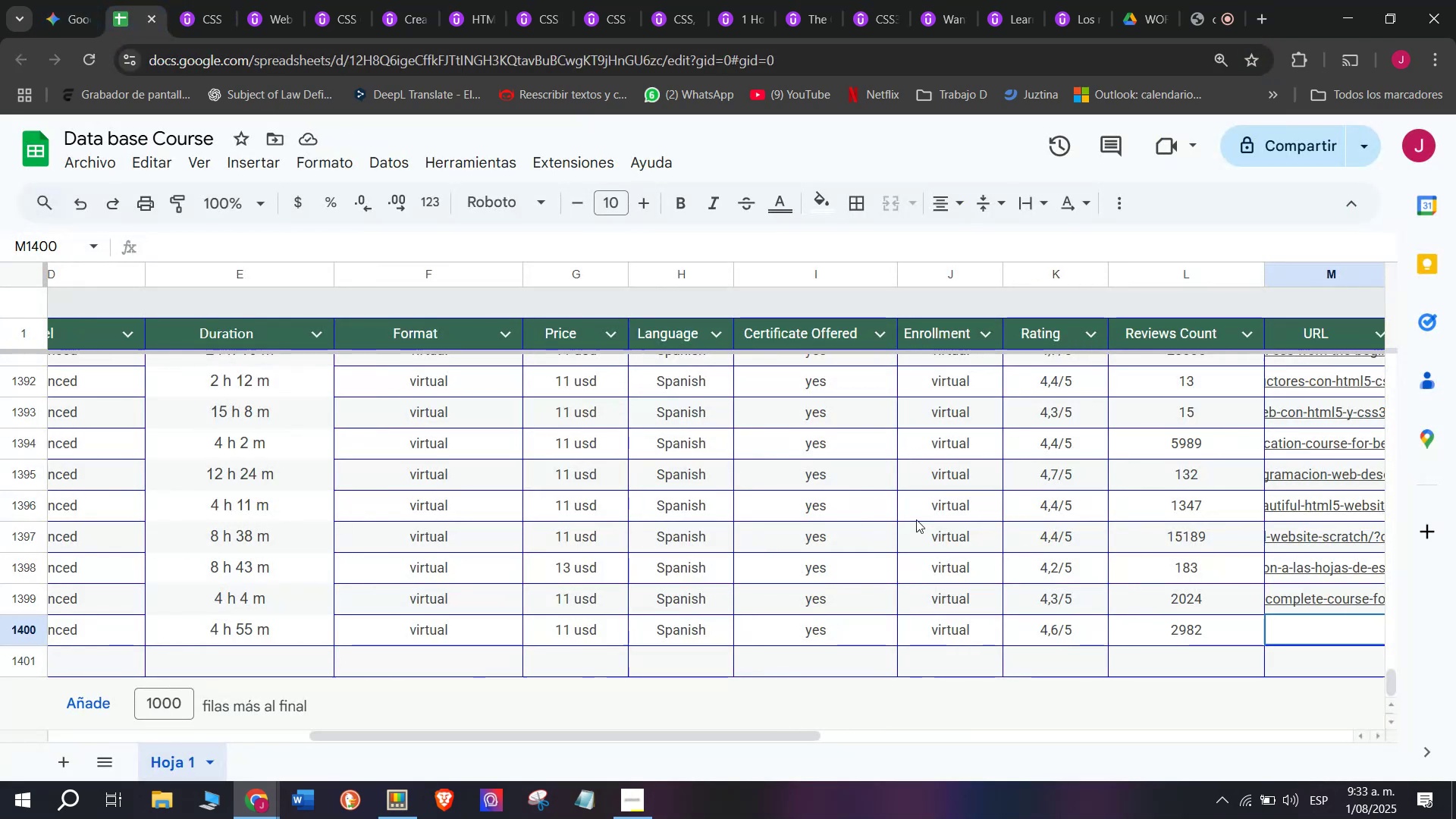 
key(Control+V)
 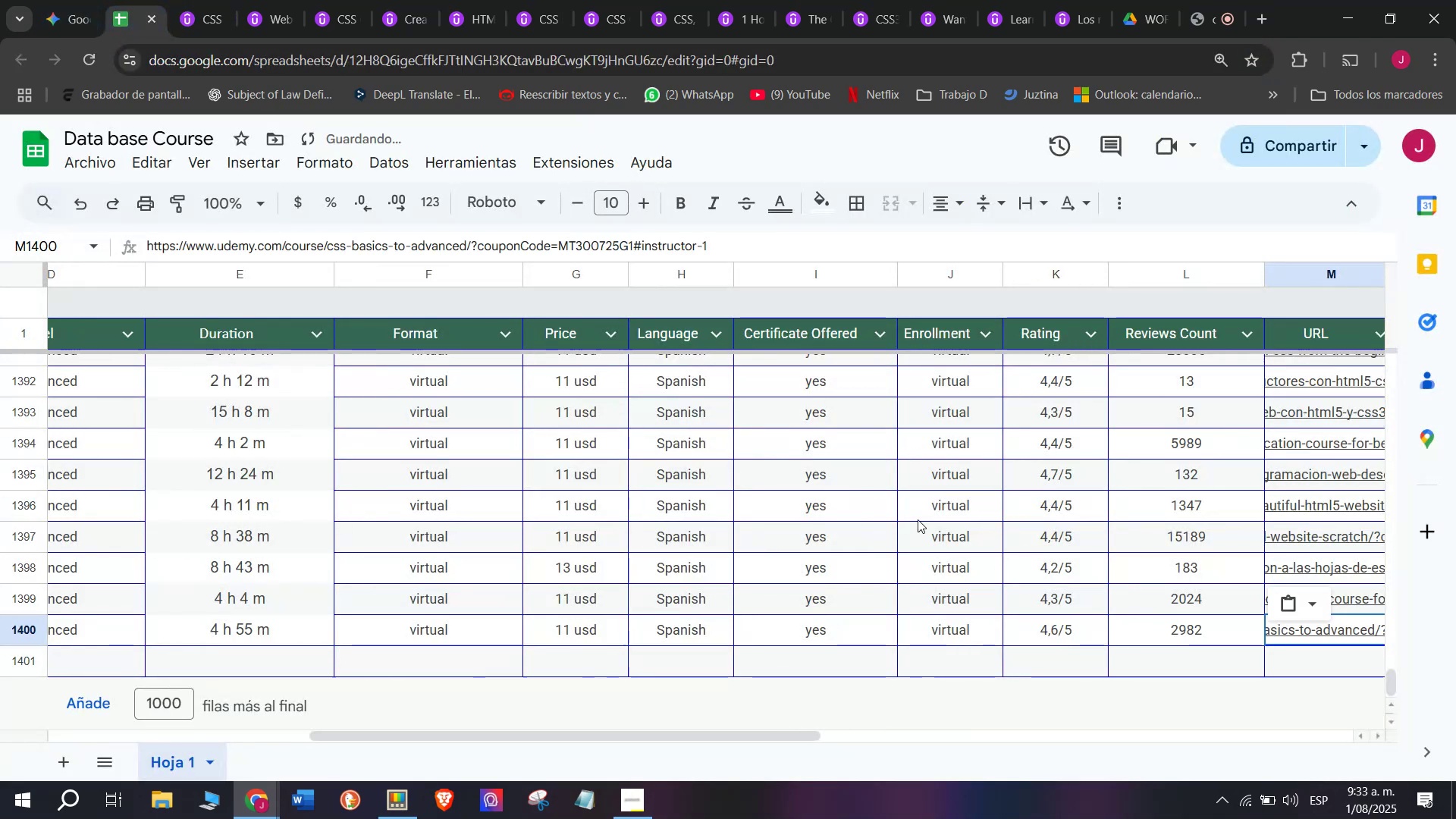 
scroll: coordinate [654, 537], scroll_direction: up, amount: 4.0
 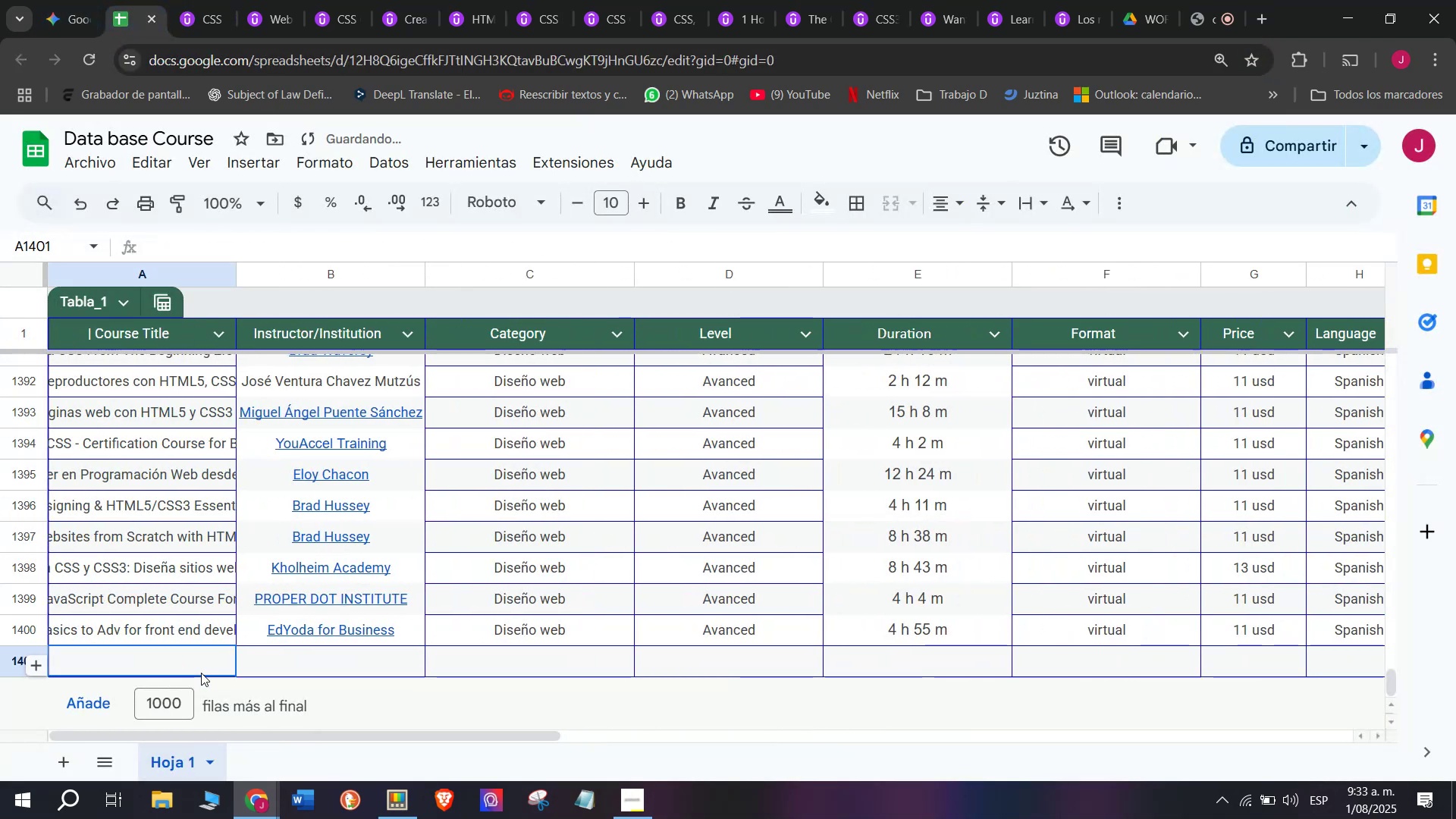 
scroll: coordinate [187, 586], scroll_direction: down, amount: 2.0
 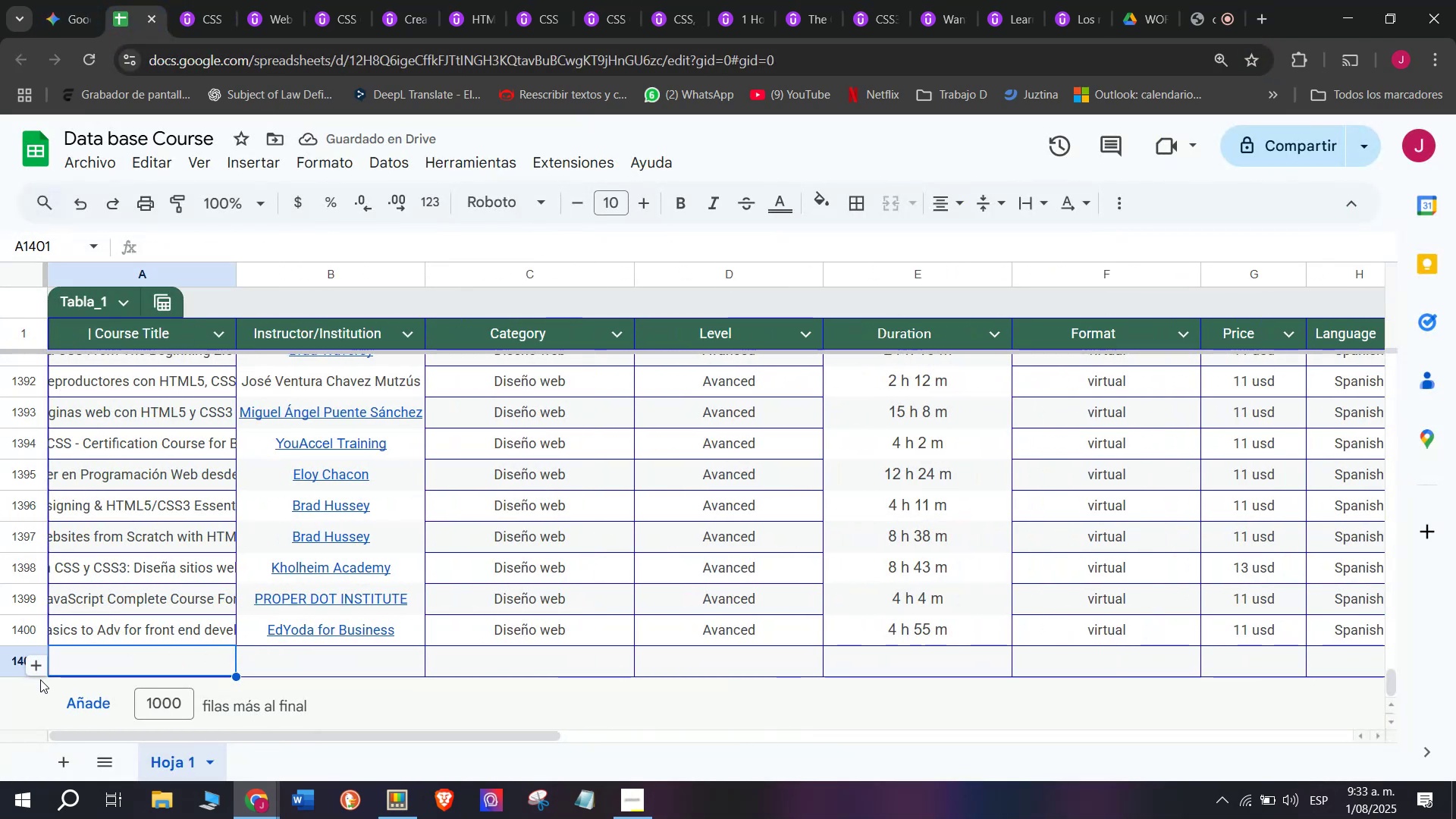 
left_click([41, 666])
 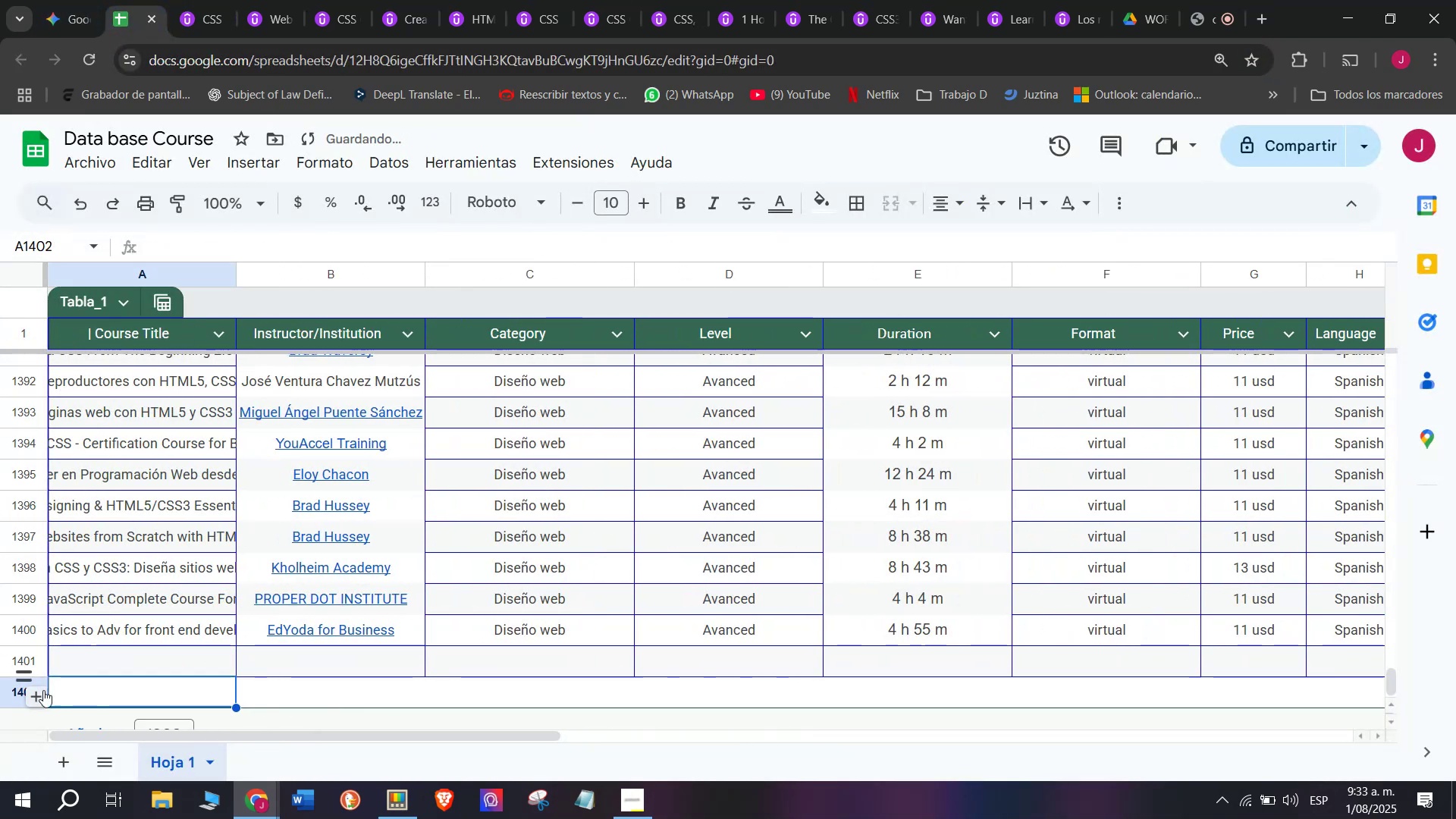 
left_click([44, 695])
 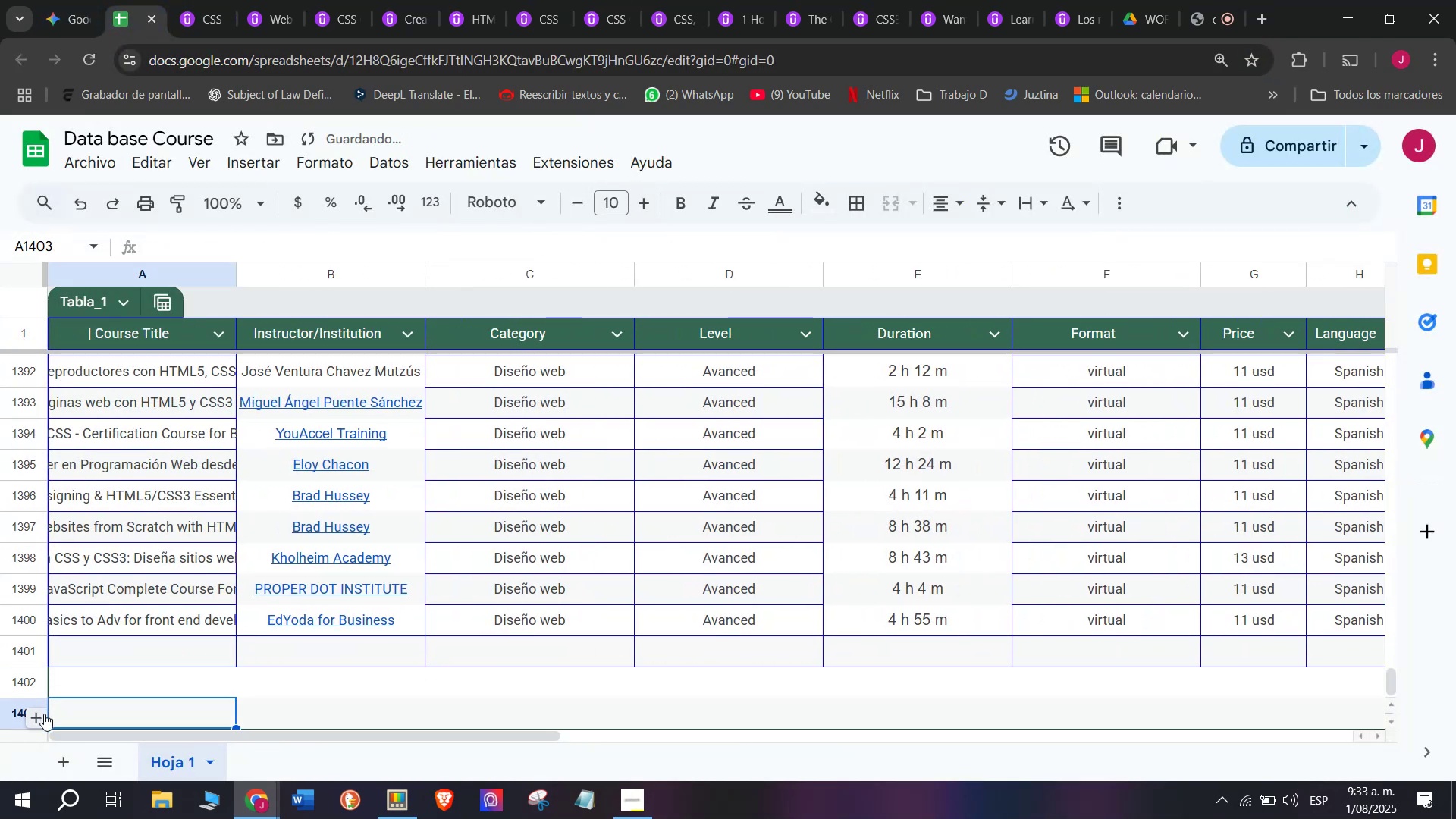 
left_click([46, 718])
 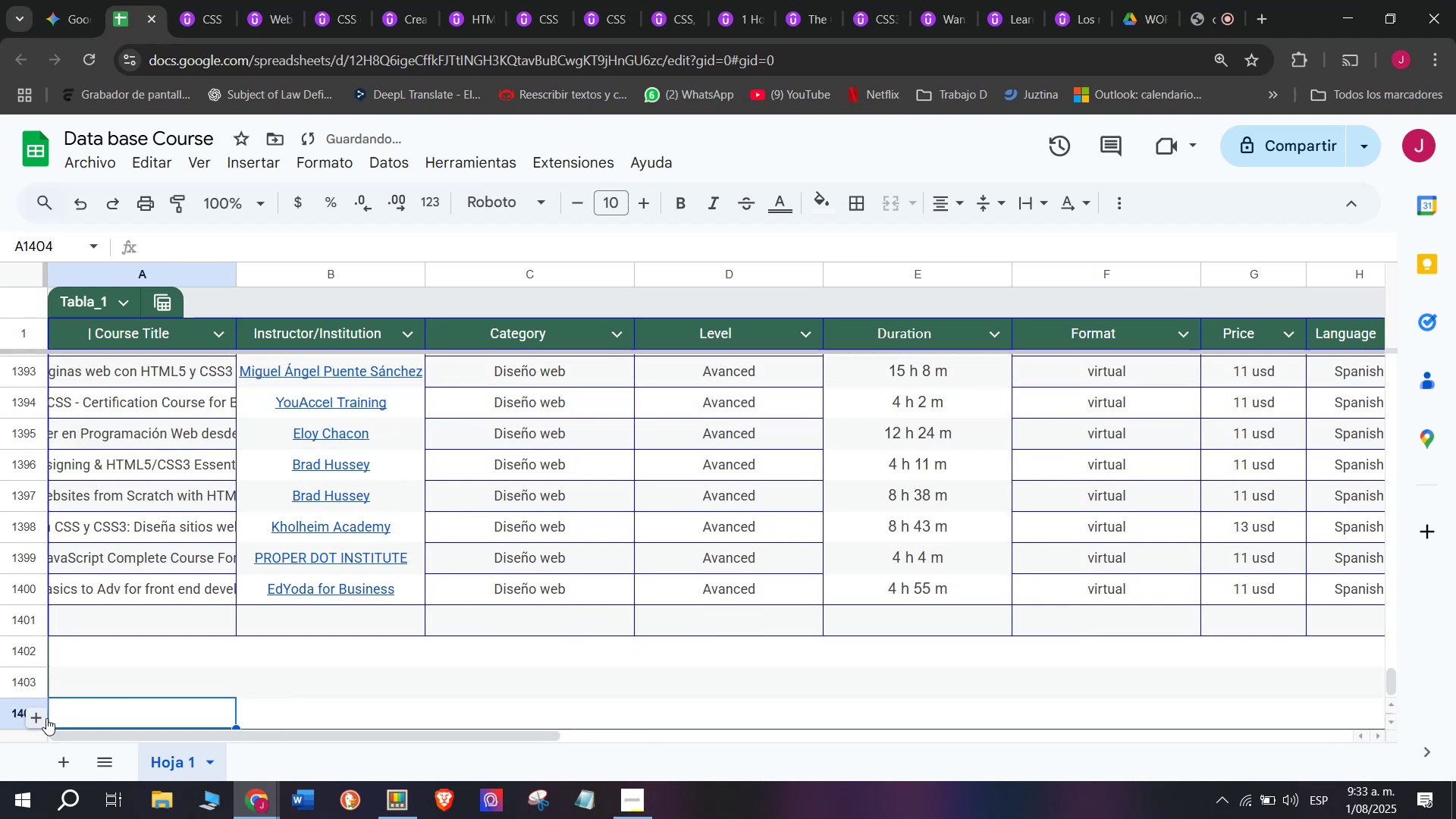 
double_click([46, 718])
 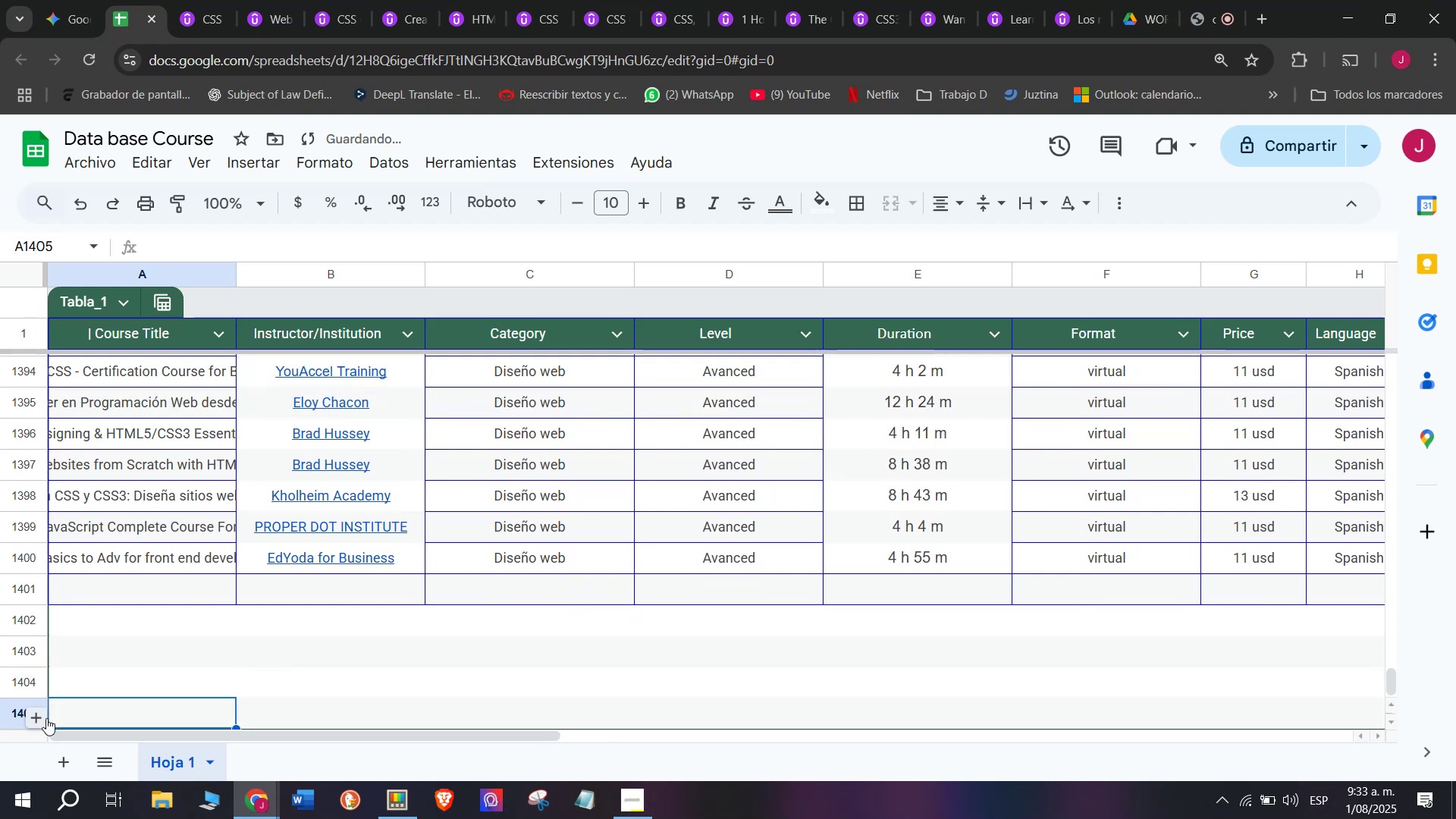 
triple_click([46, 718])
 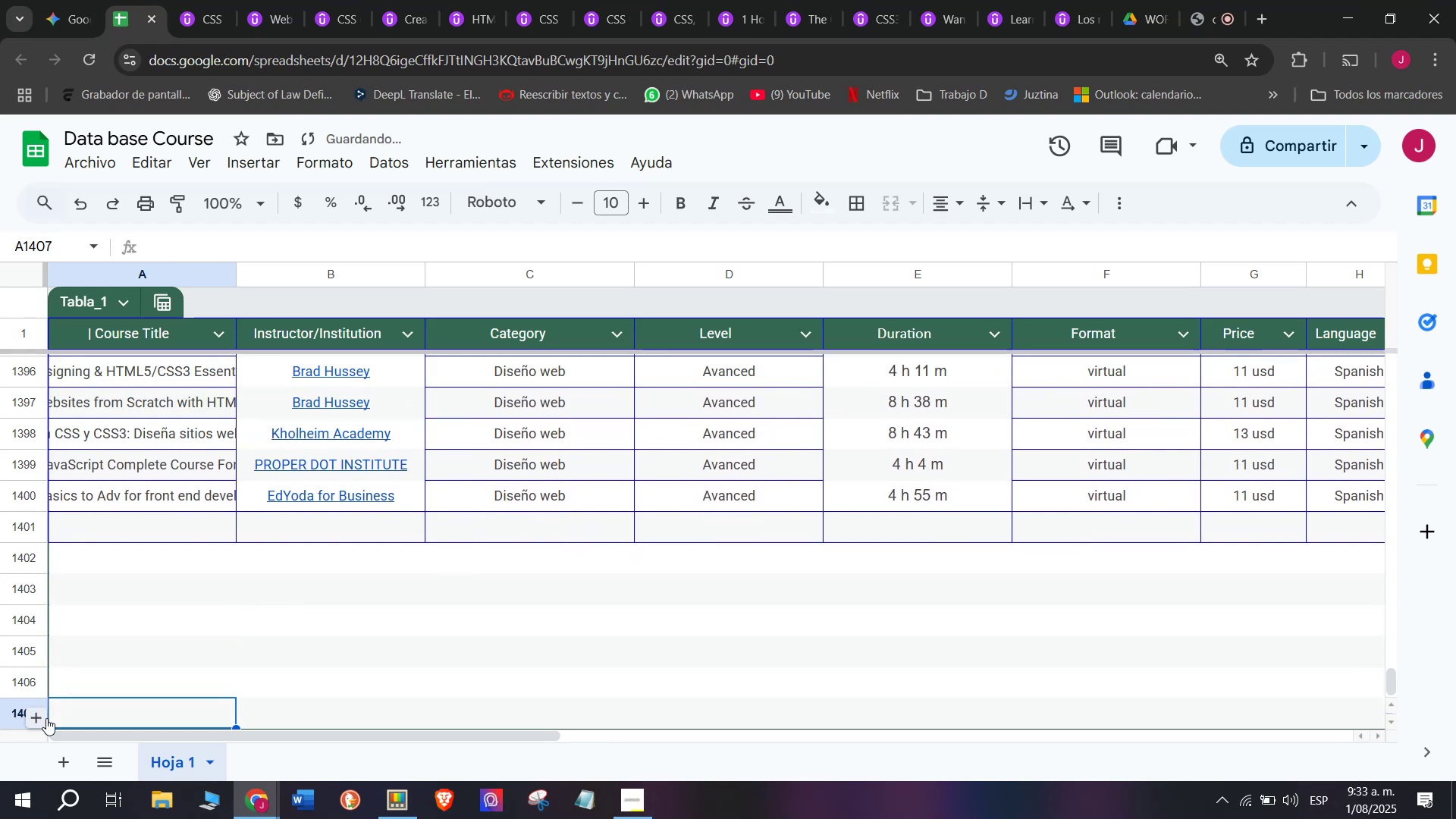 
triple_click([46, 718])
 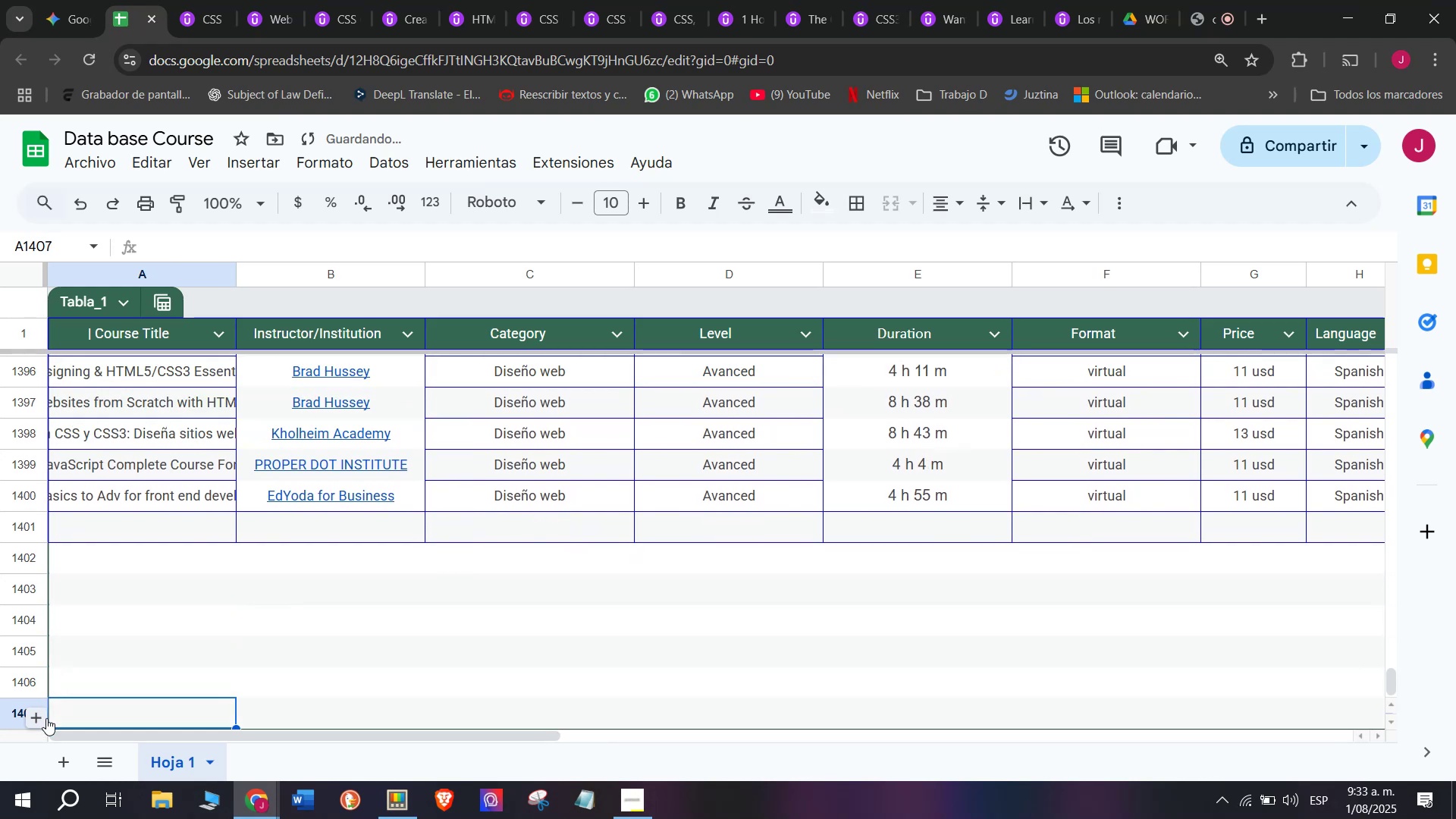 
triple_click([46, 718])
 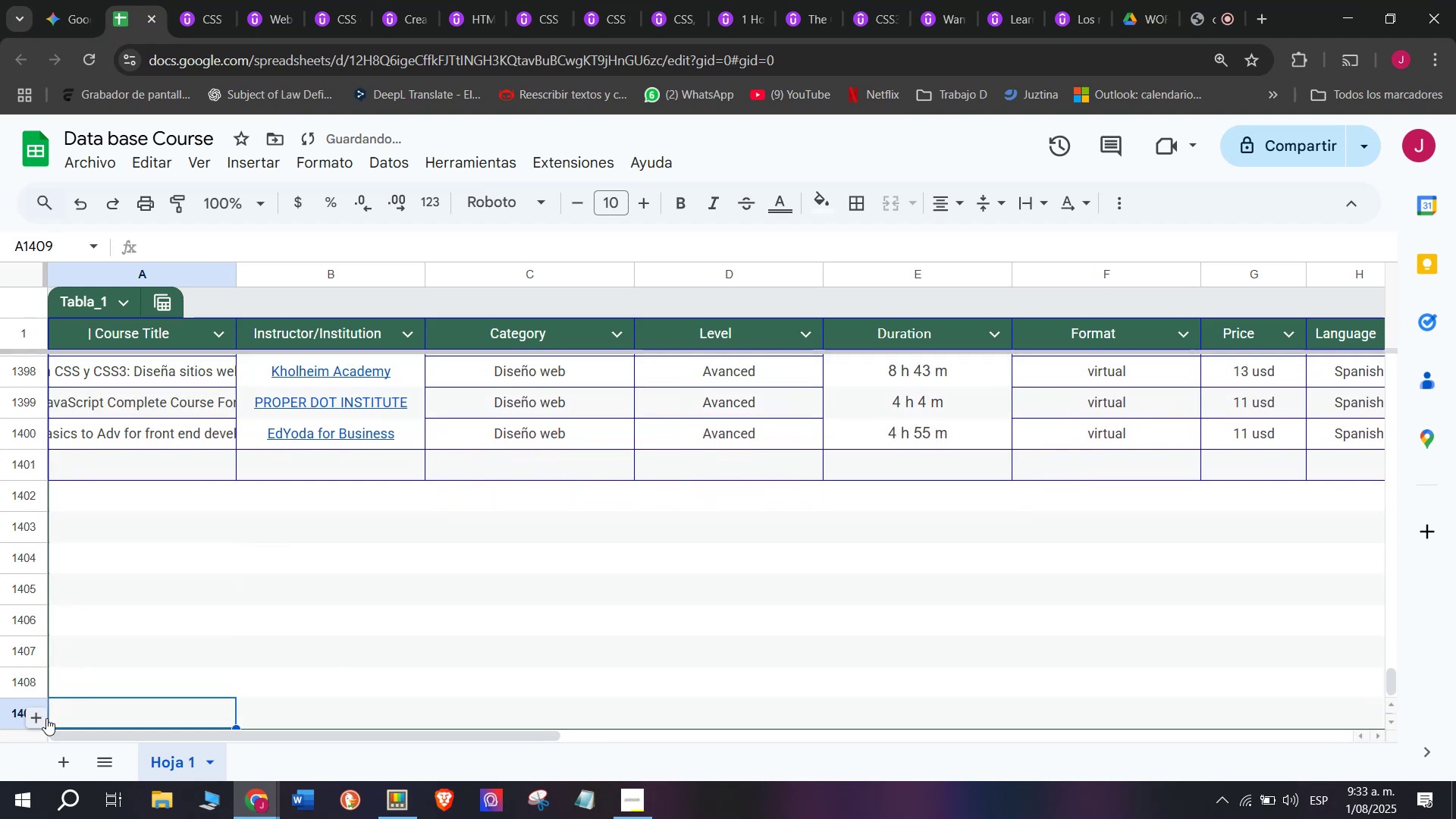 
triple_click([46, 718])
 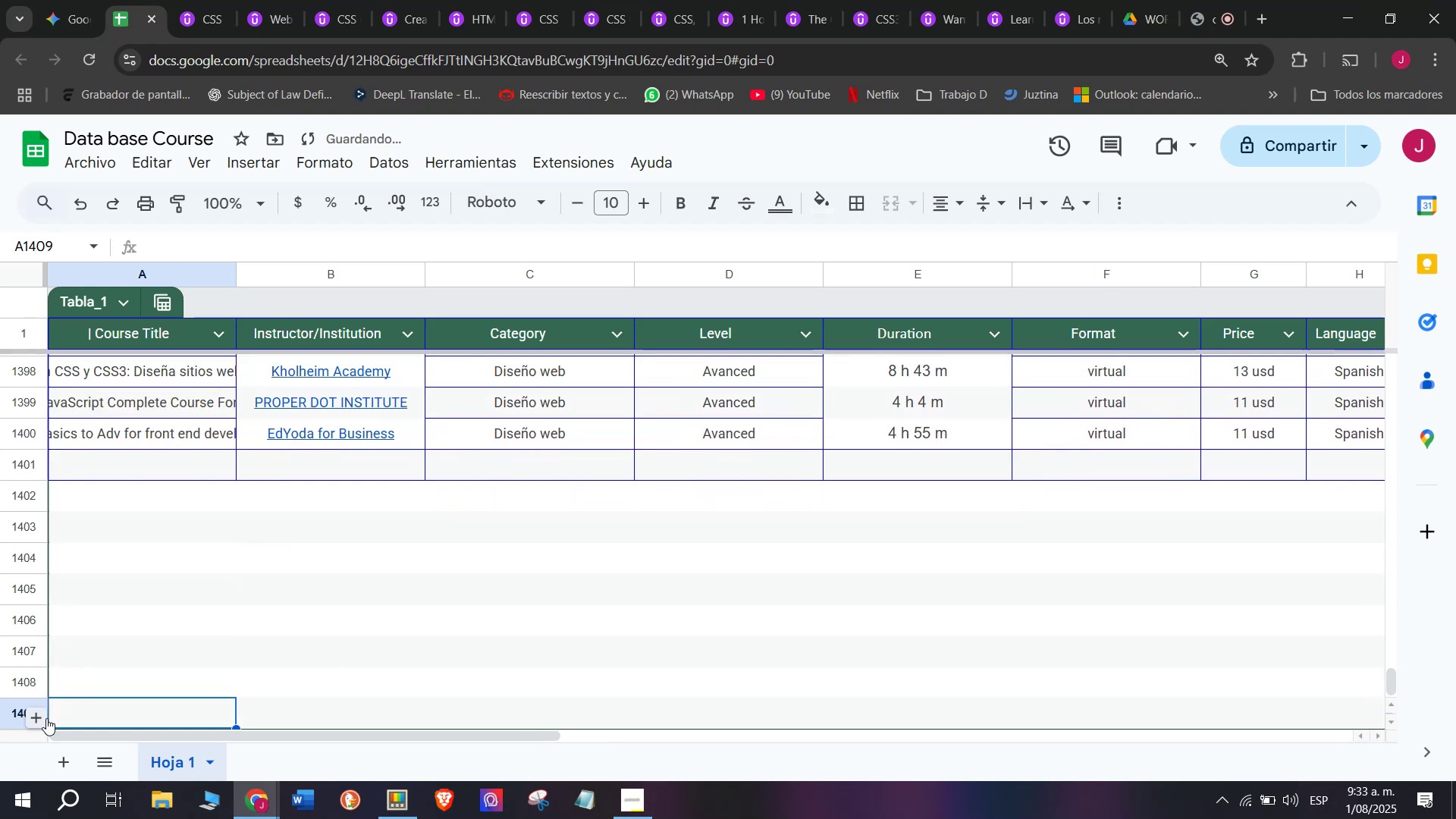 
triple_click([46, 718])
 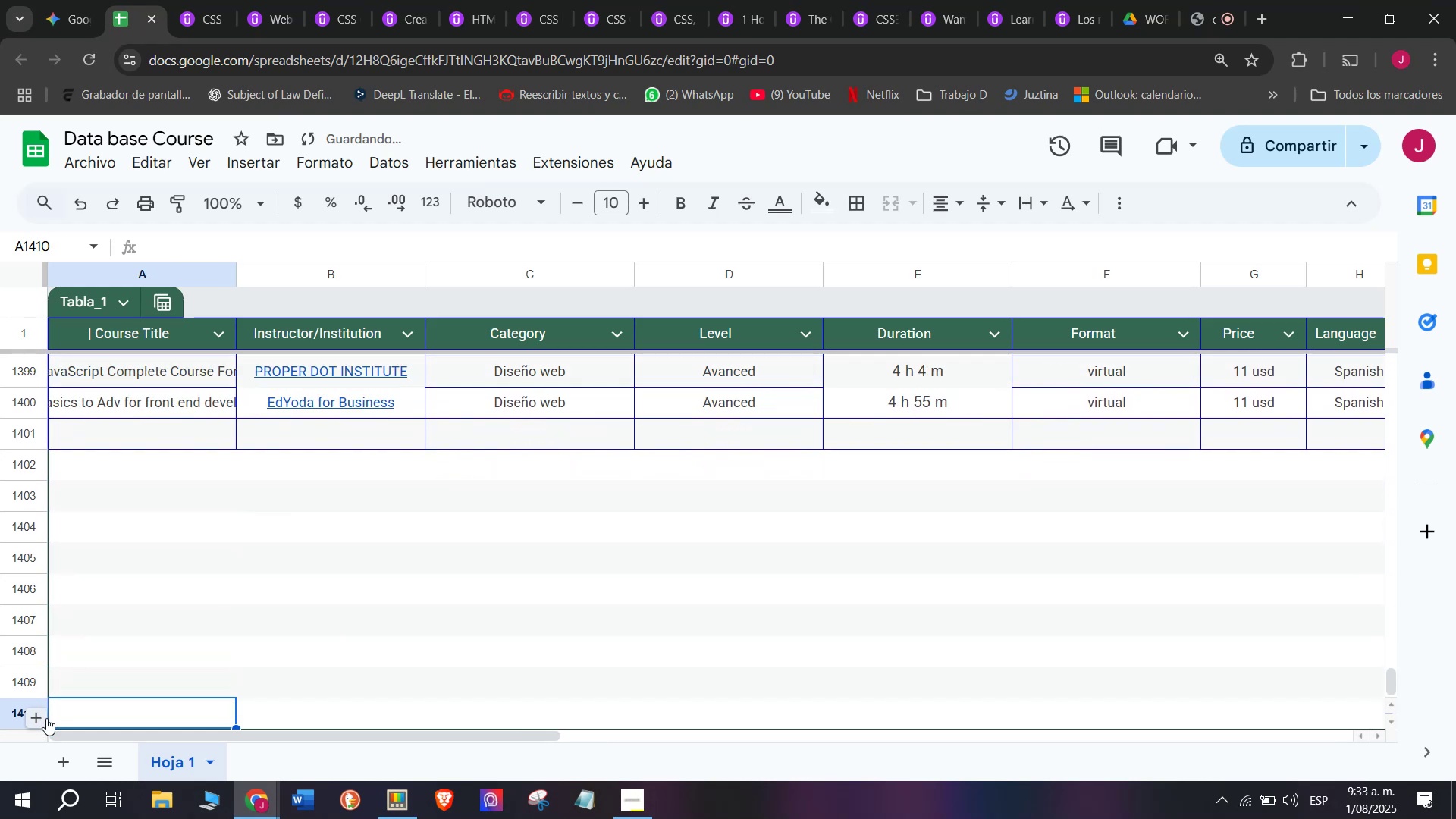 
triple_click([46, 718])
 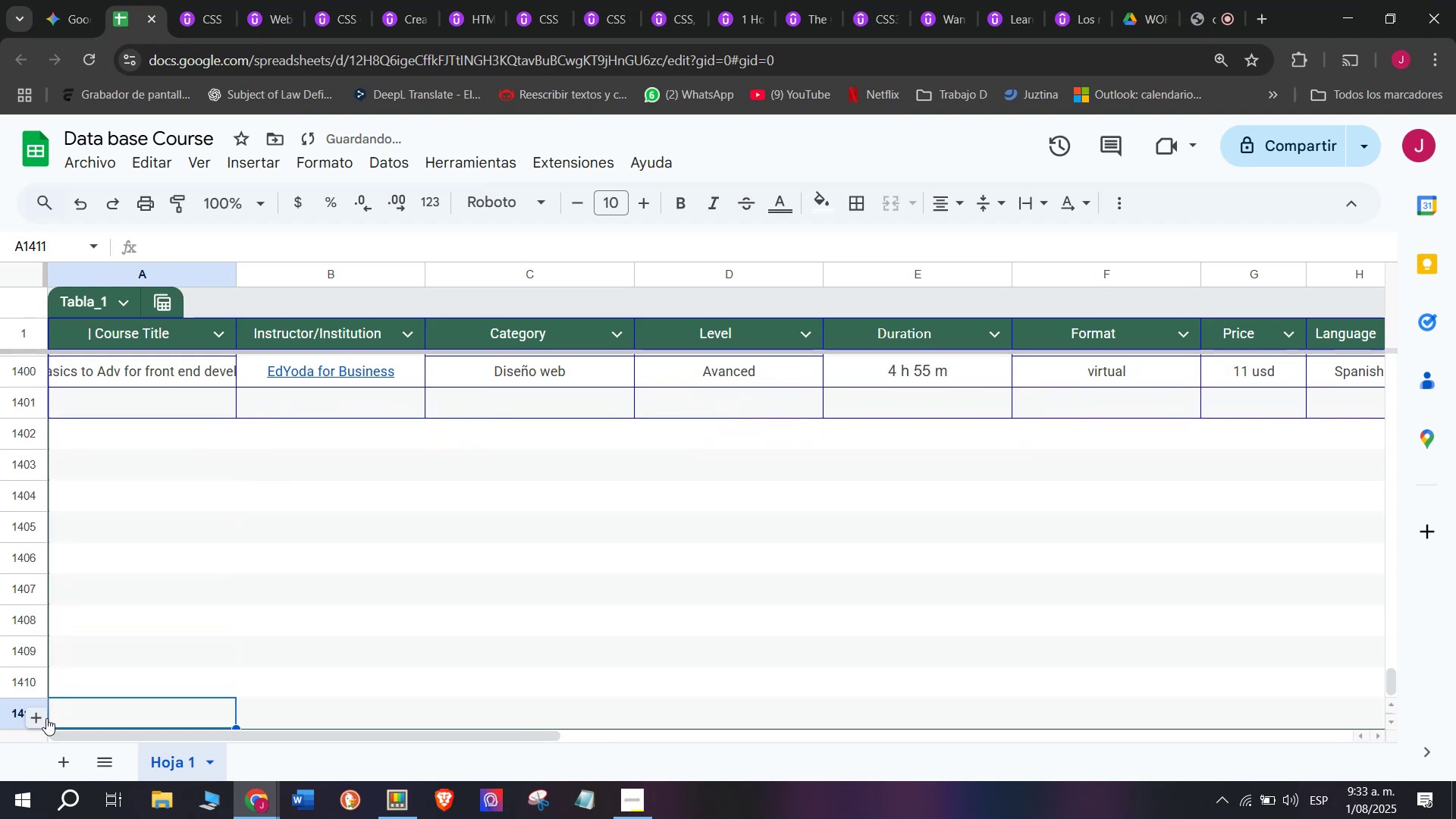 
triple_click([46, 718])
 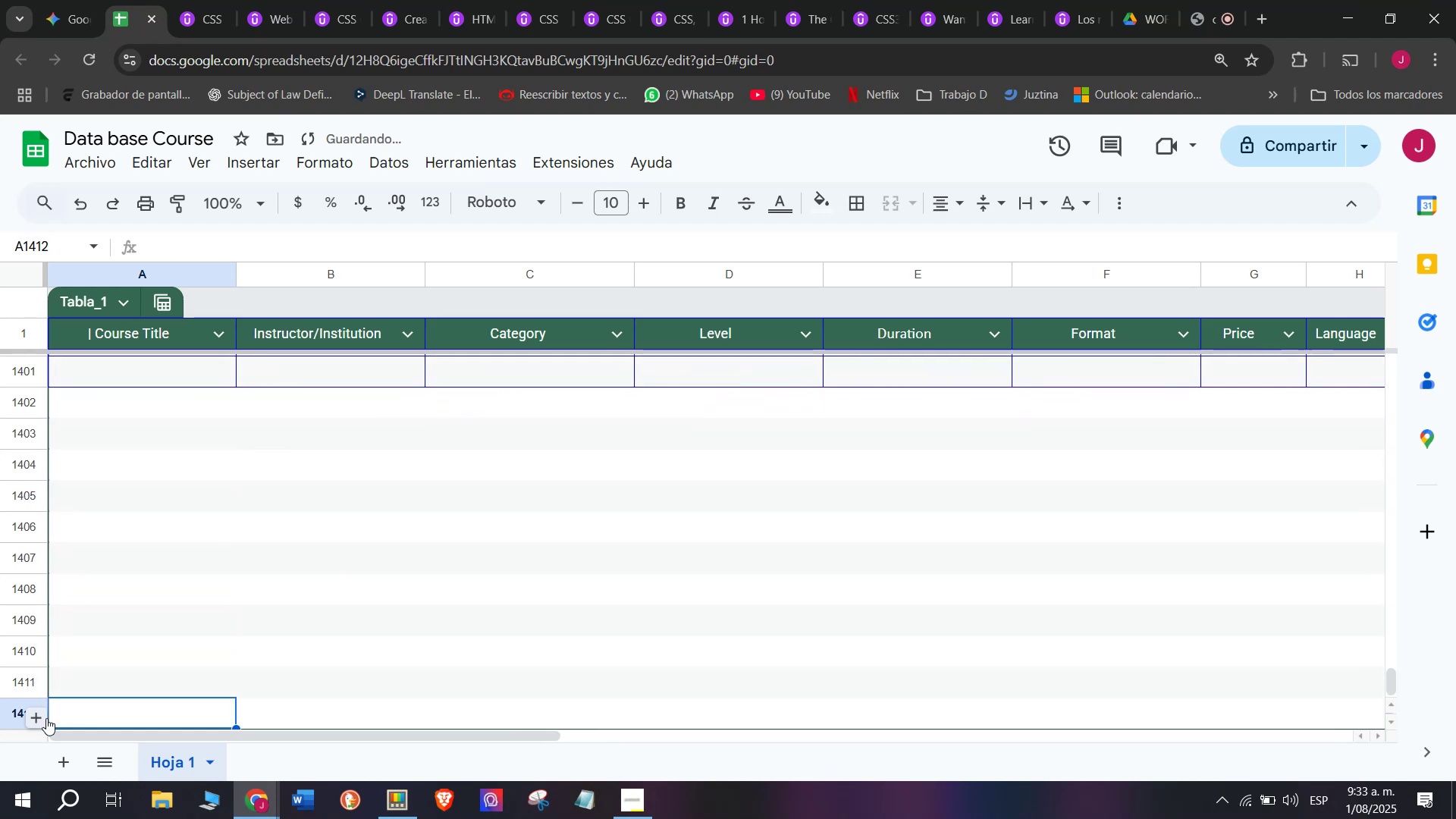 
triple_click([46, 718])
 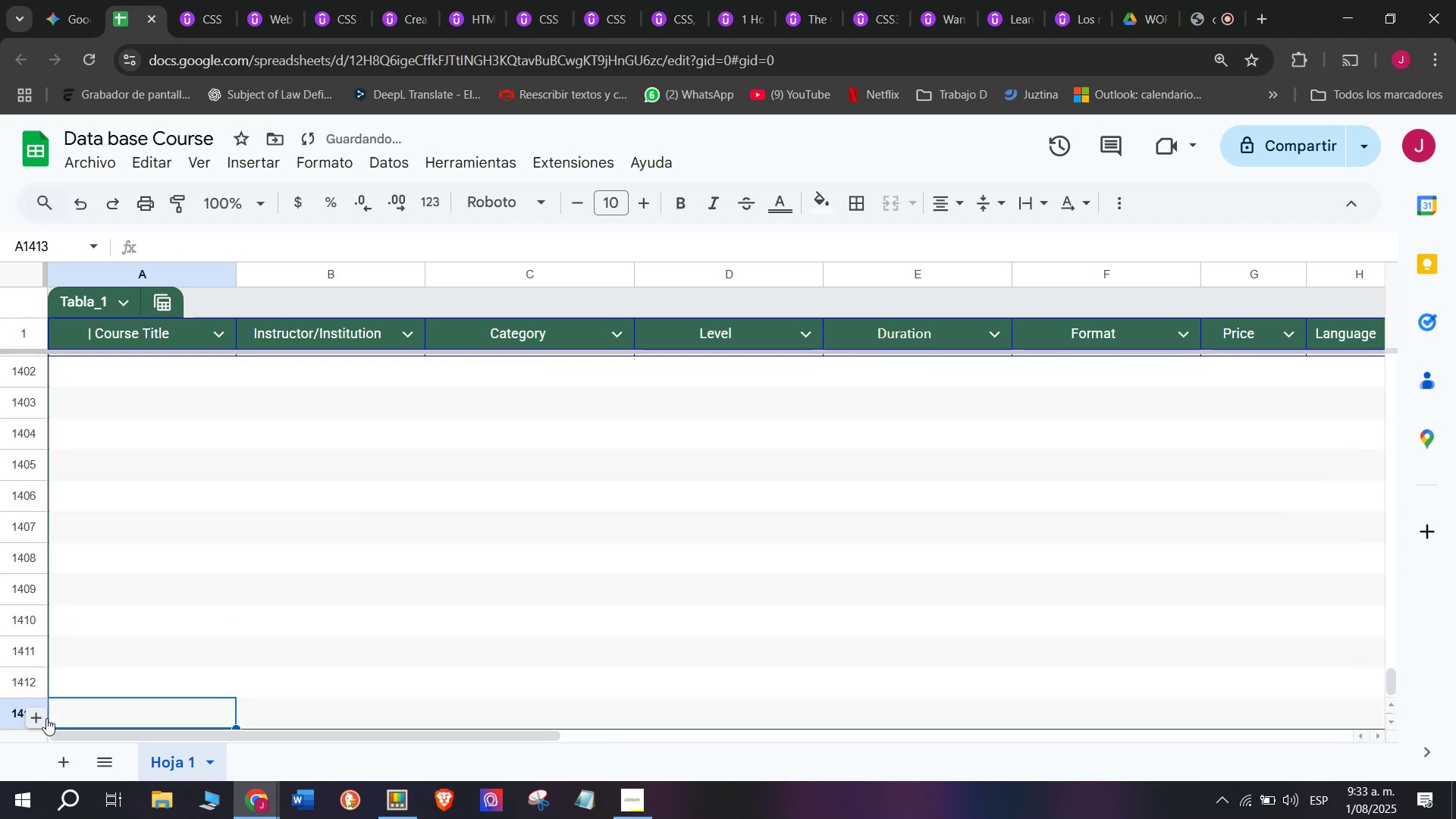 
triple_click([46, 718])
 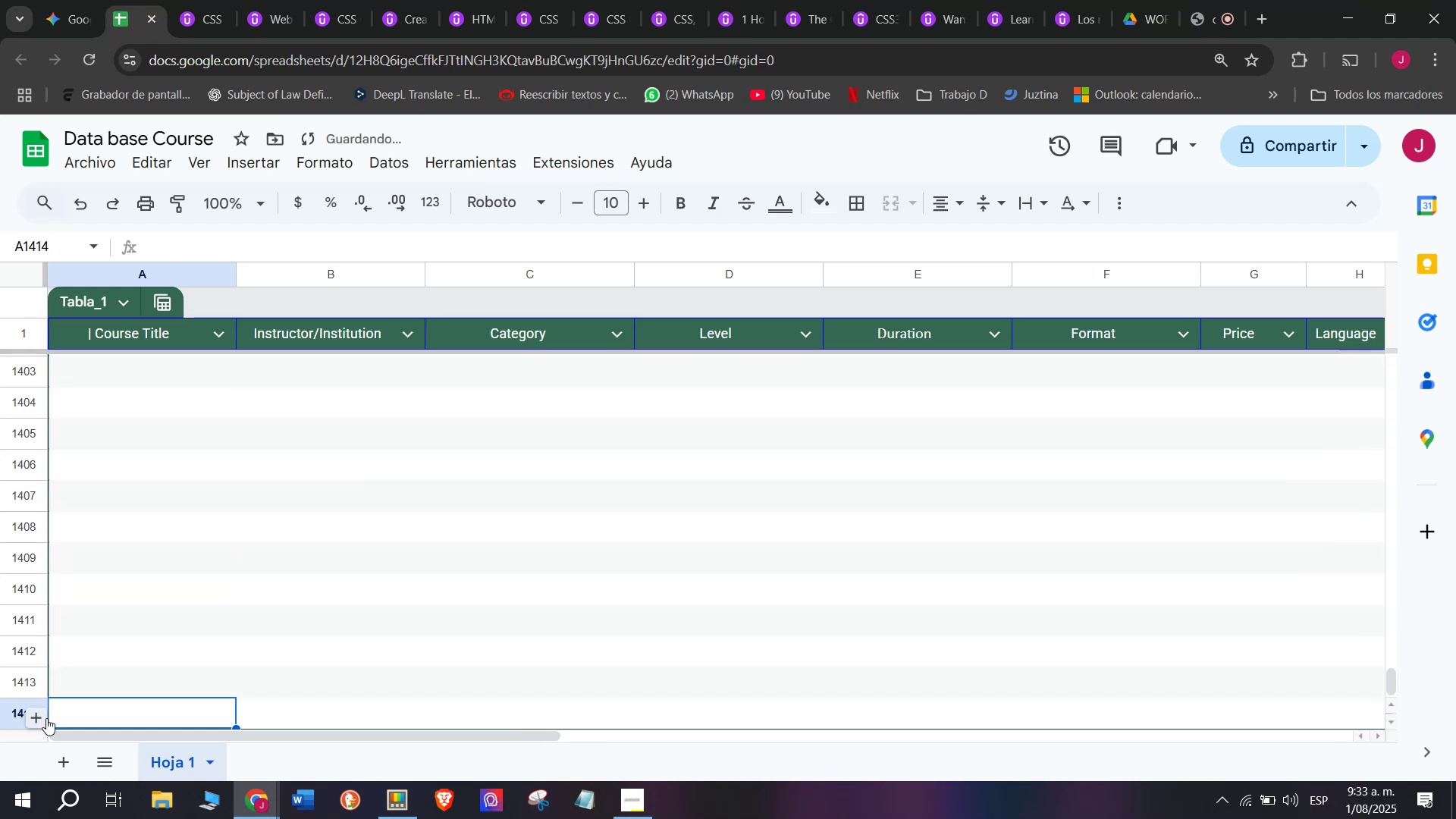 
triple_click([46, 718])
 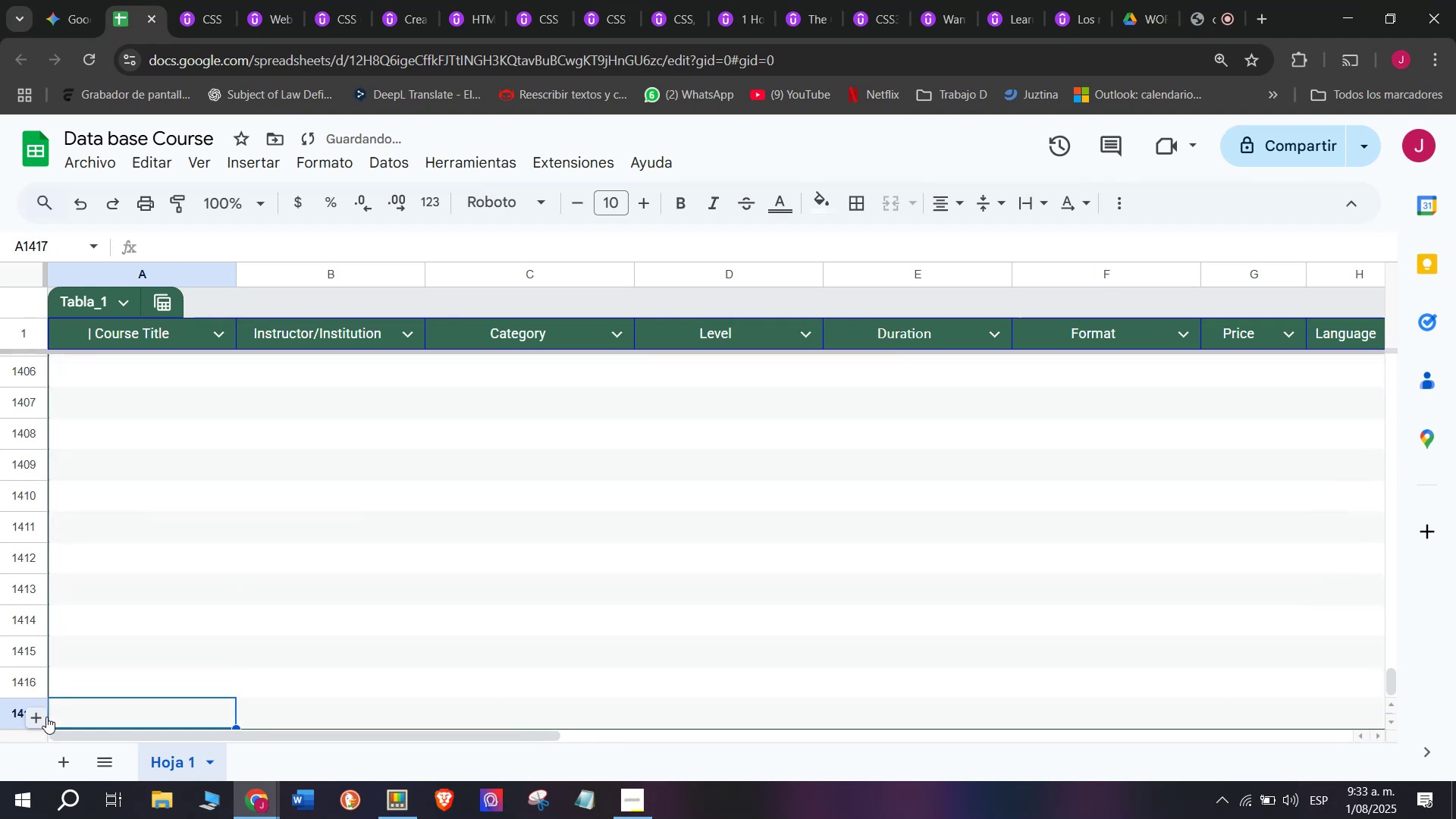 
triple_click([46, 717])
 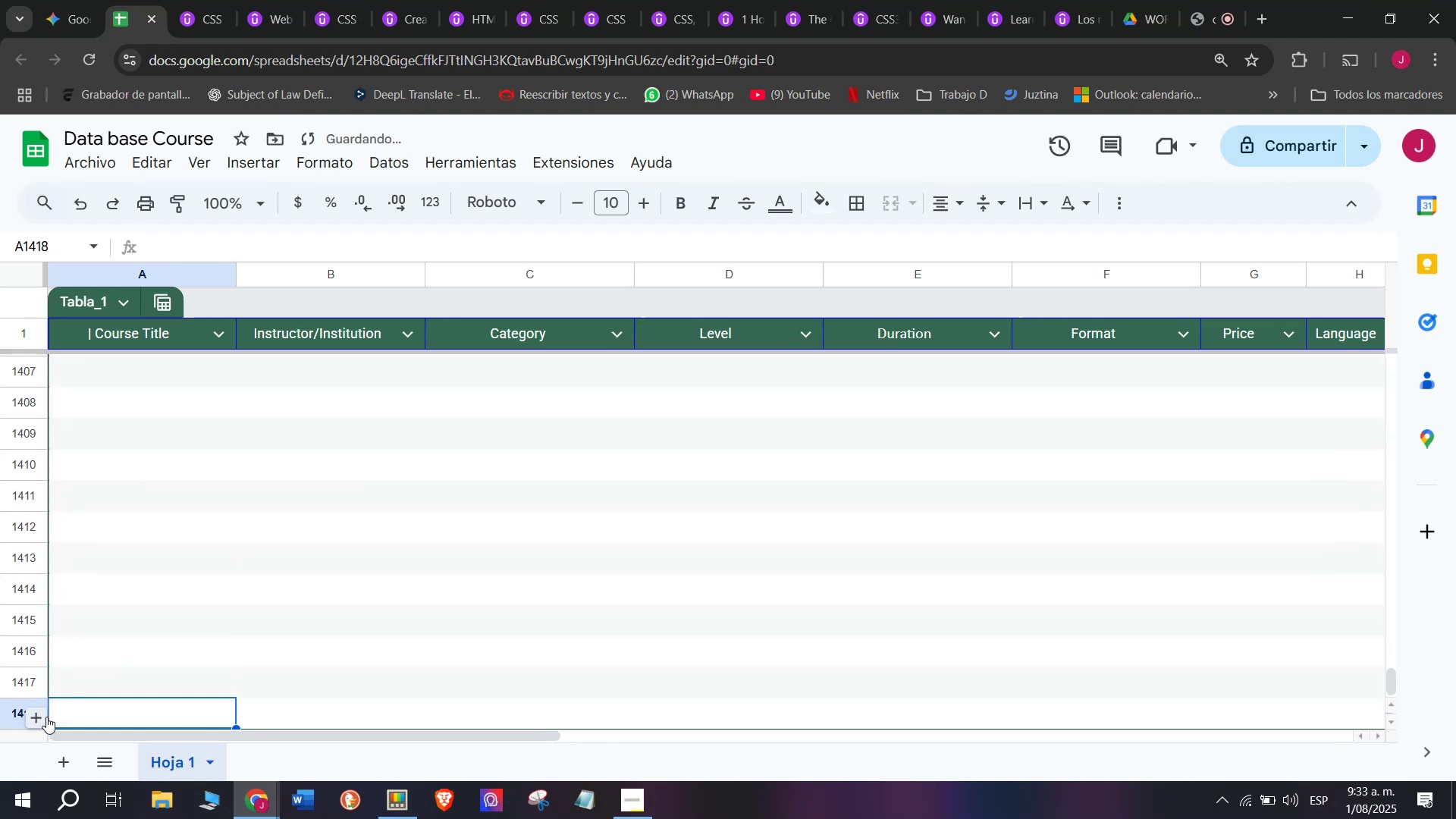 
triple_click([46, 717])
 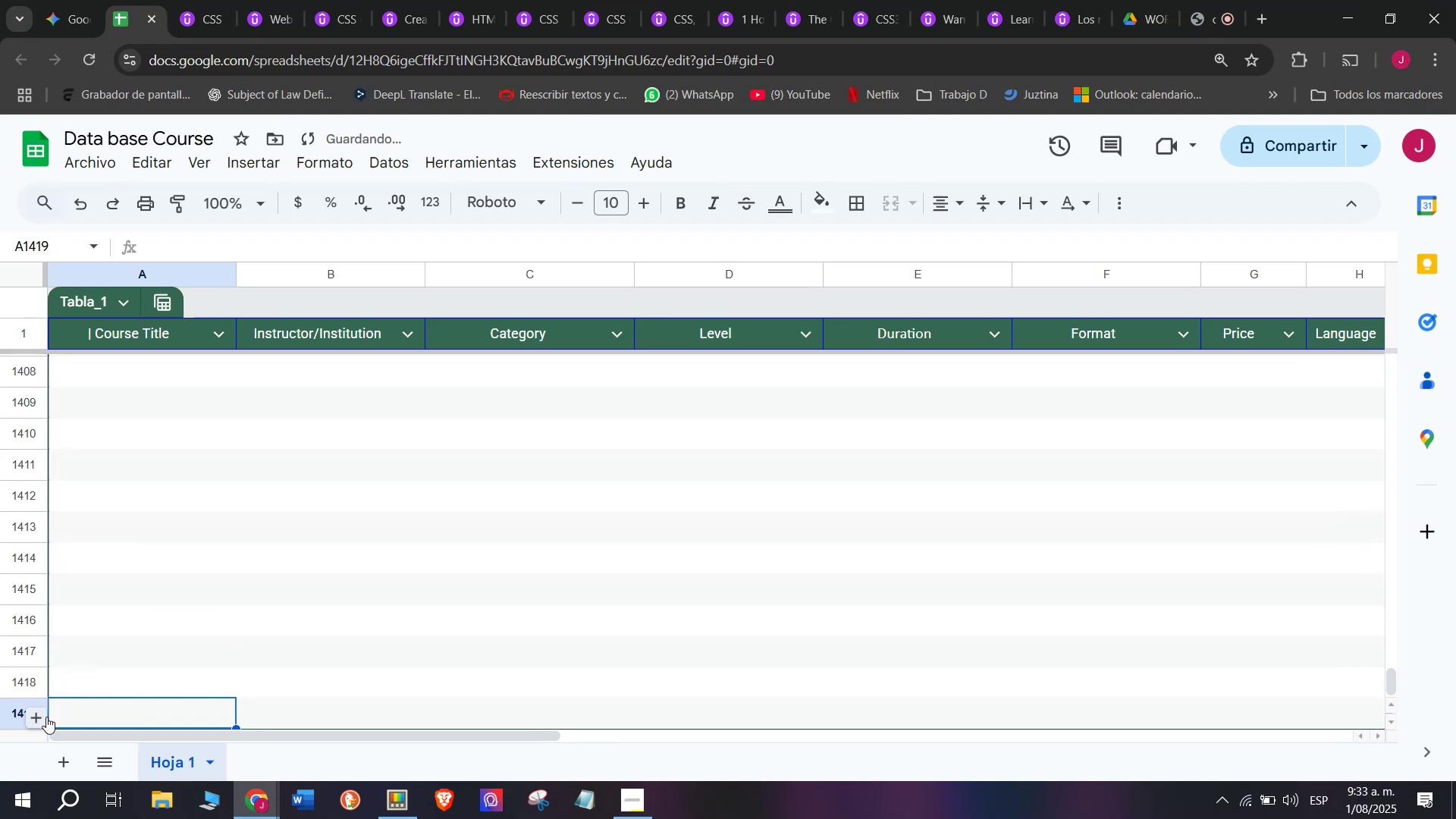 
triple_click([46, 717])
 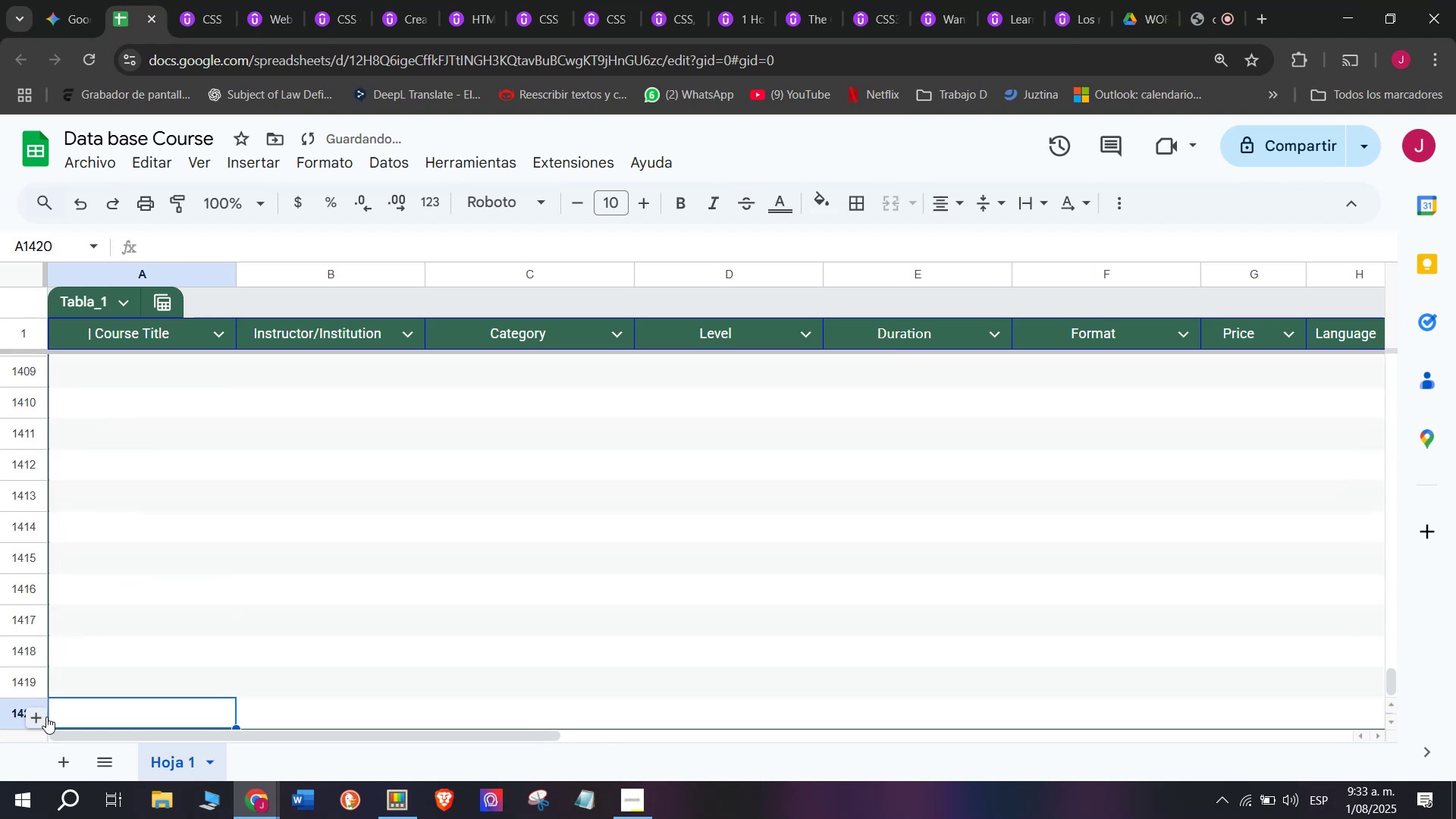 
triple_click([46, 717])
 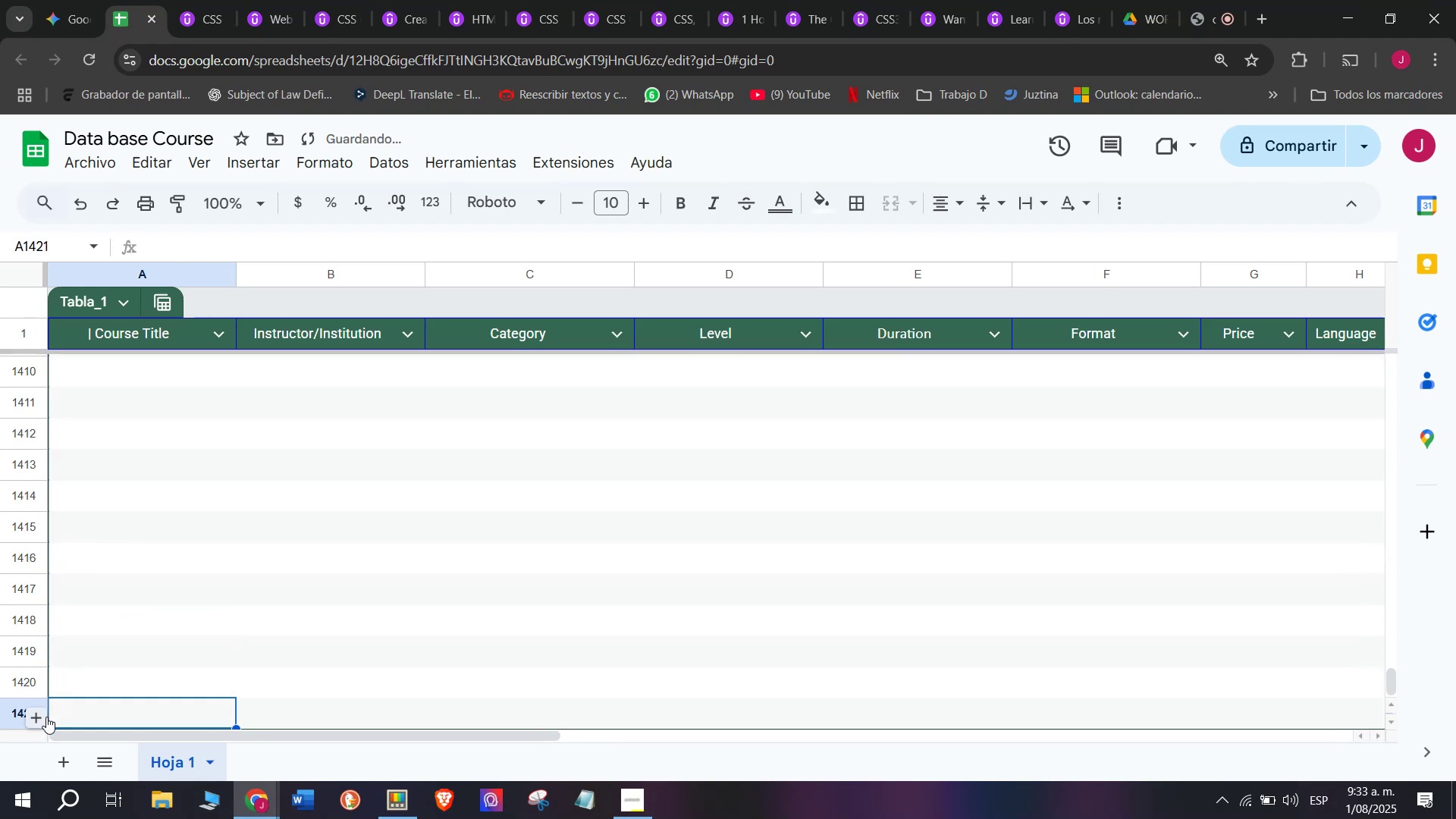 
triple_click([46, 717])
 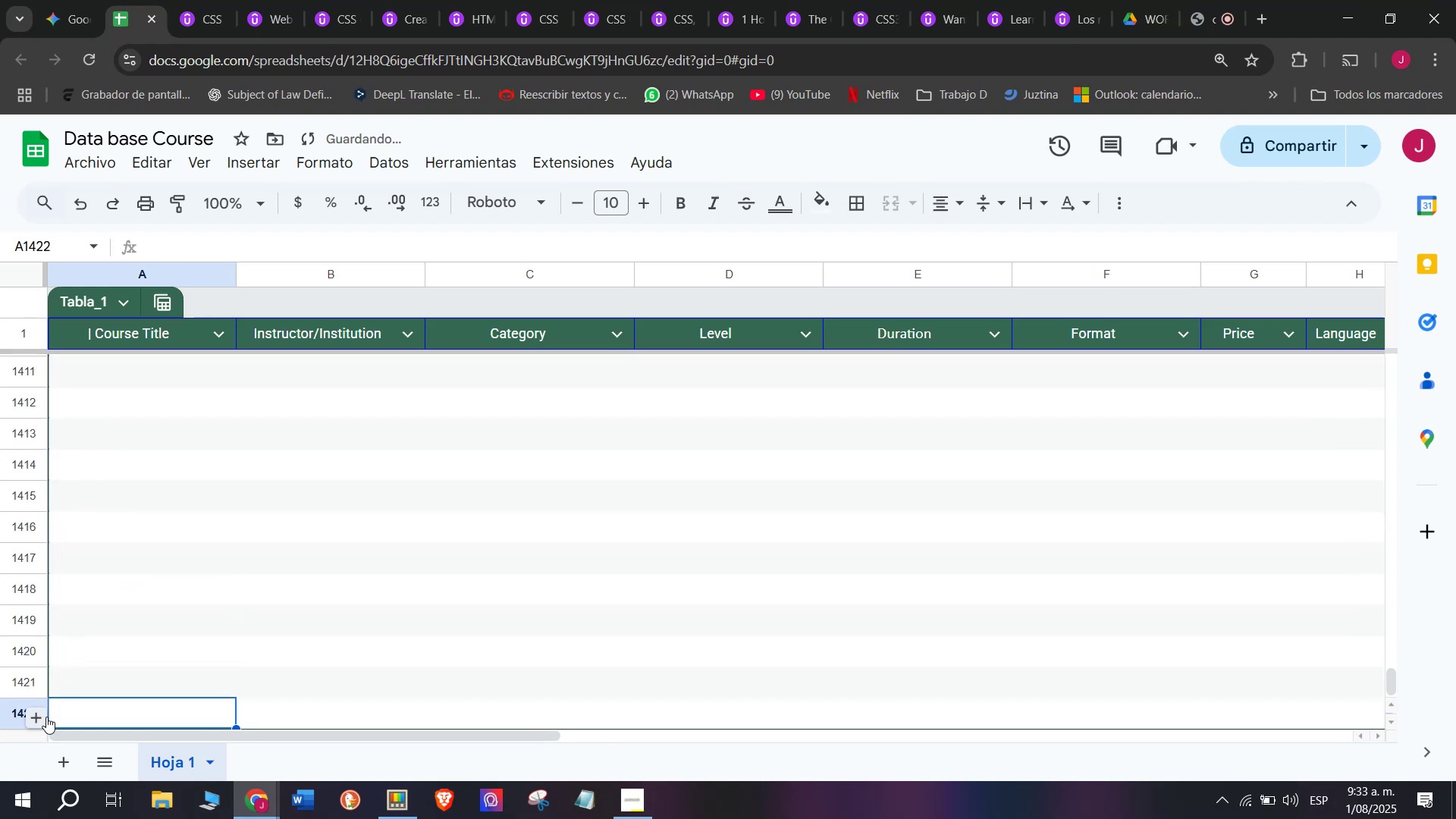 
triple_click([46, 717])
 